 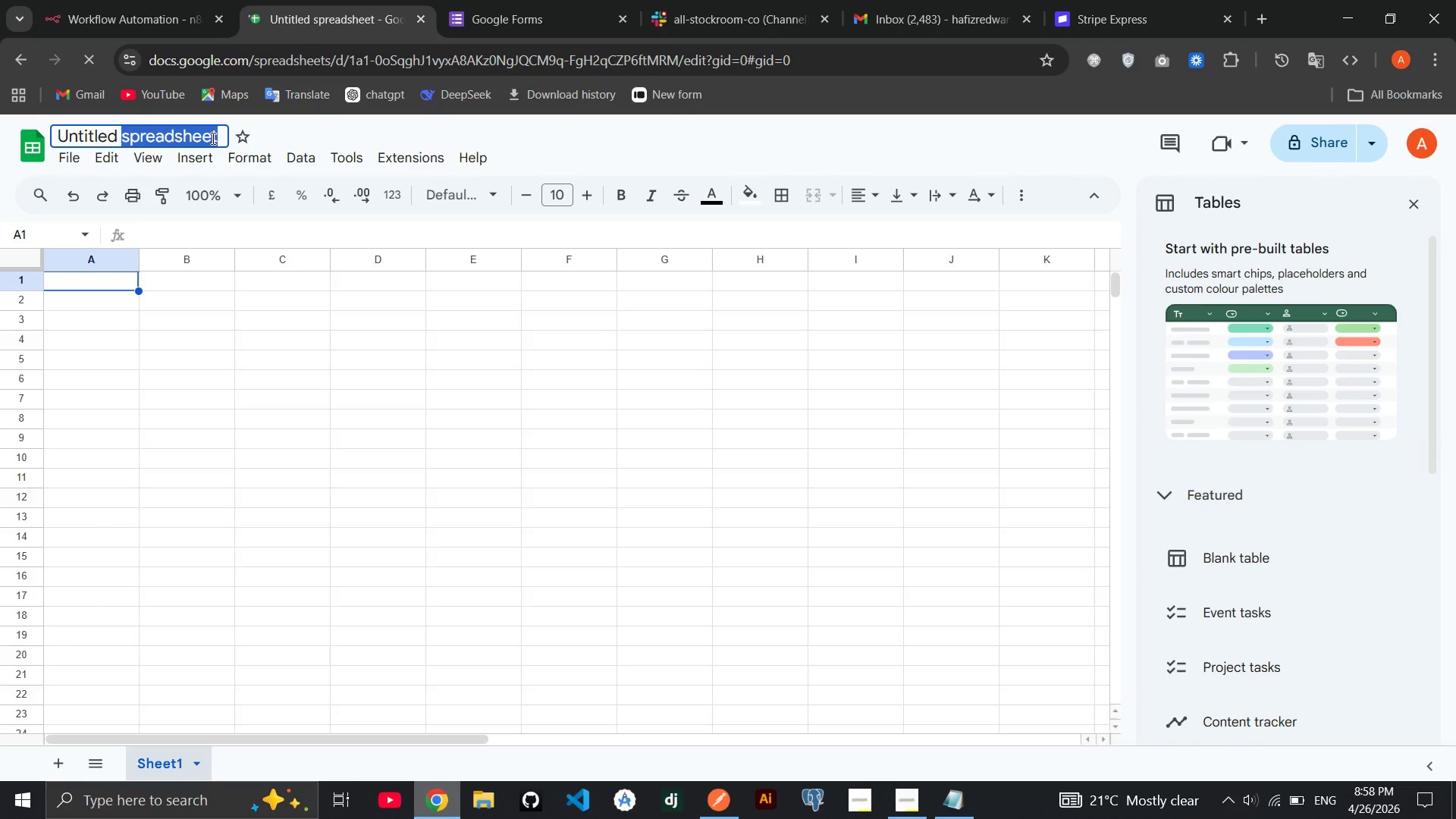 
double_click([212, 140])
 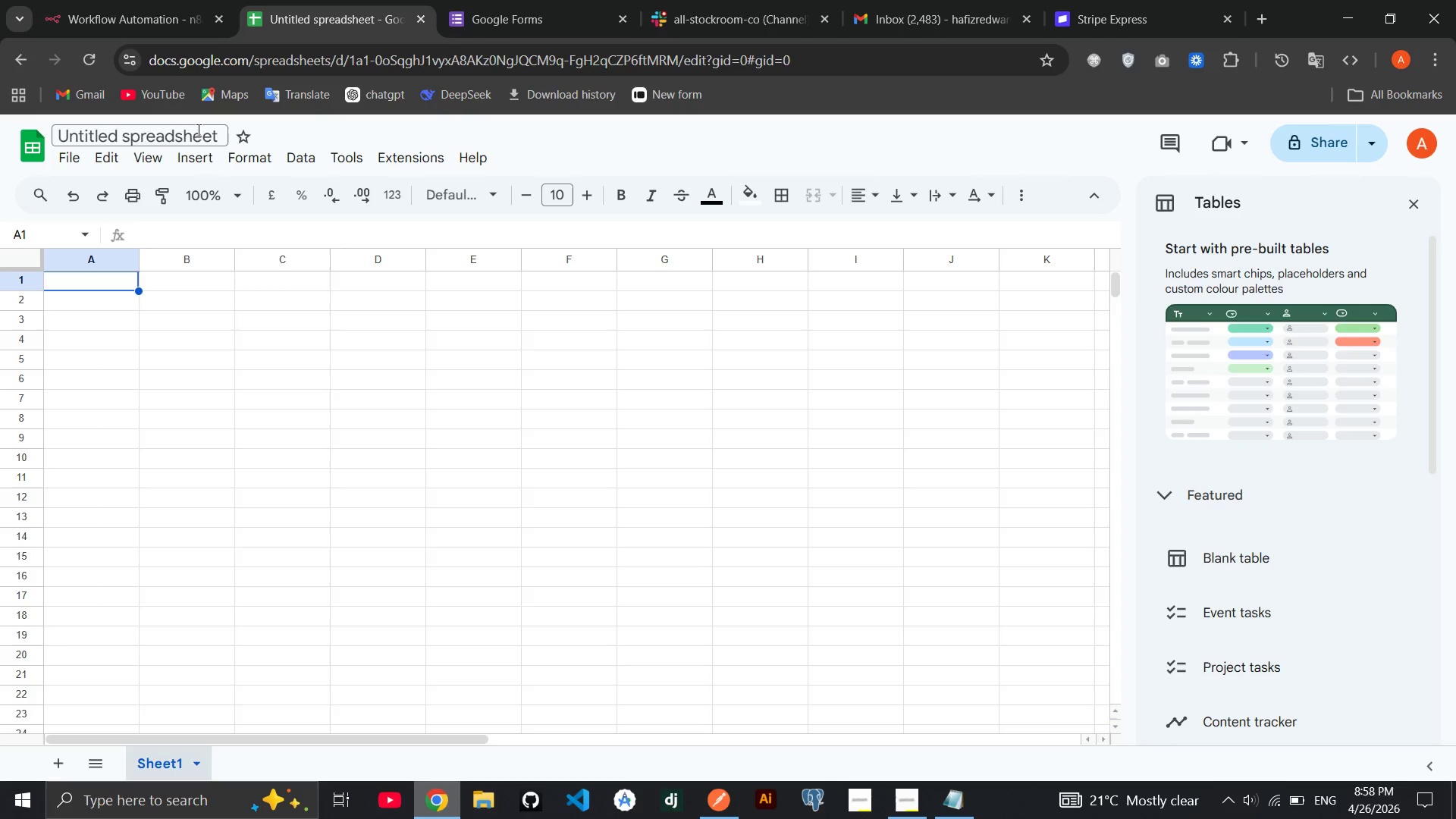 
double_click([197, 130])
 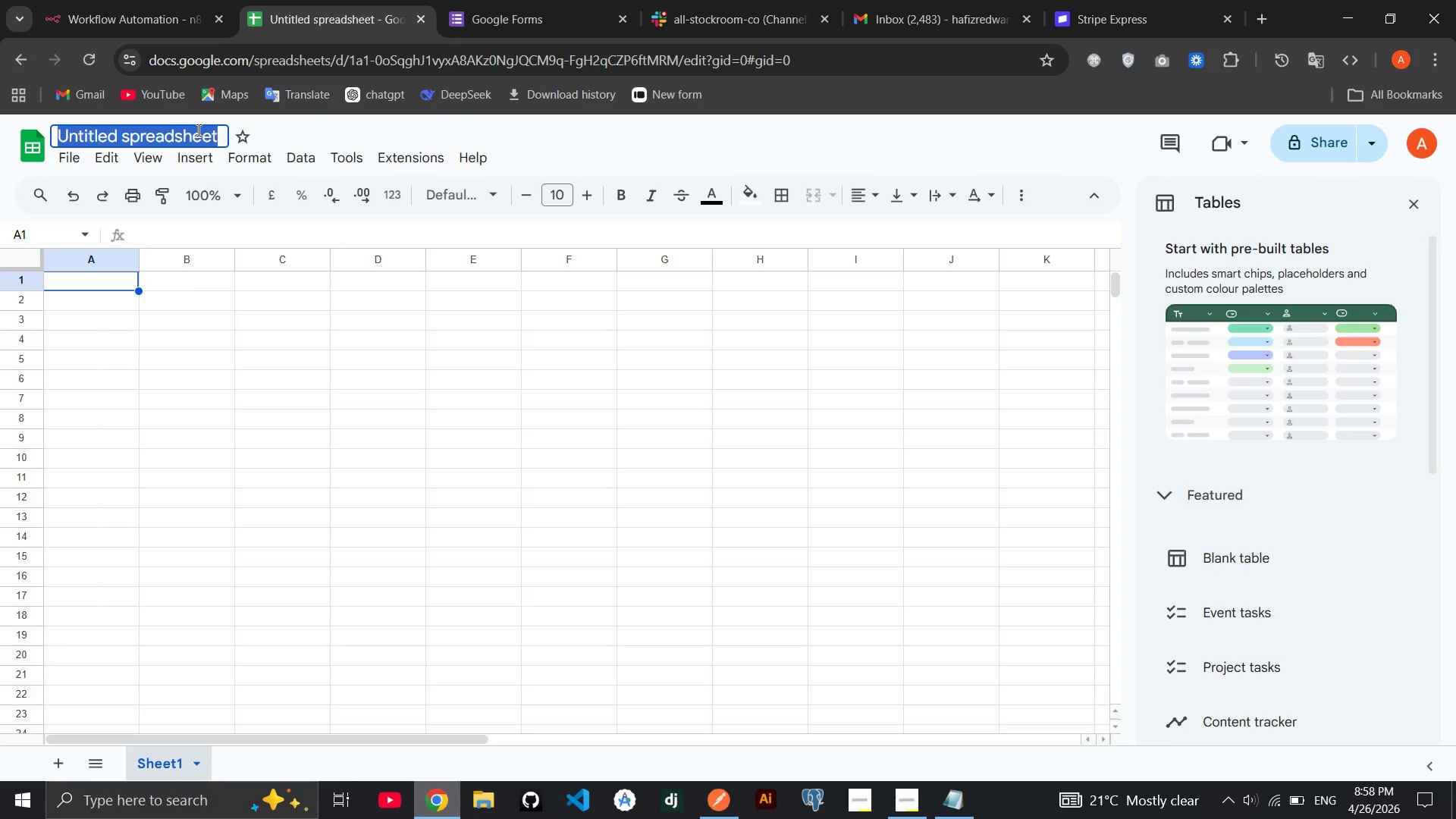 
triple_click([197, 130])
 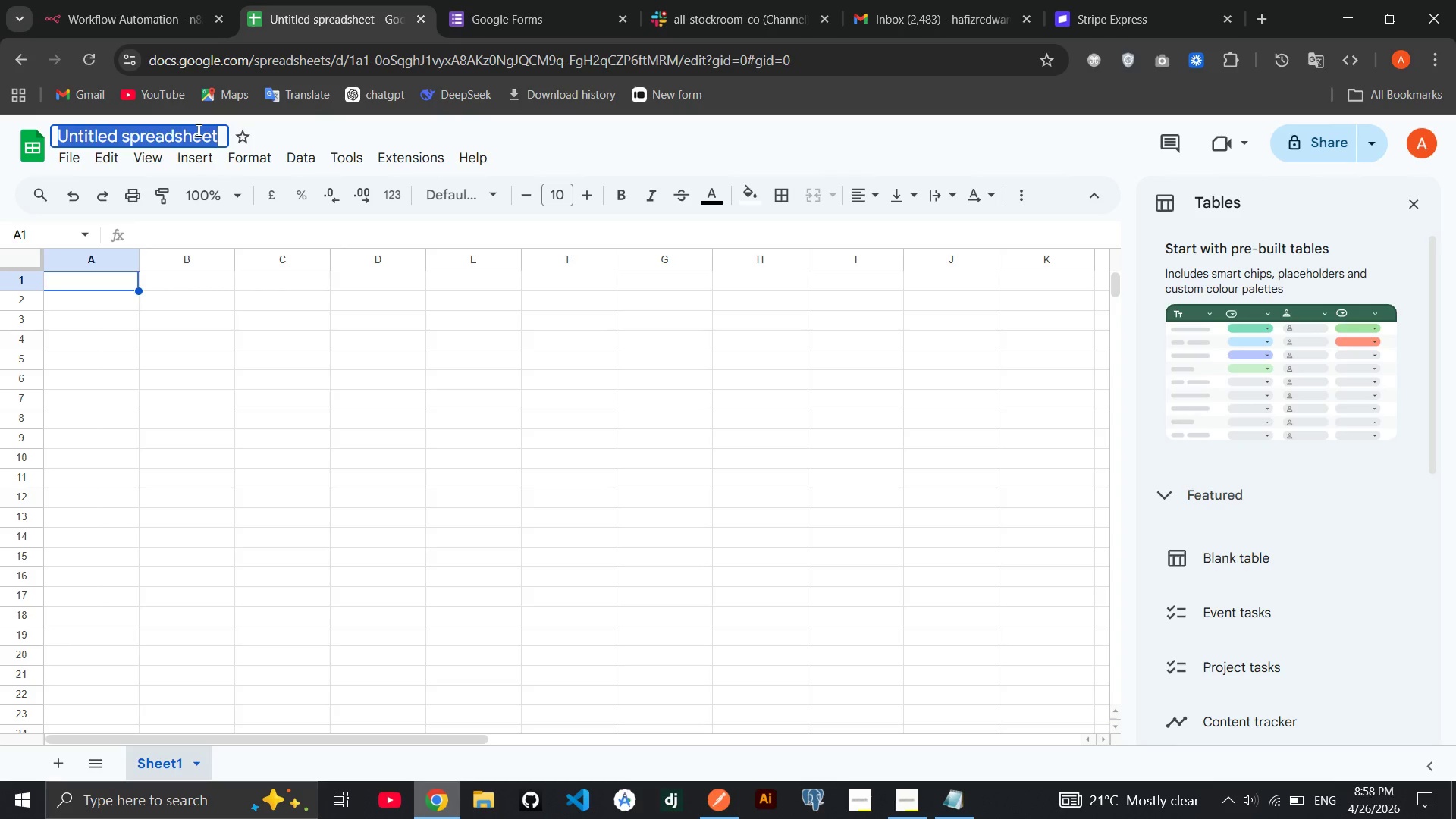 
key(Backspace)
 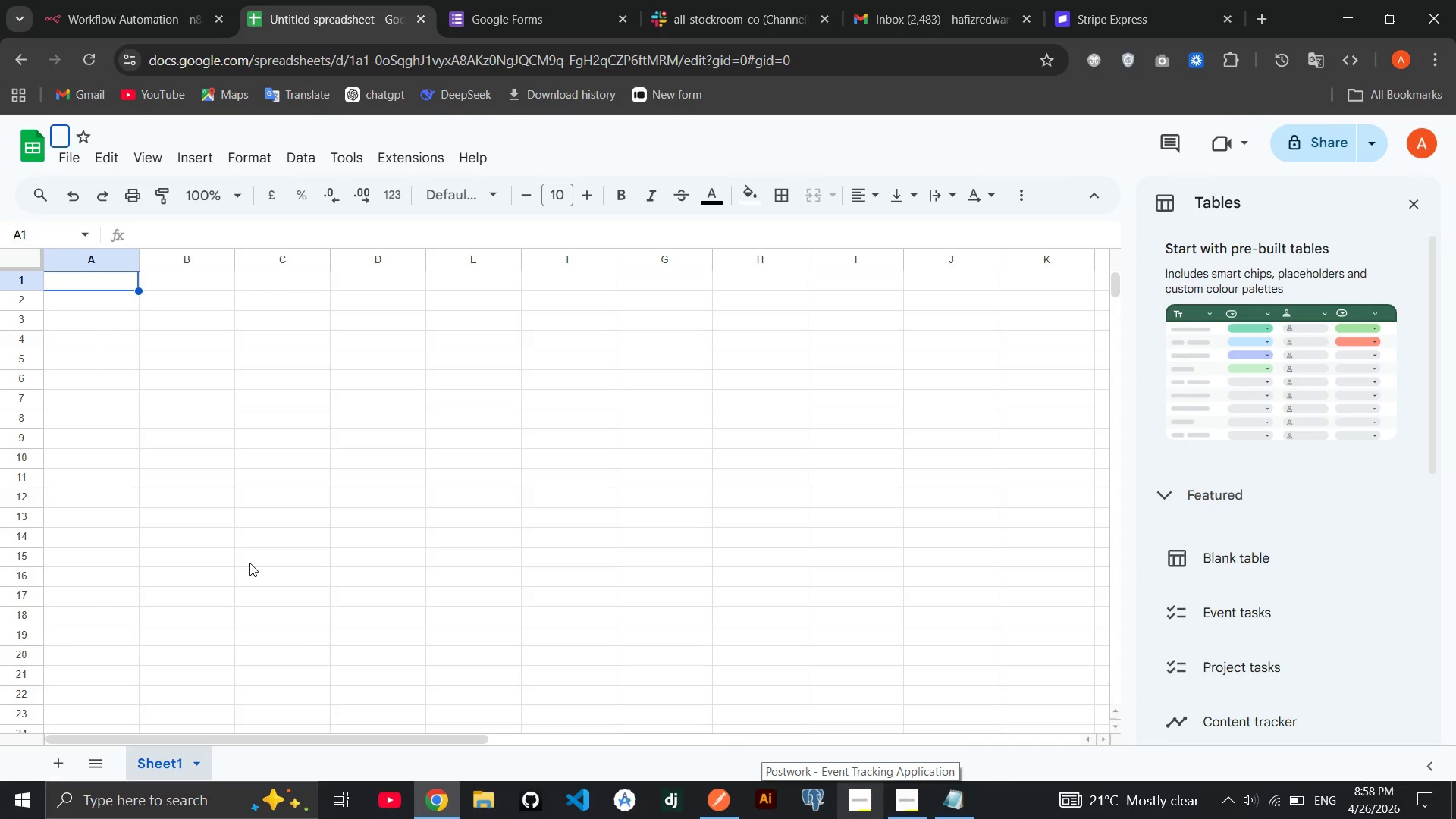 
wait(23.64)
 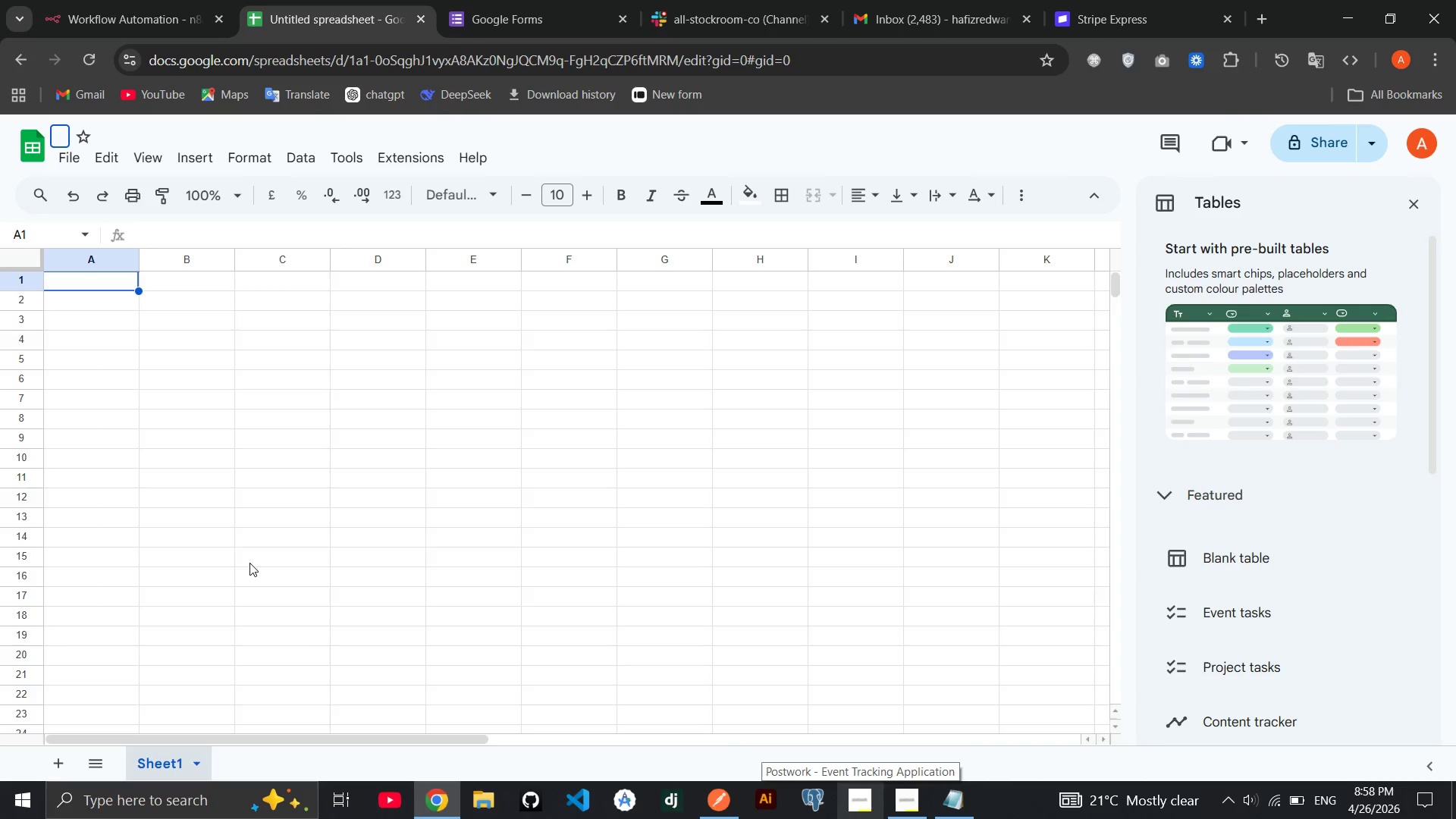 
type(Stockroom Co)
 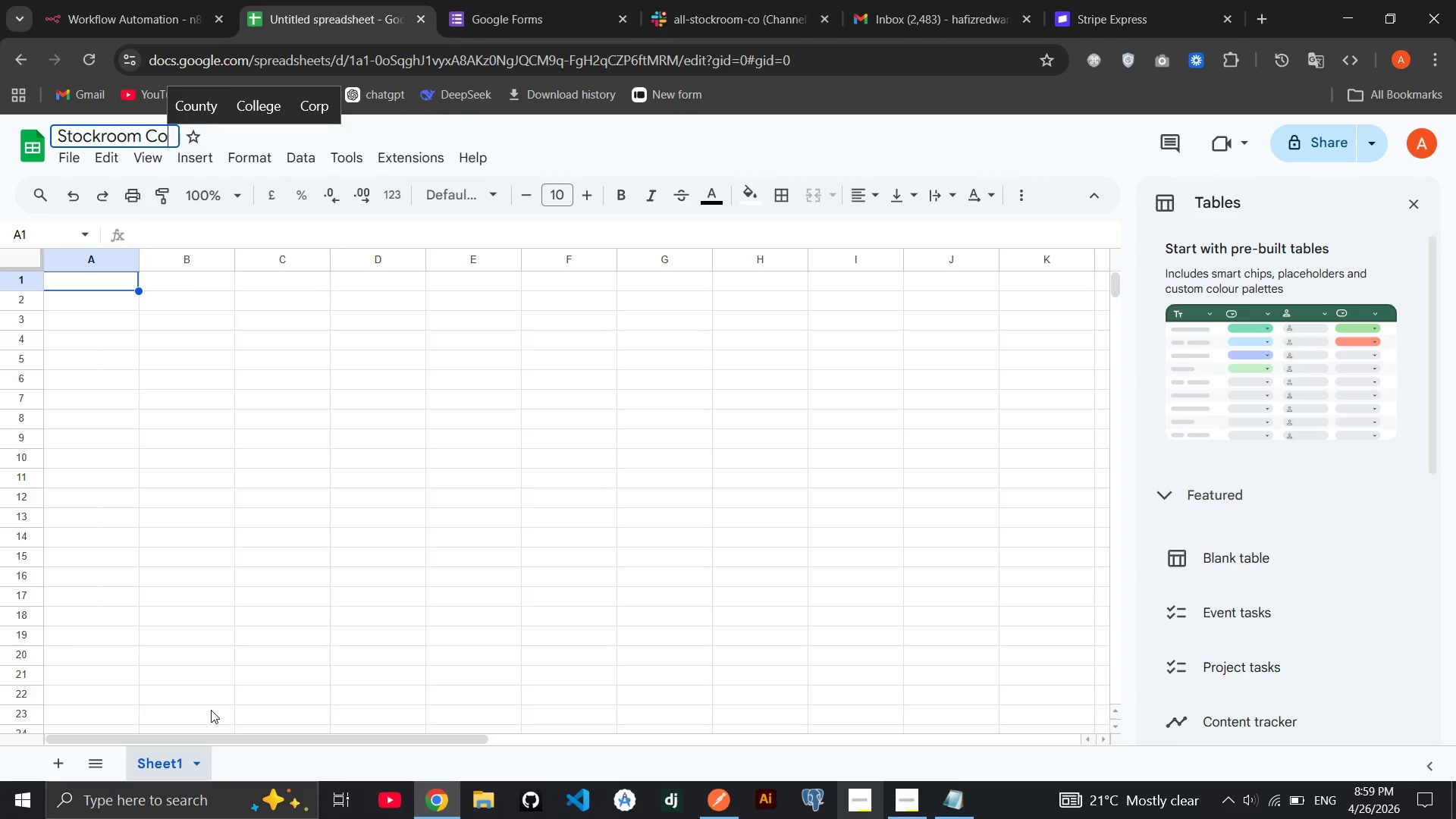 
left_click([202, 756])
 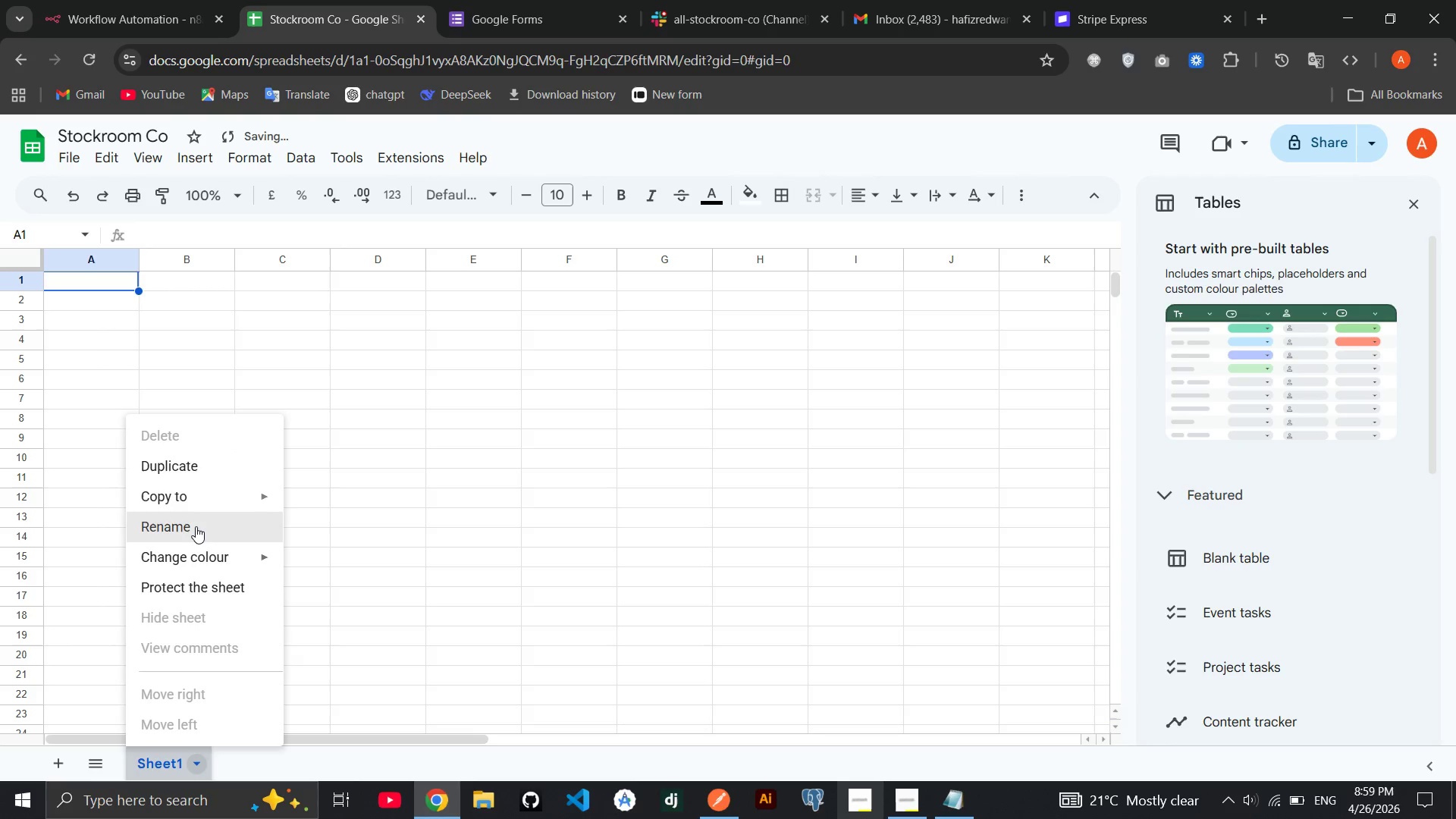 
left_click([196, 526])
 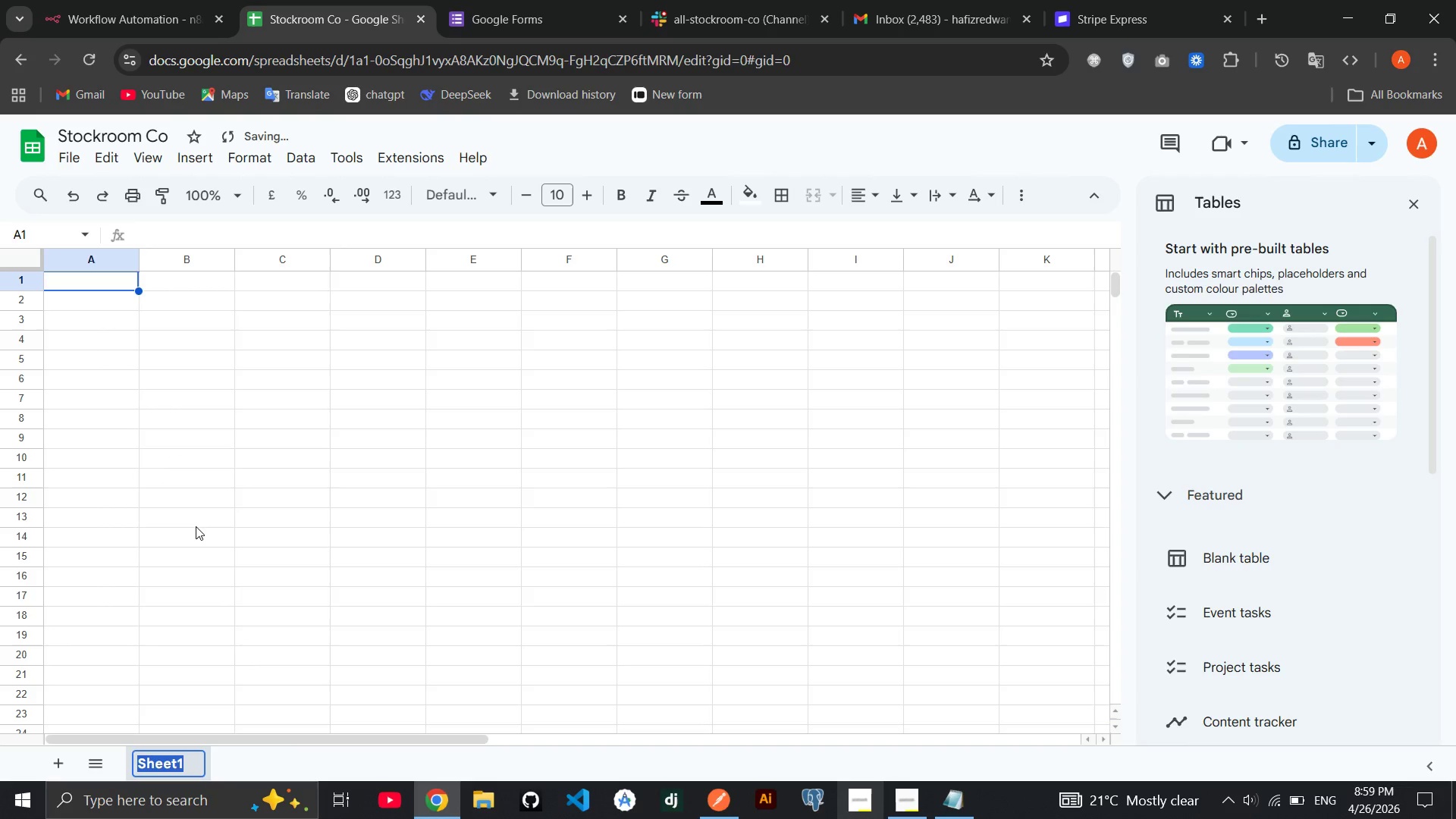 
left_click([196, 526])
 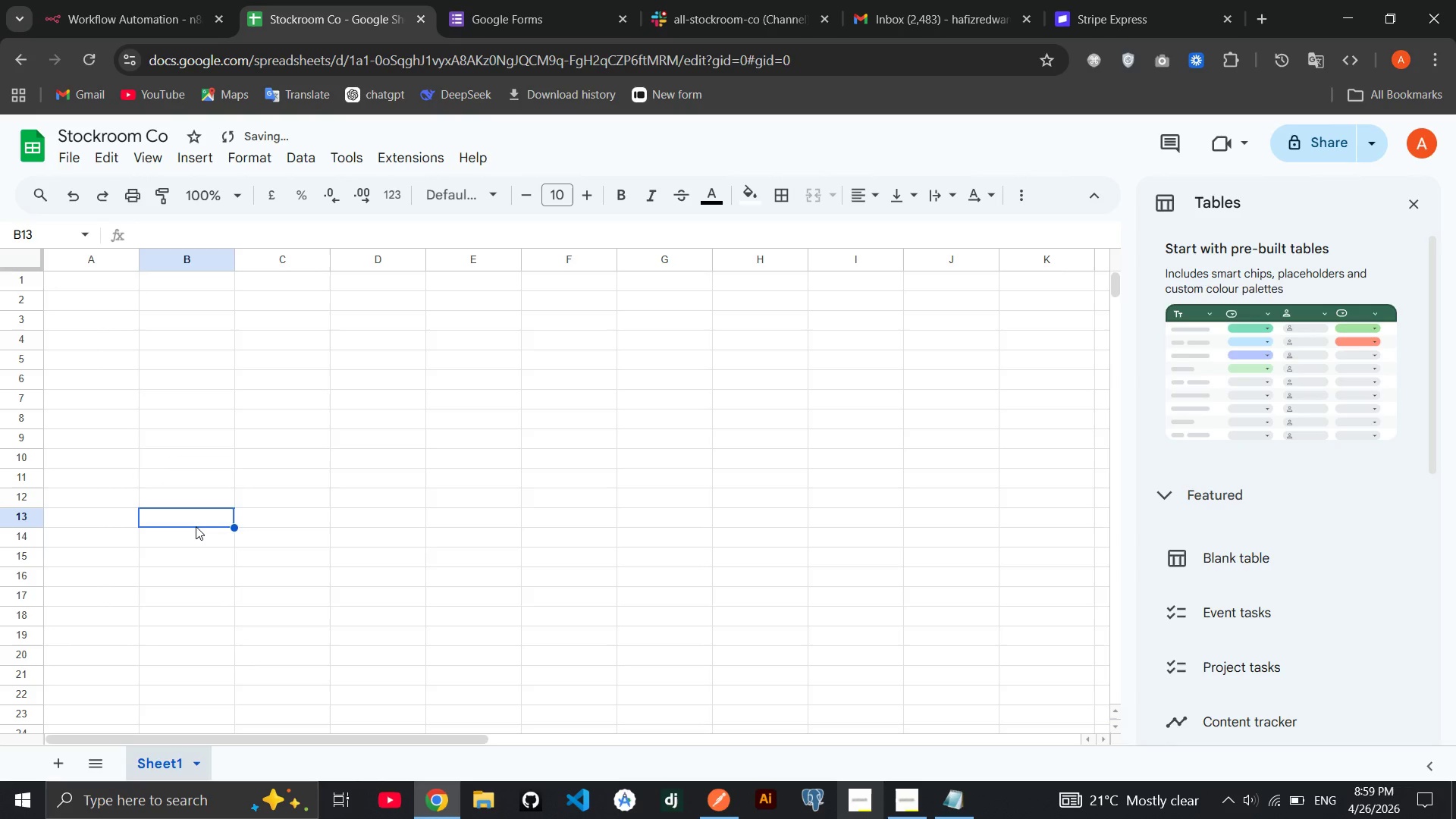 
key(CapsLock)
 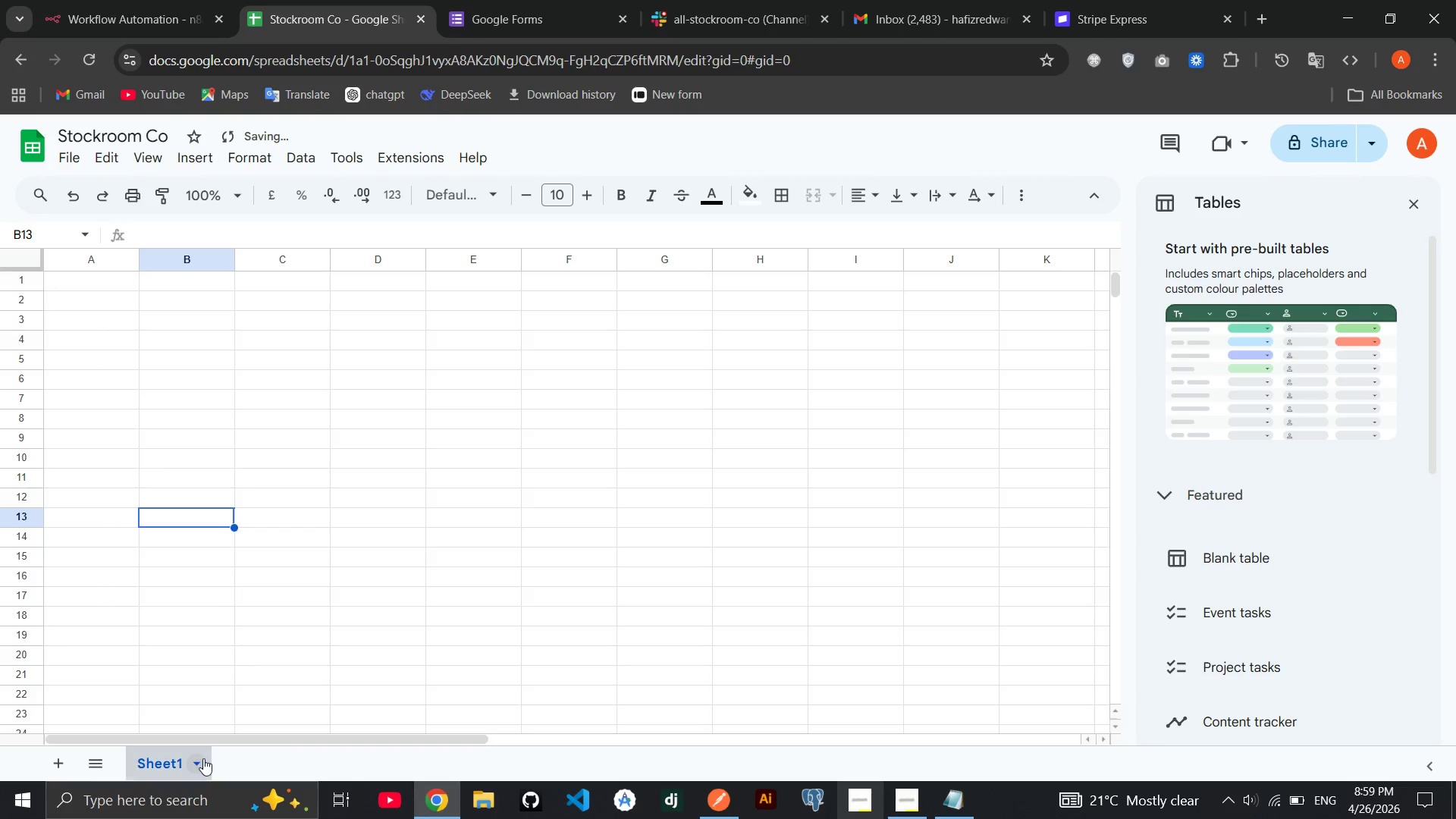 
left_click([203, 762])
 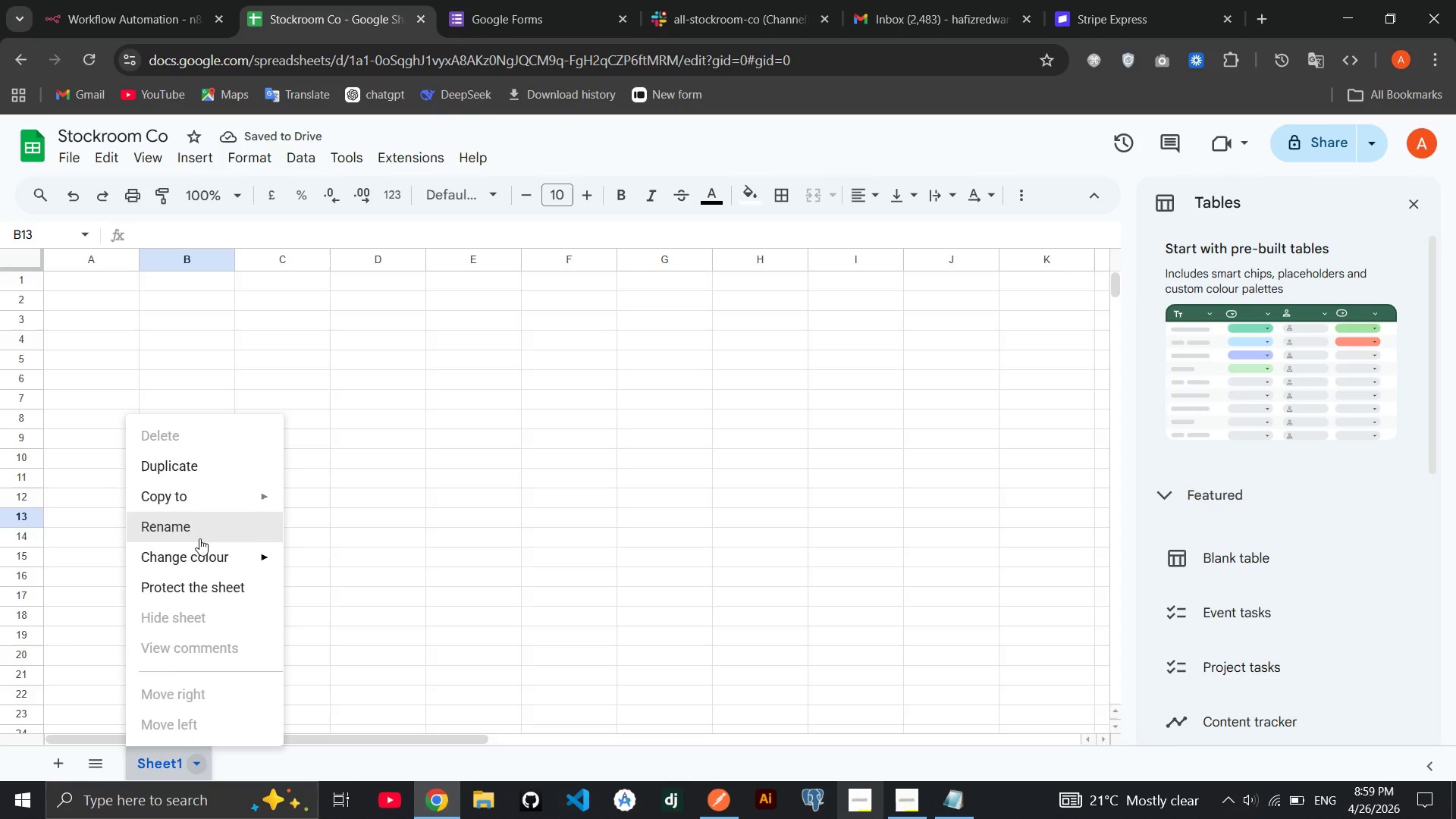 
left_click([199, 538])
 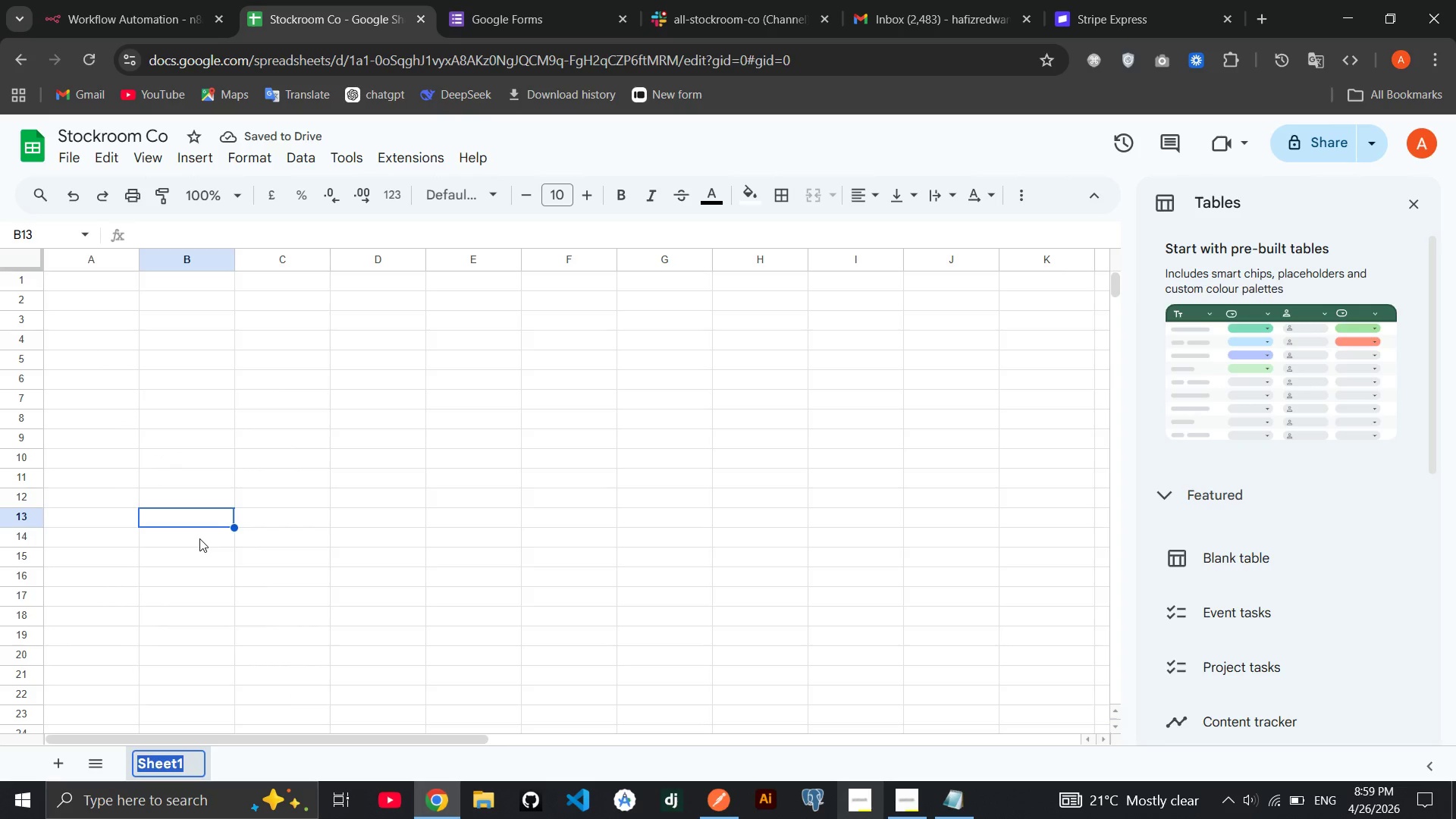 
type(iNVE)
key(Backspace)
key(Backspace)
key(Backspace)
key(Backspace)
type(iN)
key(Backspace)
key(Backspace)
type(Inventory)
 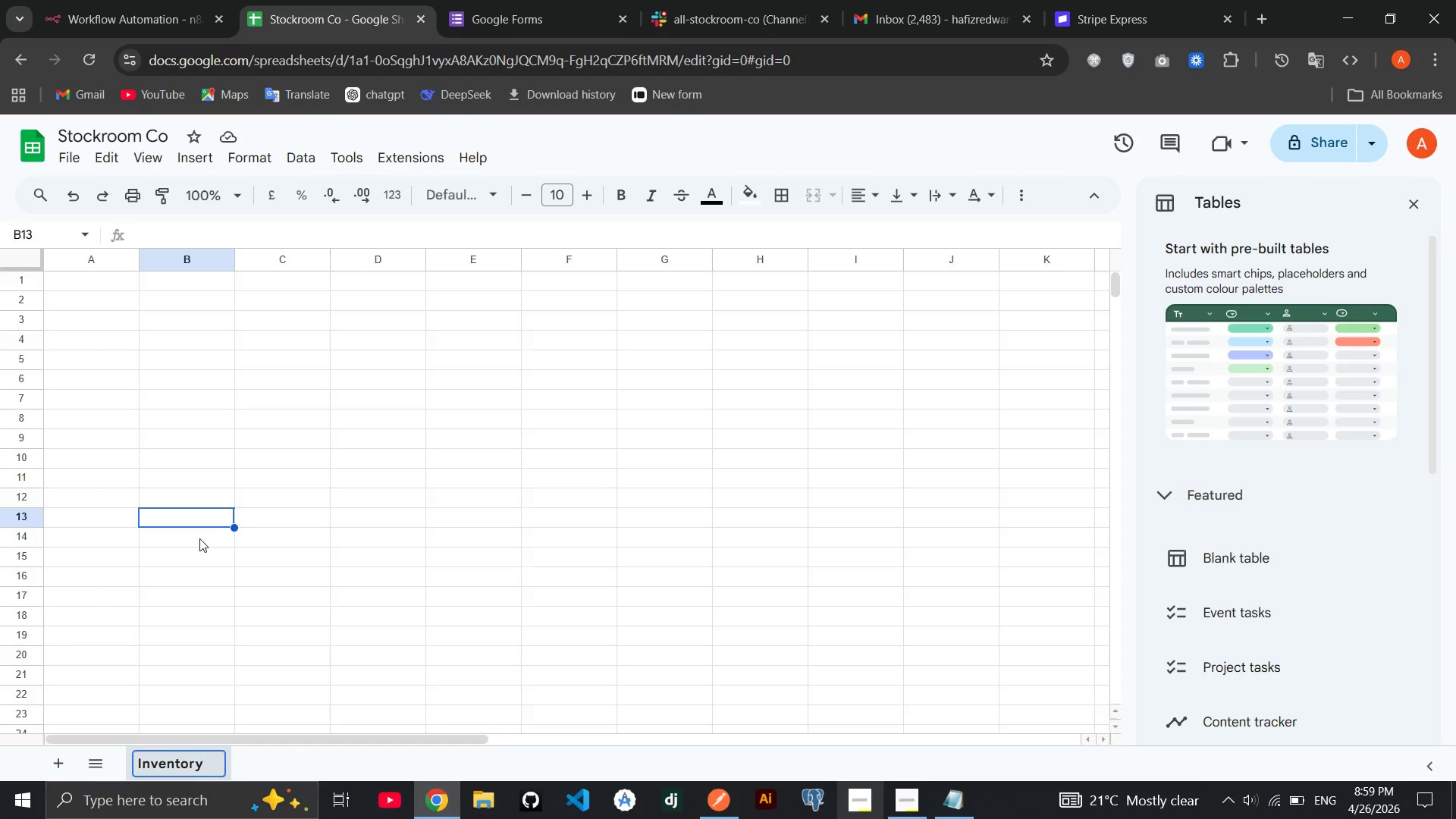 
key(Enter)
 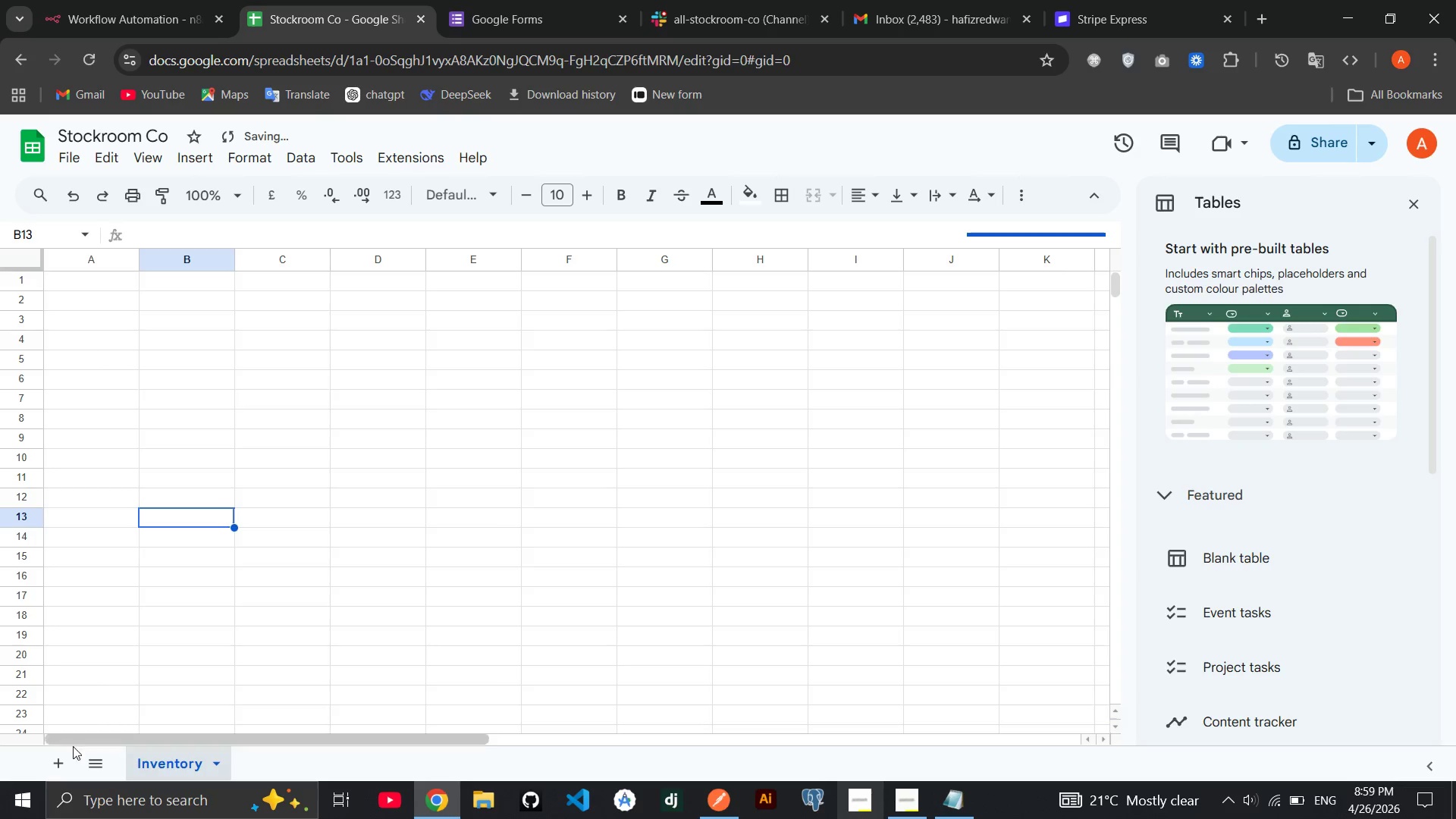 
left_click([65, 756])
 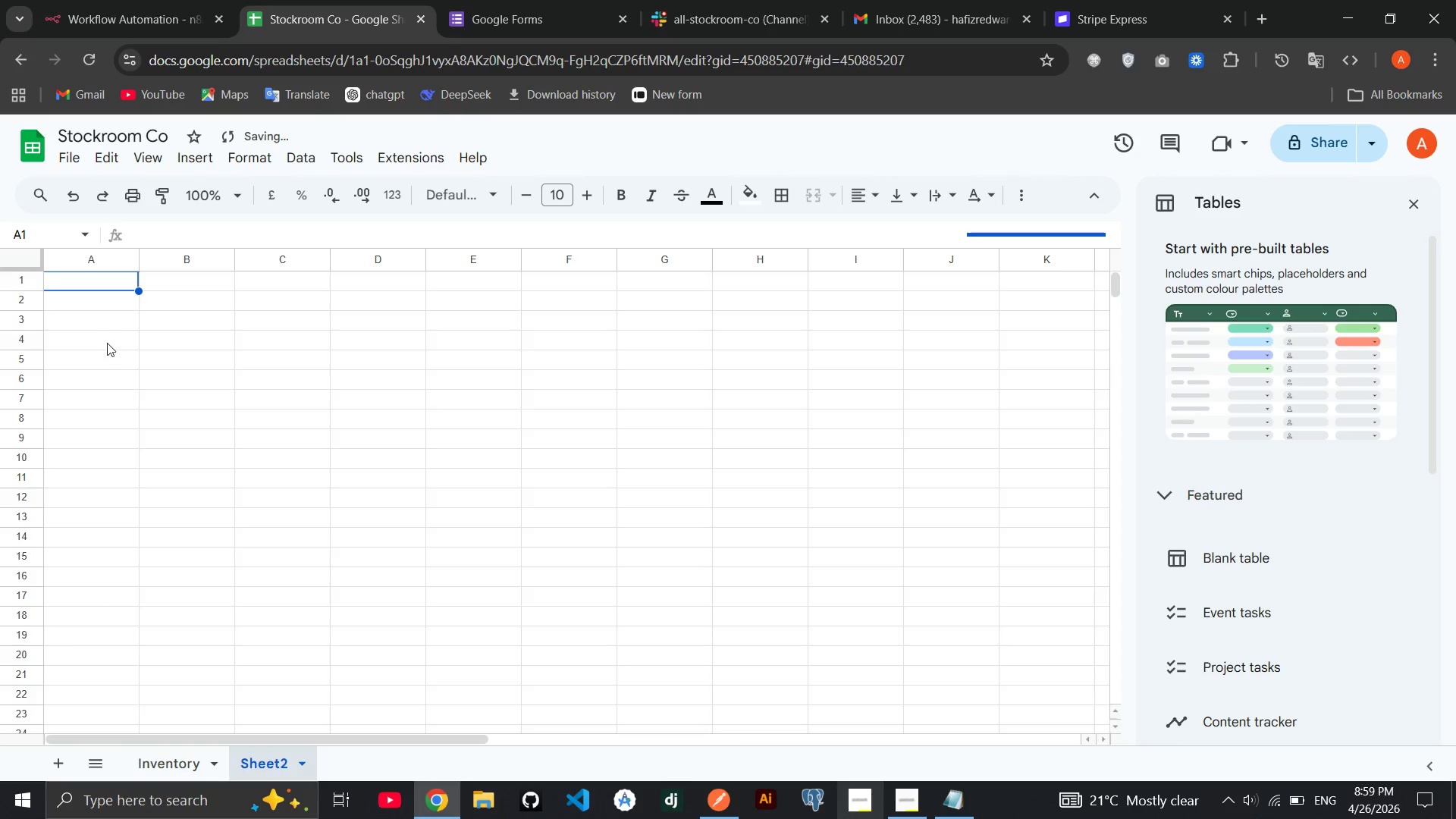 
left_click([183, 767])
 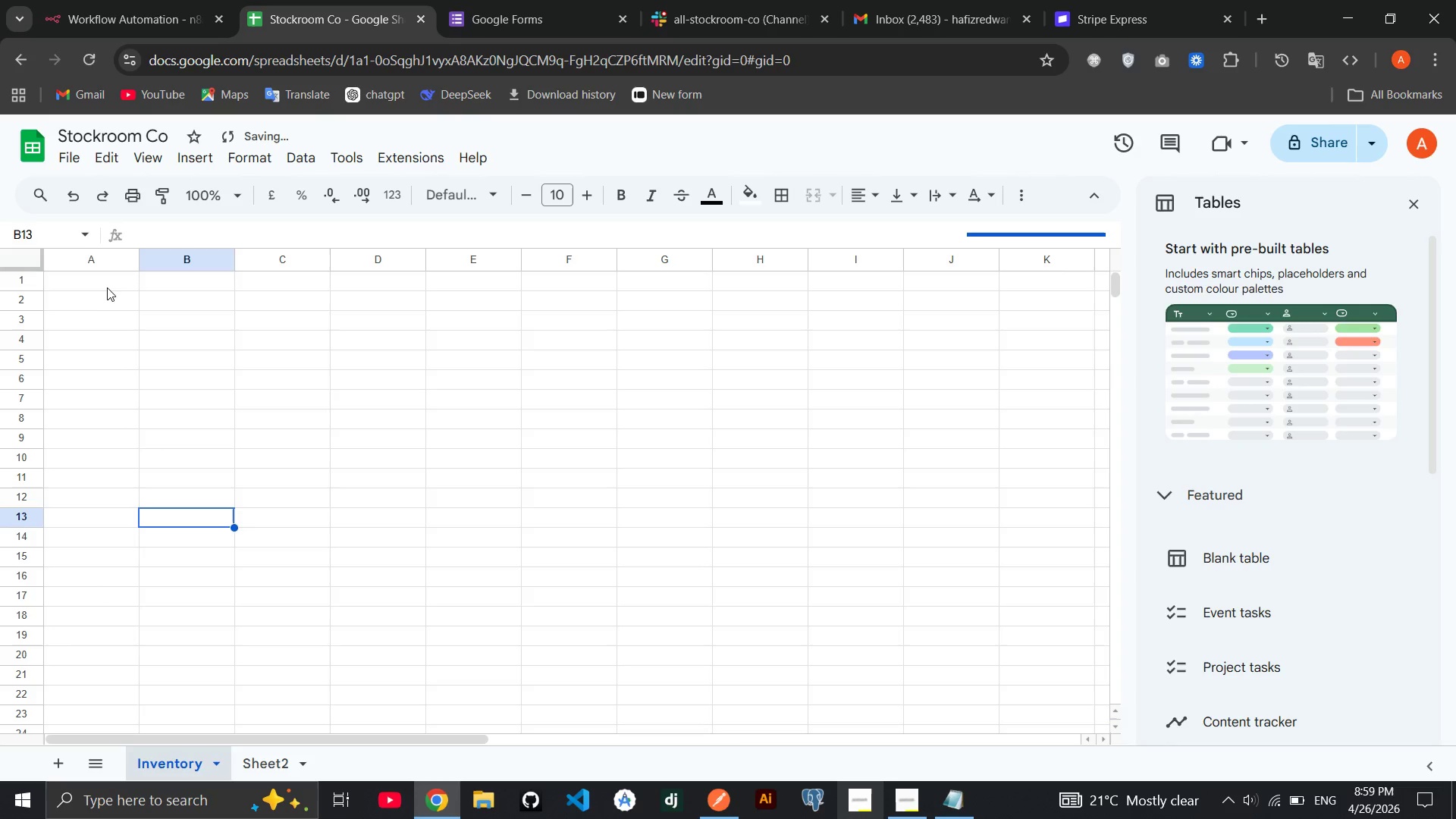 
left_click([105, 286])
 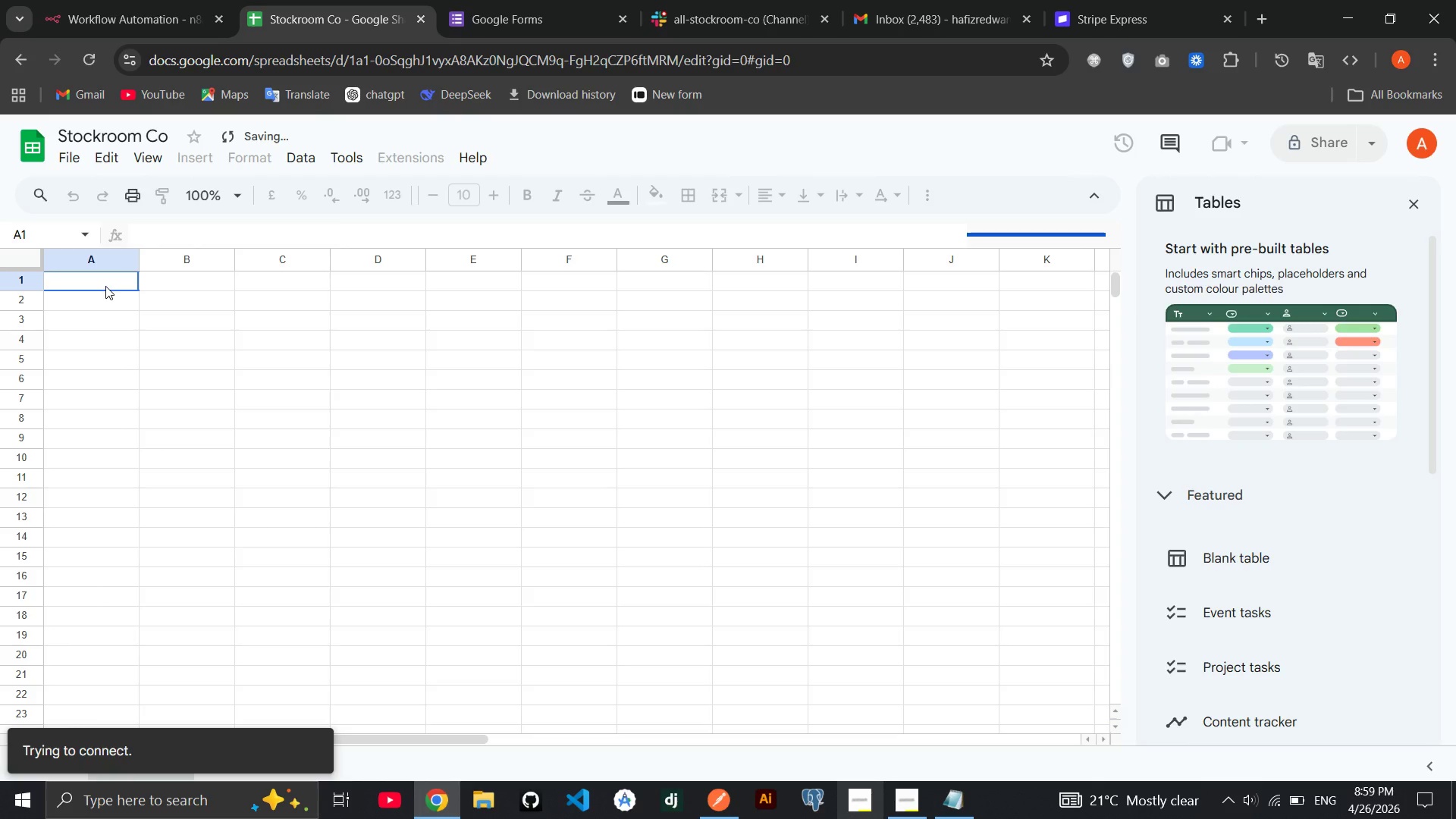 
type(Product)
 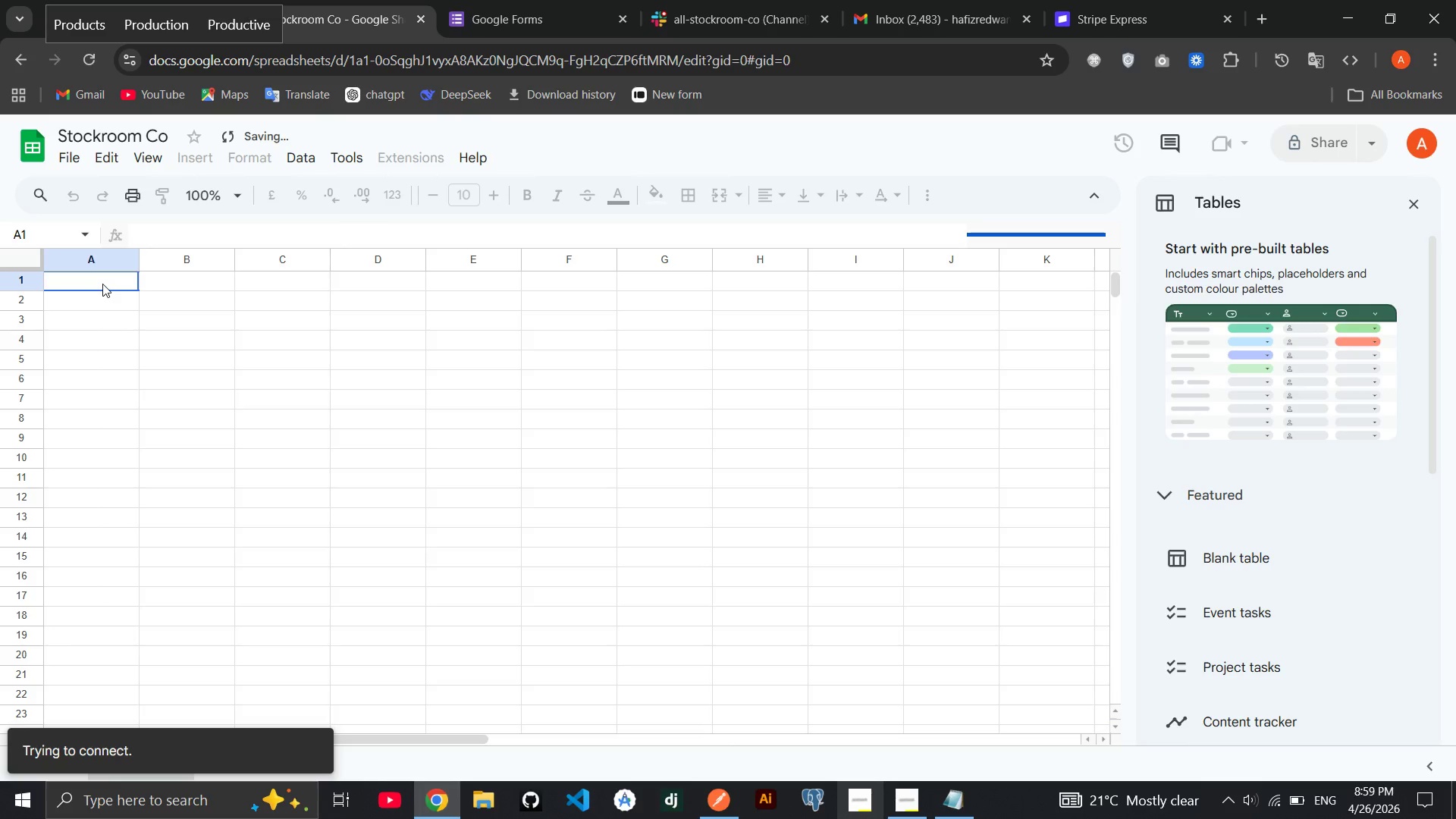 
left_click([102, 284])
 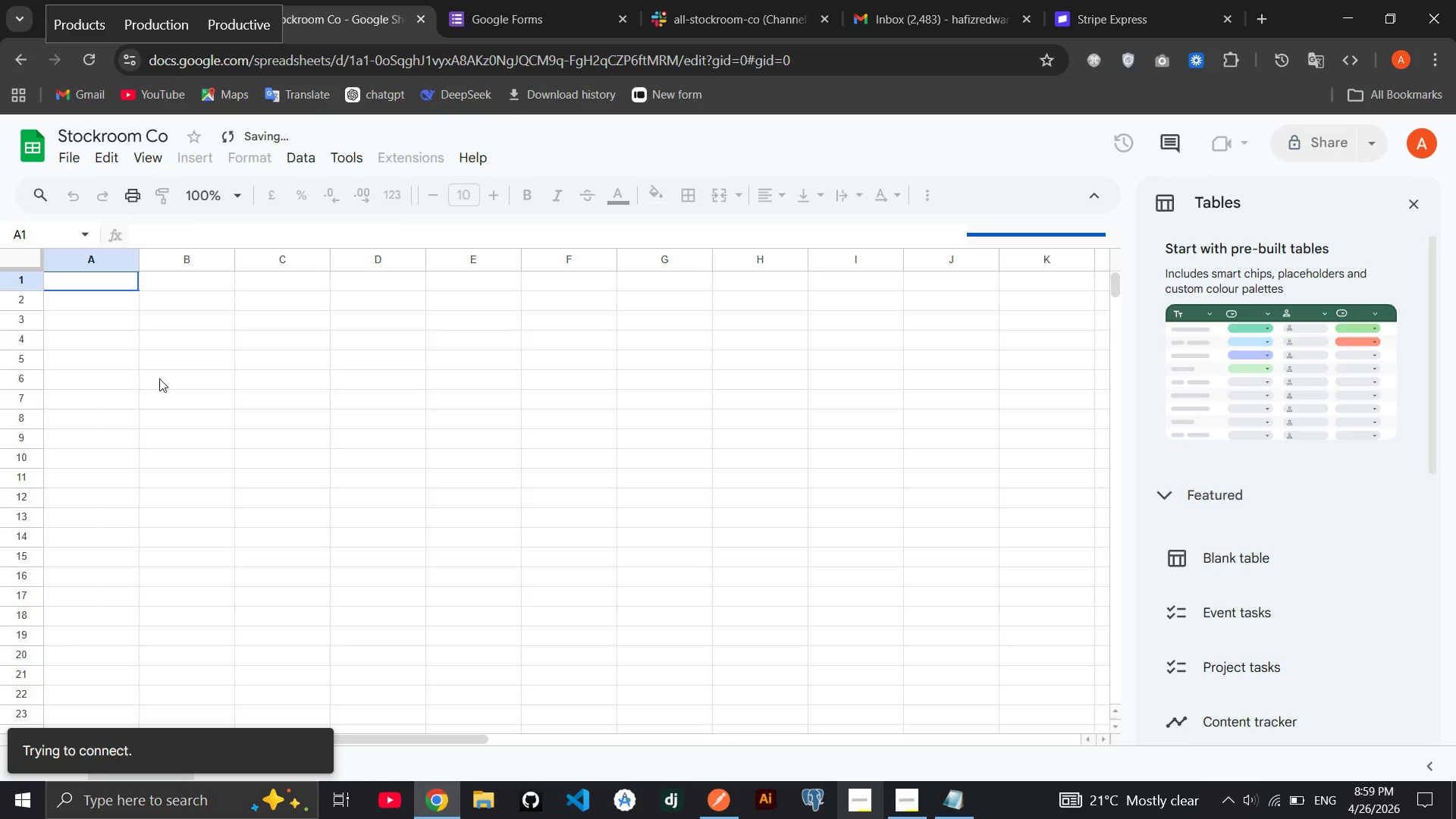 
left_click([159, 378])
 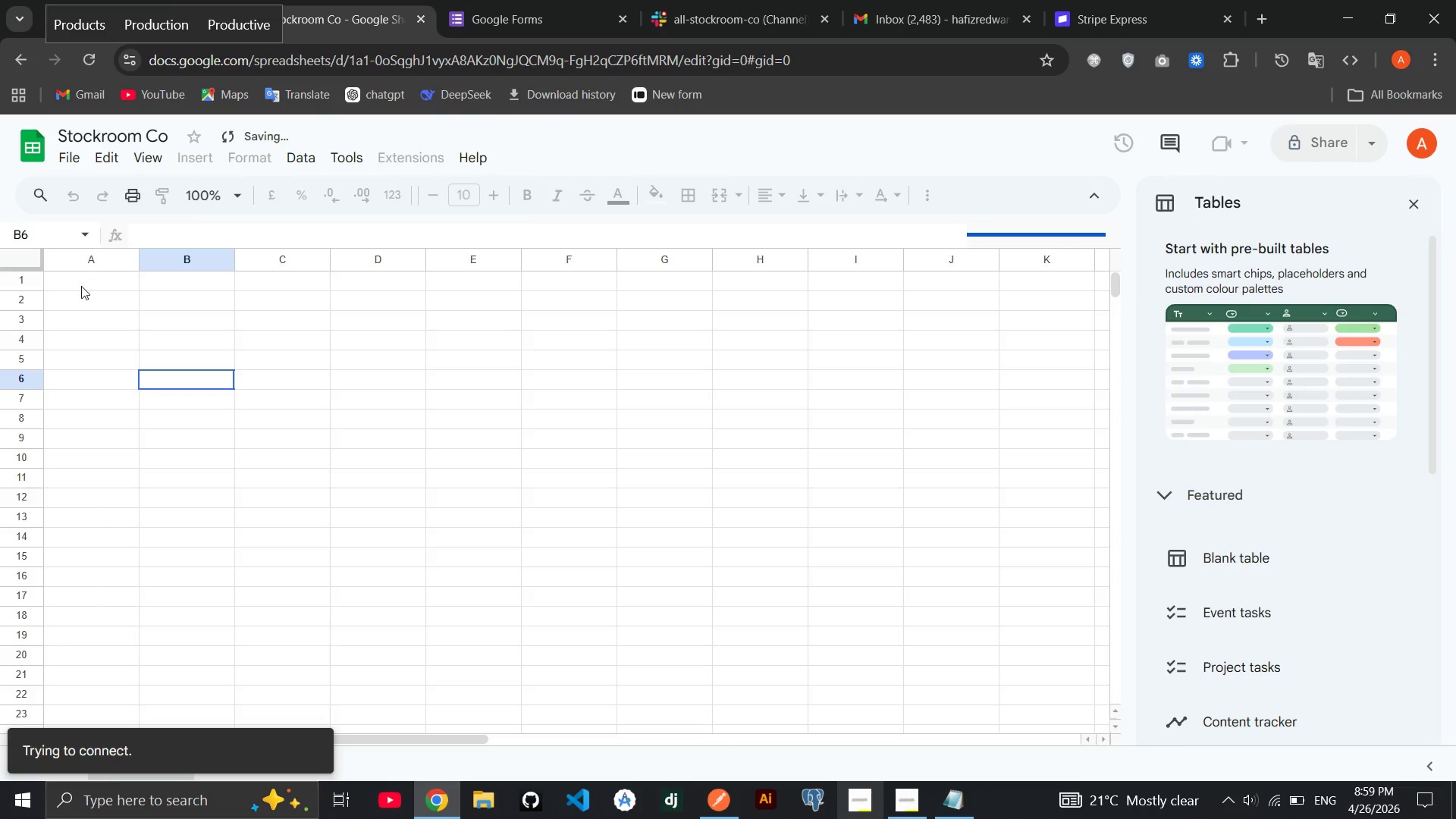 
left_click([81, 287])
 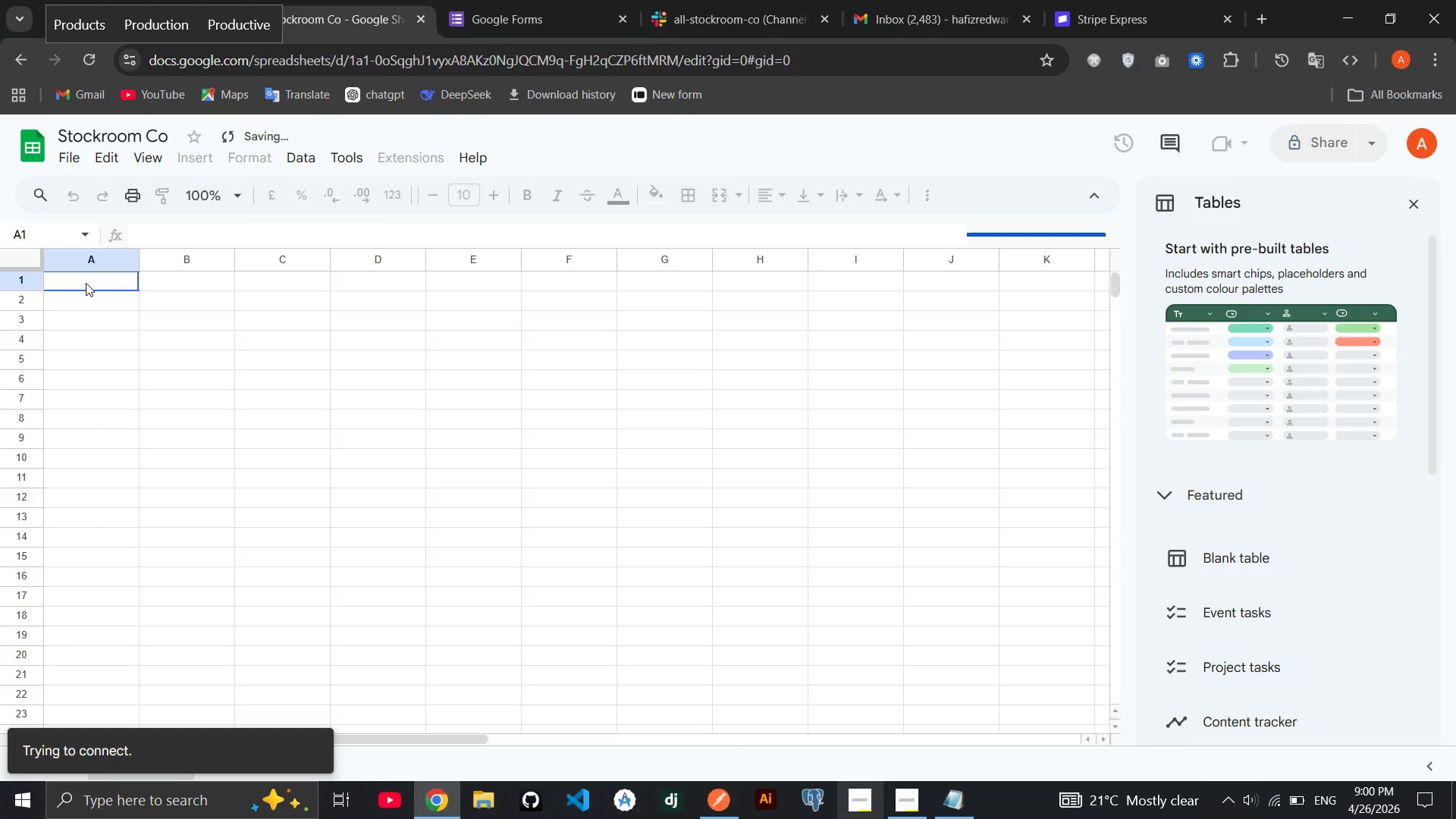 
wait(18.23)
 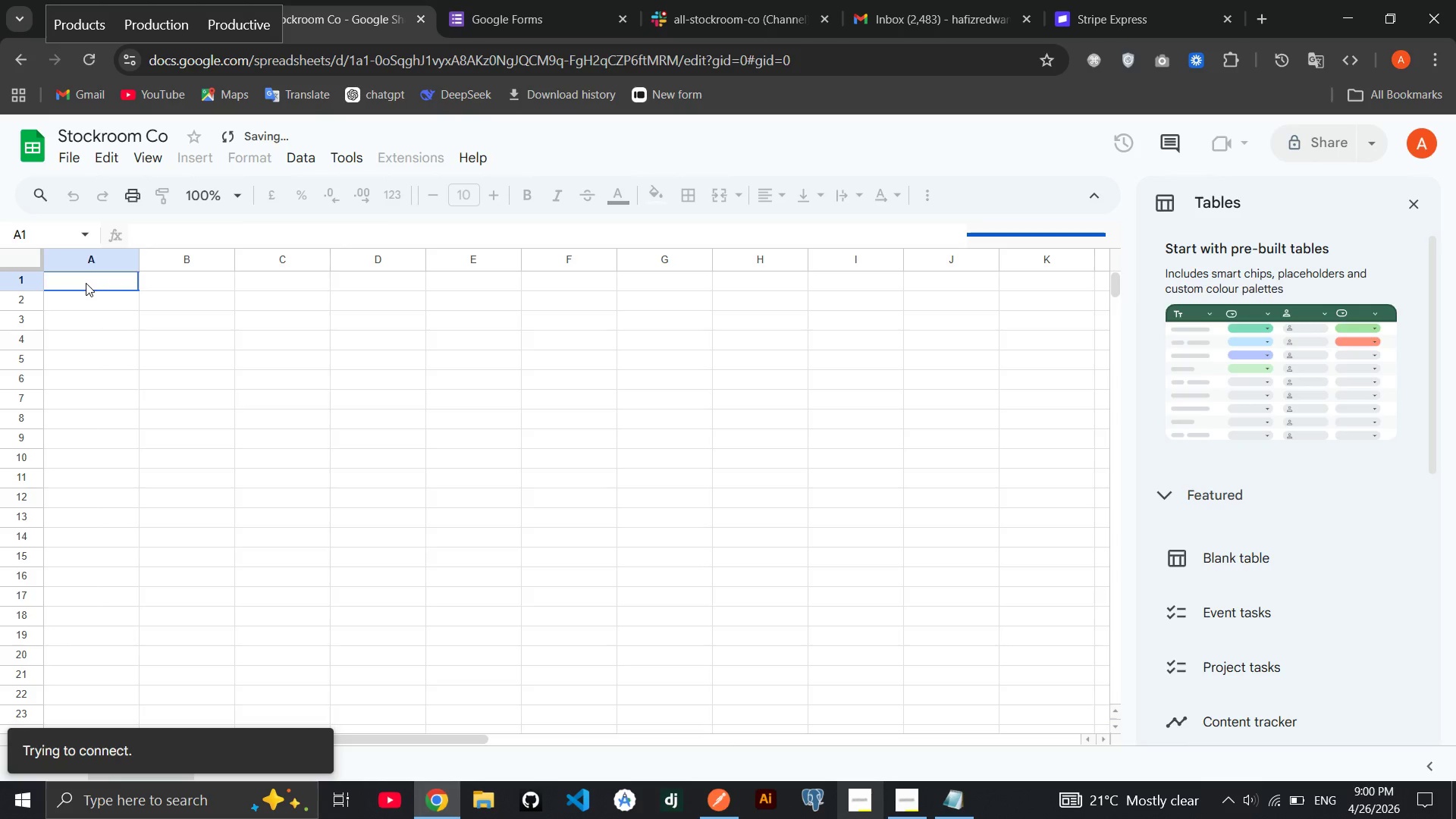 
key(CapsLock)
 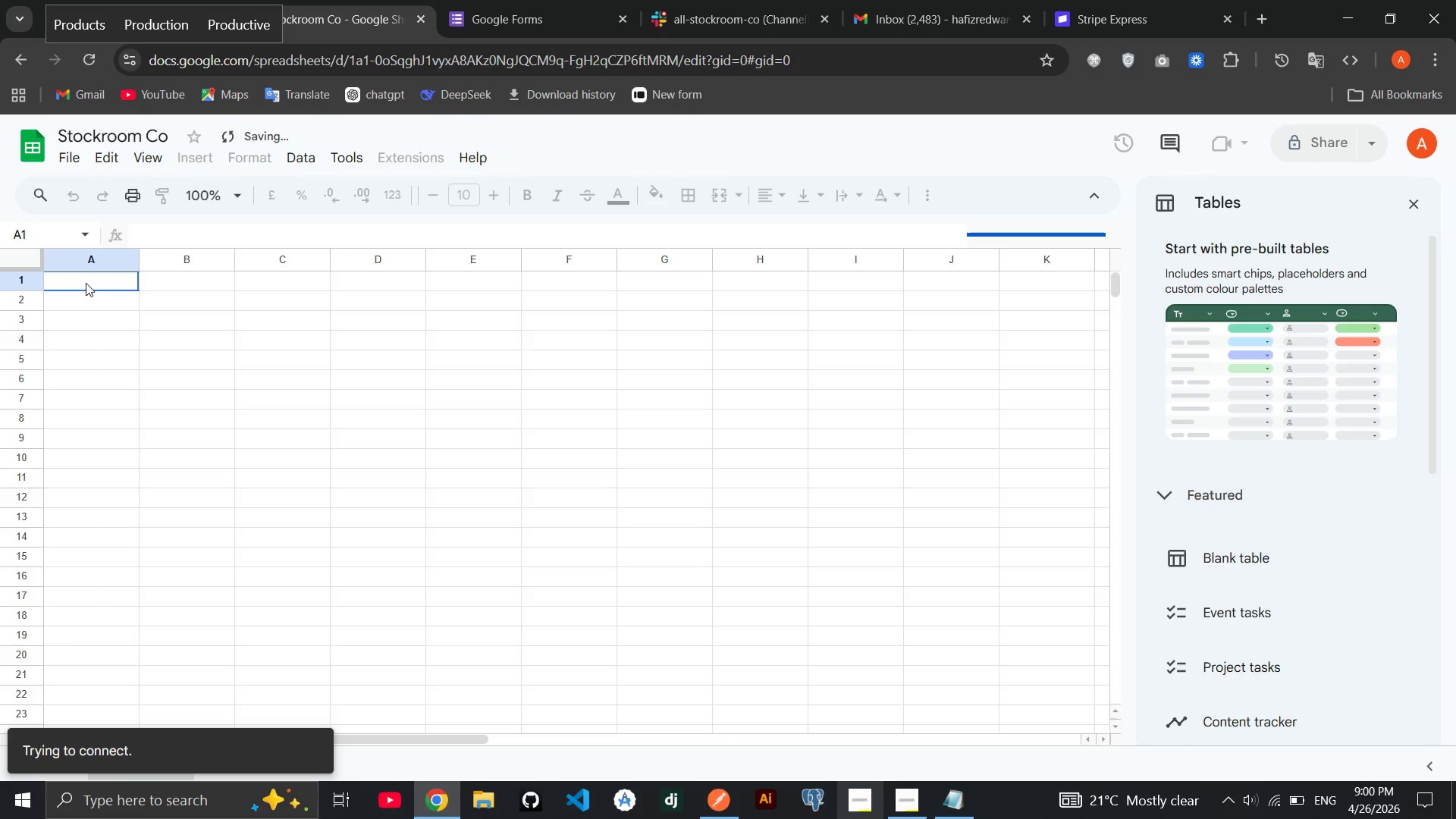 
key(P)
 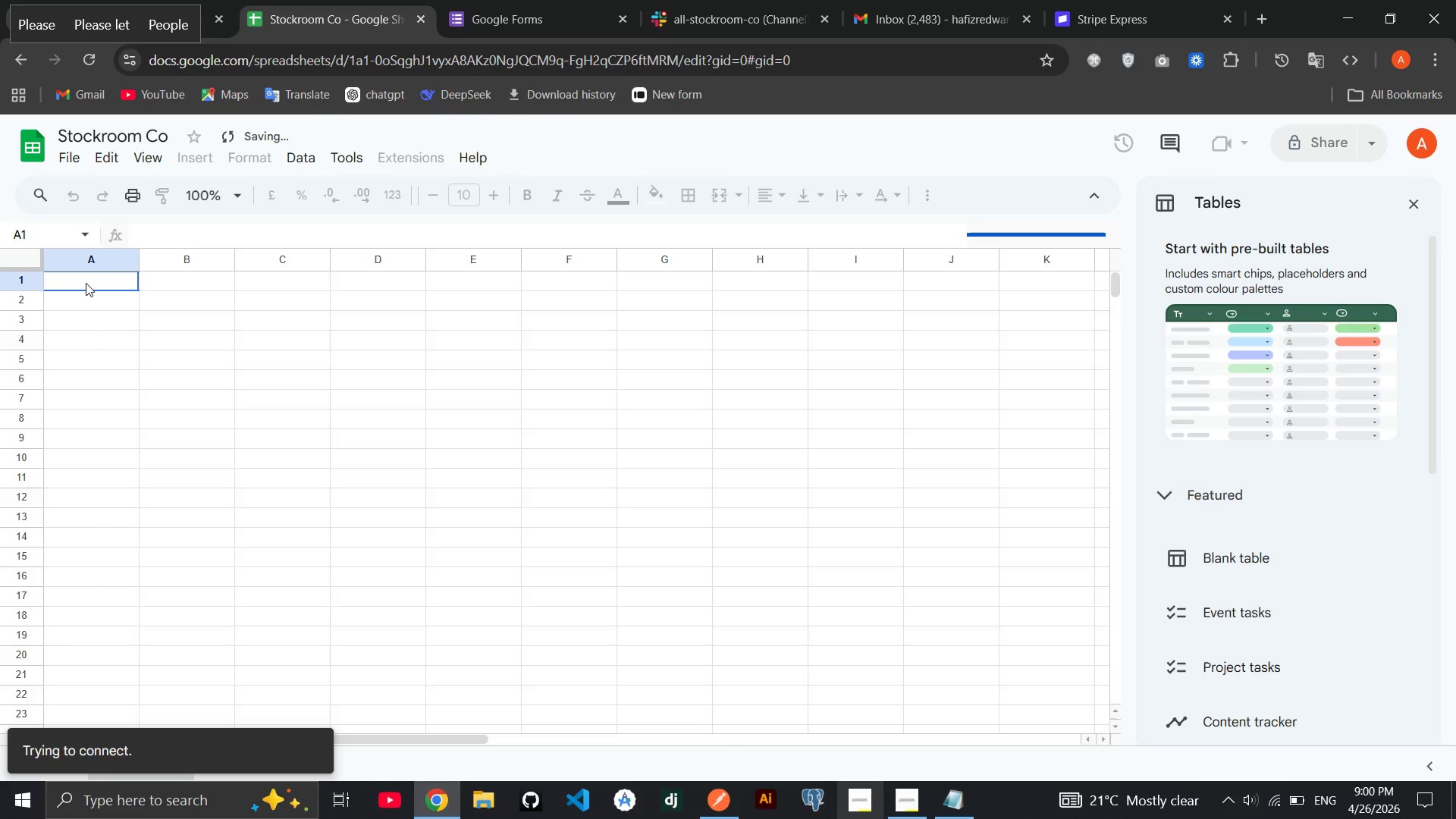 
double_click([86, 283])
 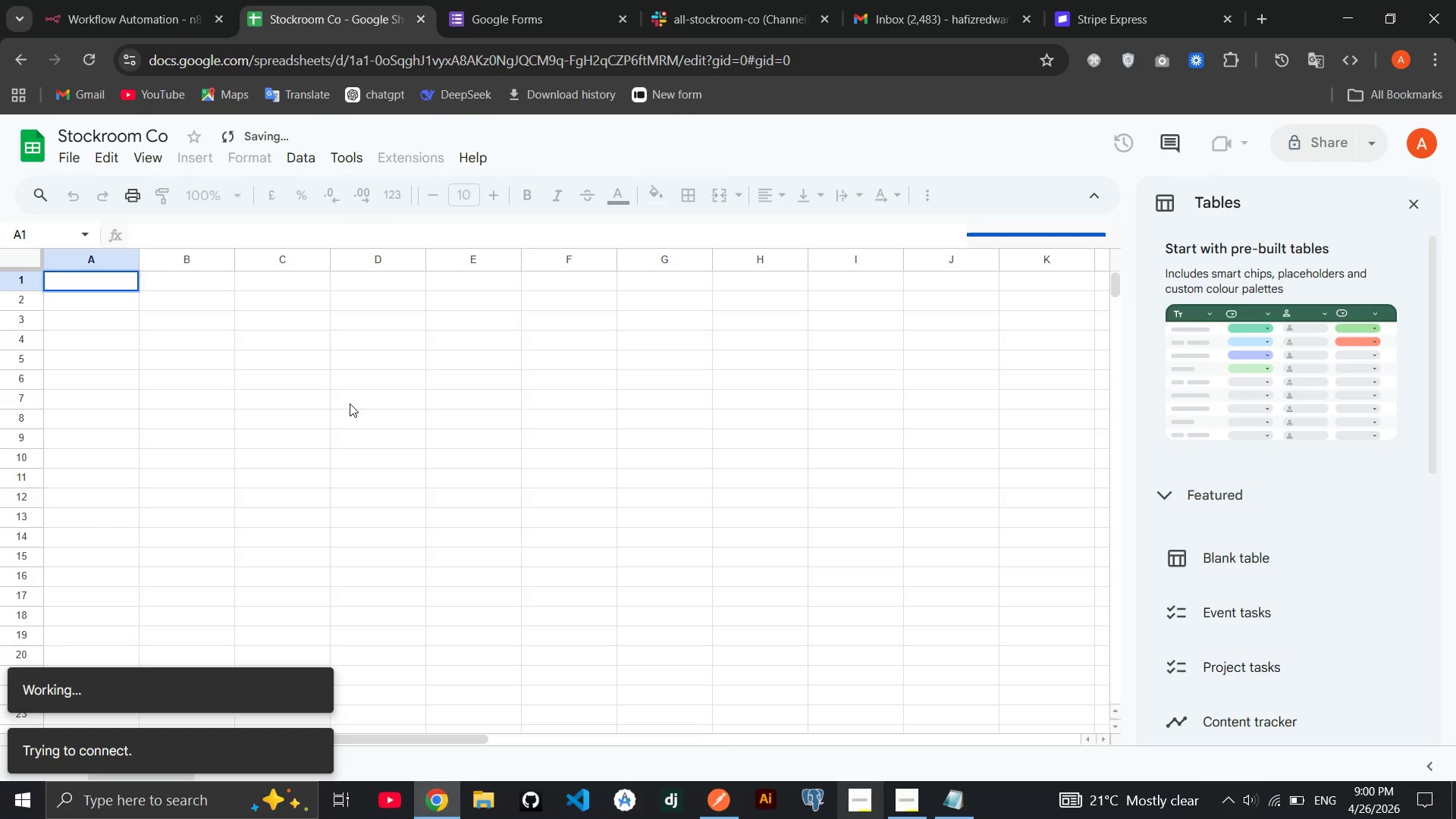 
left_click([350, 403])
 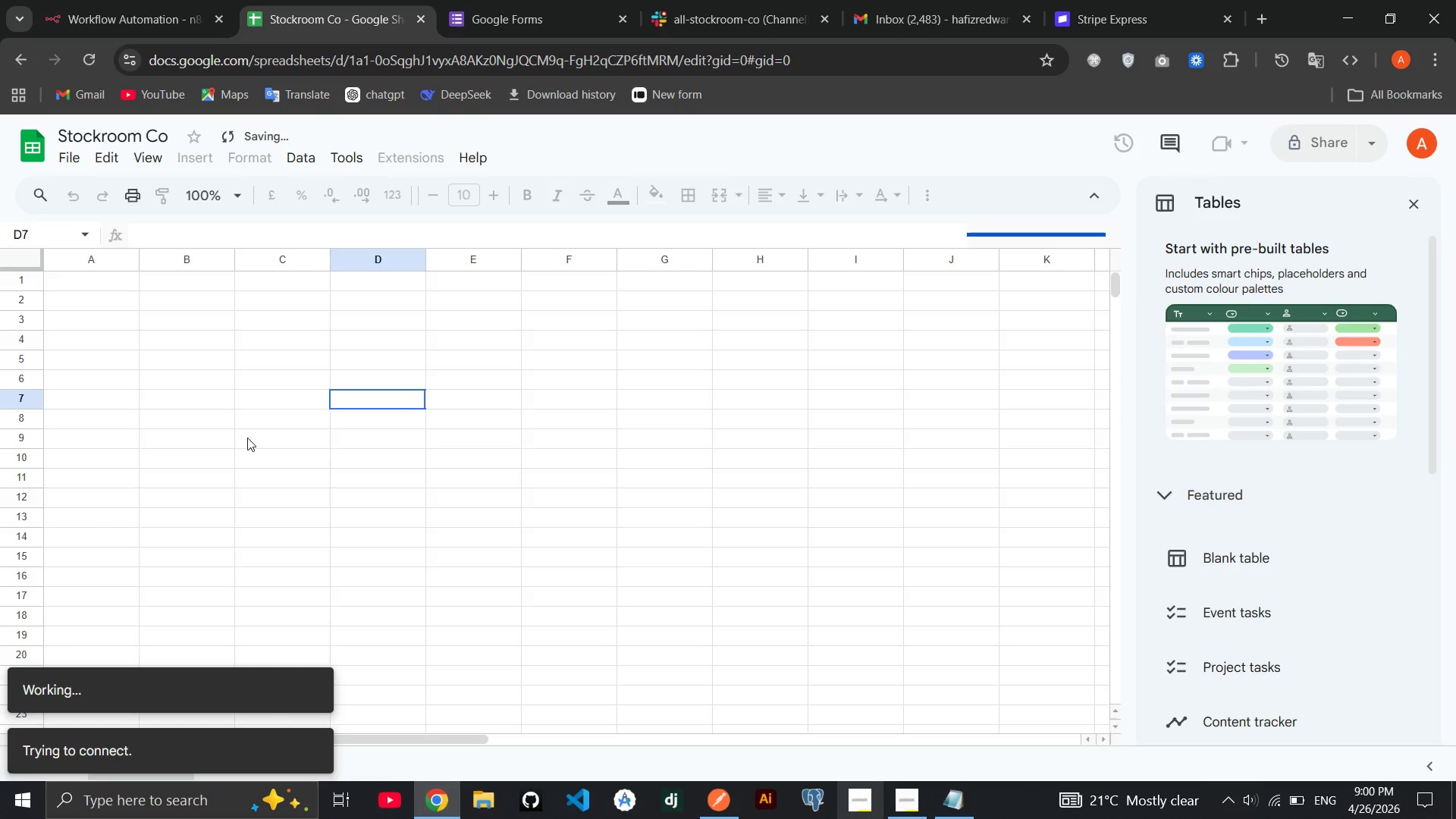 
left_click([247, 438])
 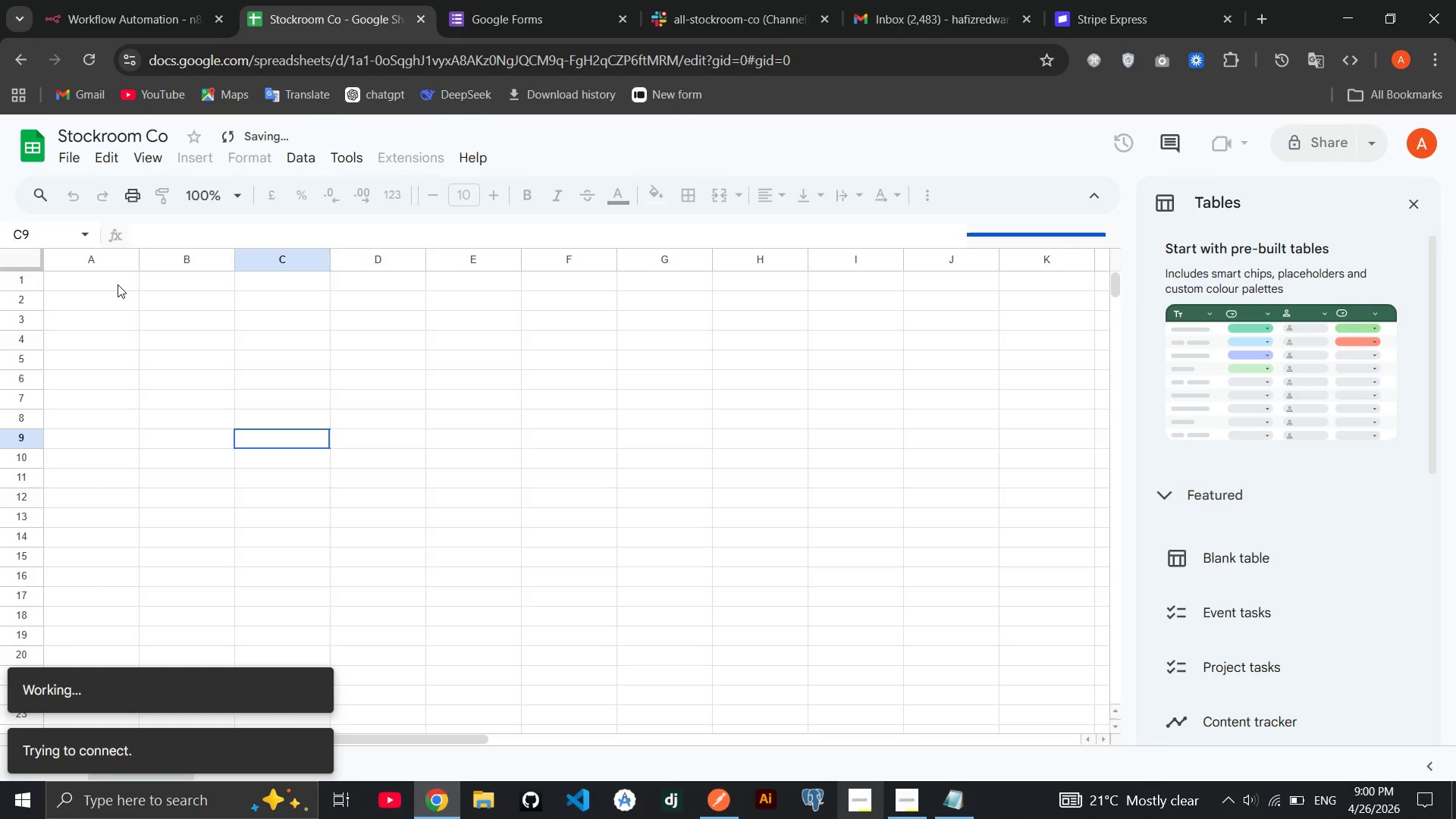 
left_click([118, 283])
 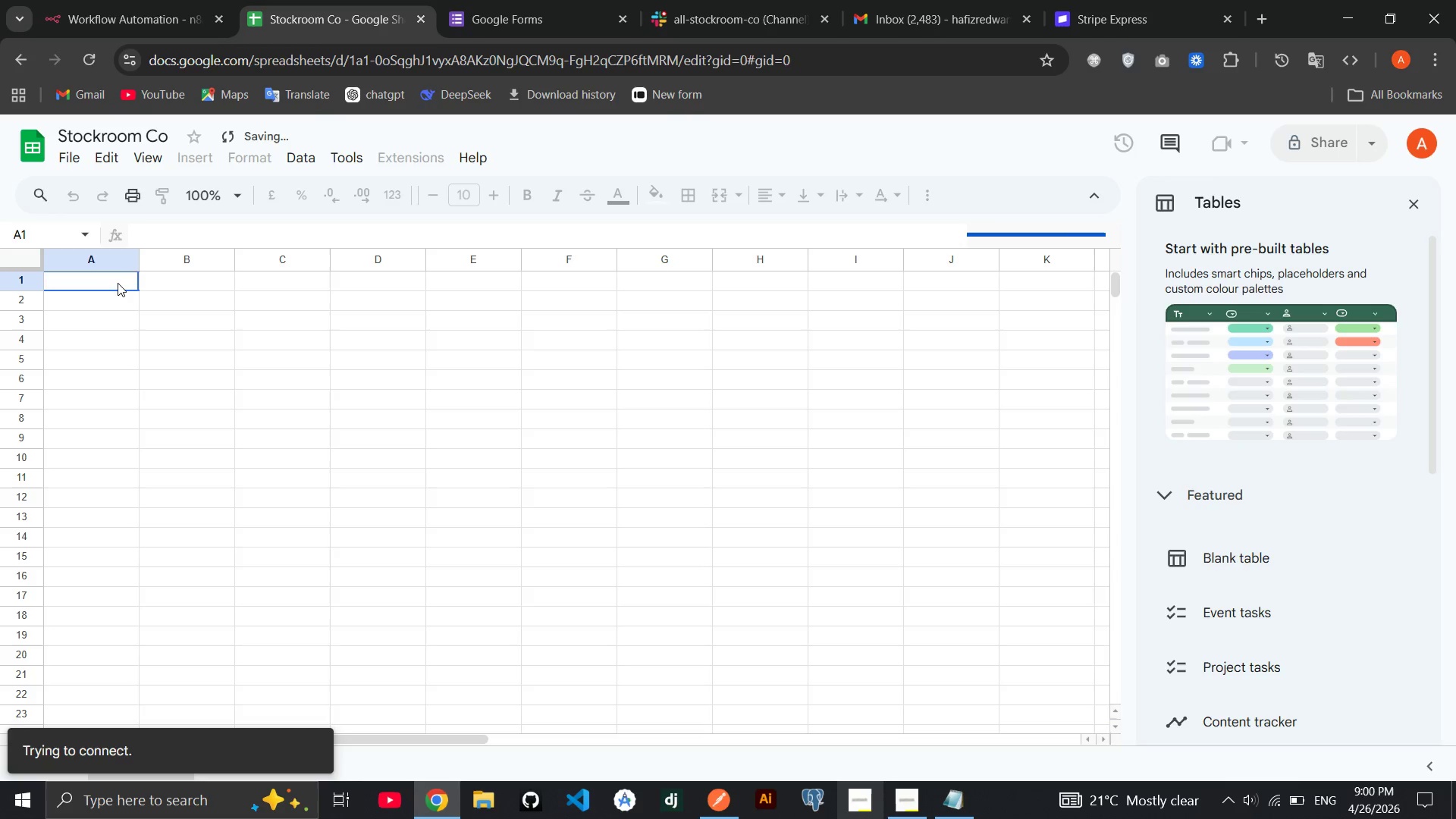 
wait(37.81)
 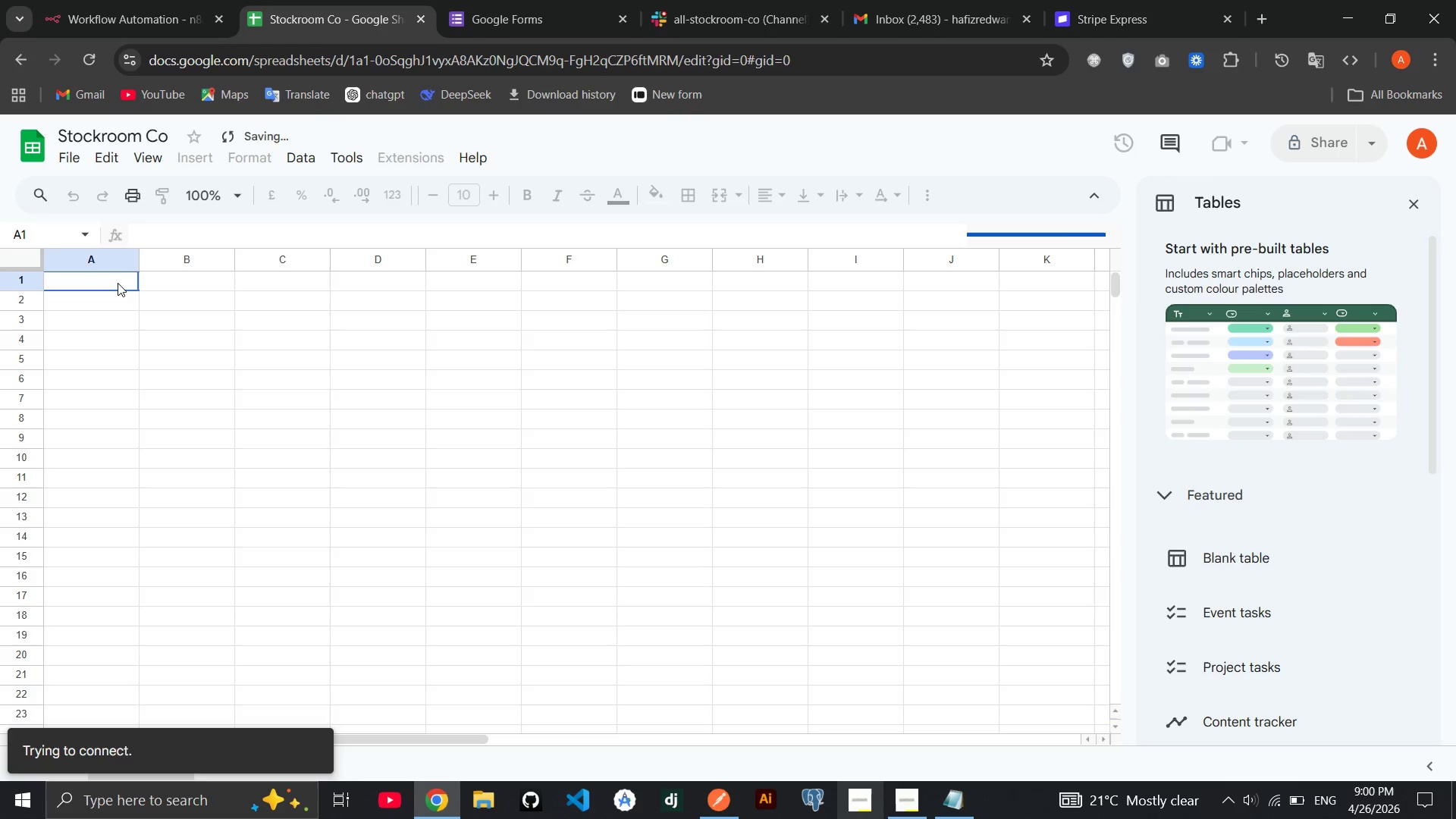 
left_click([89, 290])
 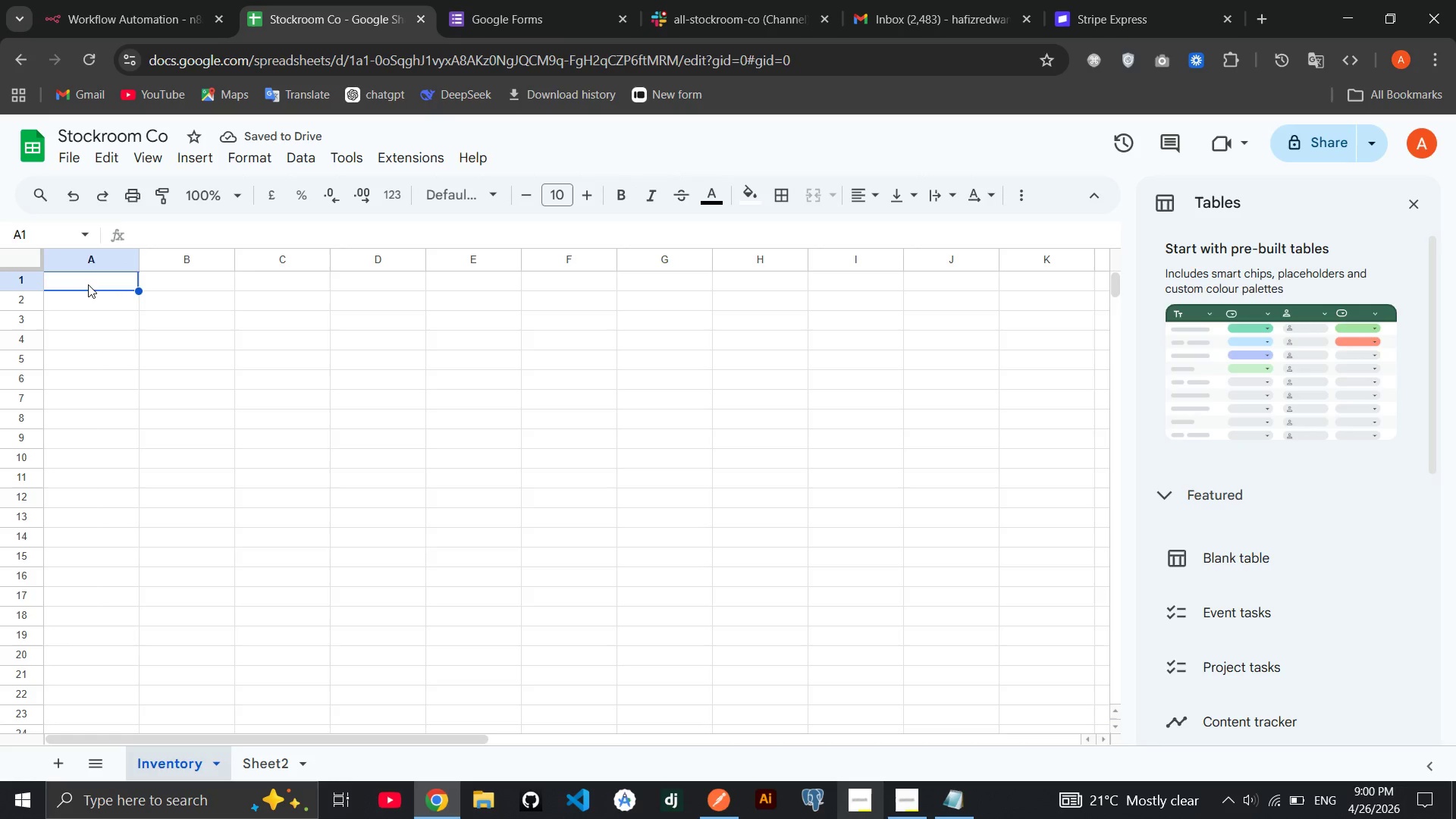 
left_click([88, 284])
 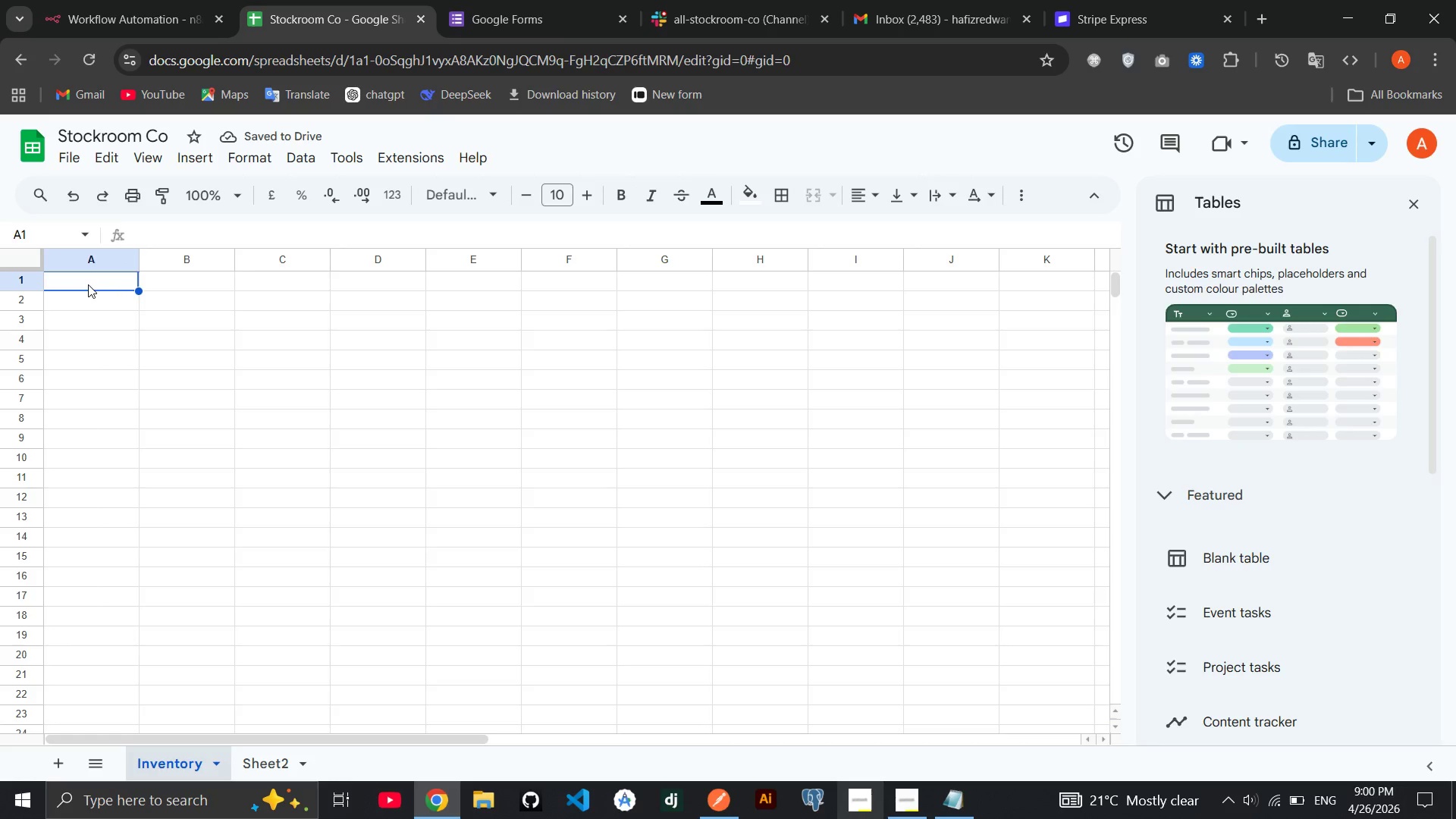 
type(Prod)
 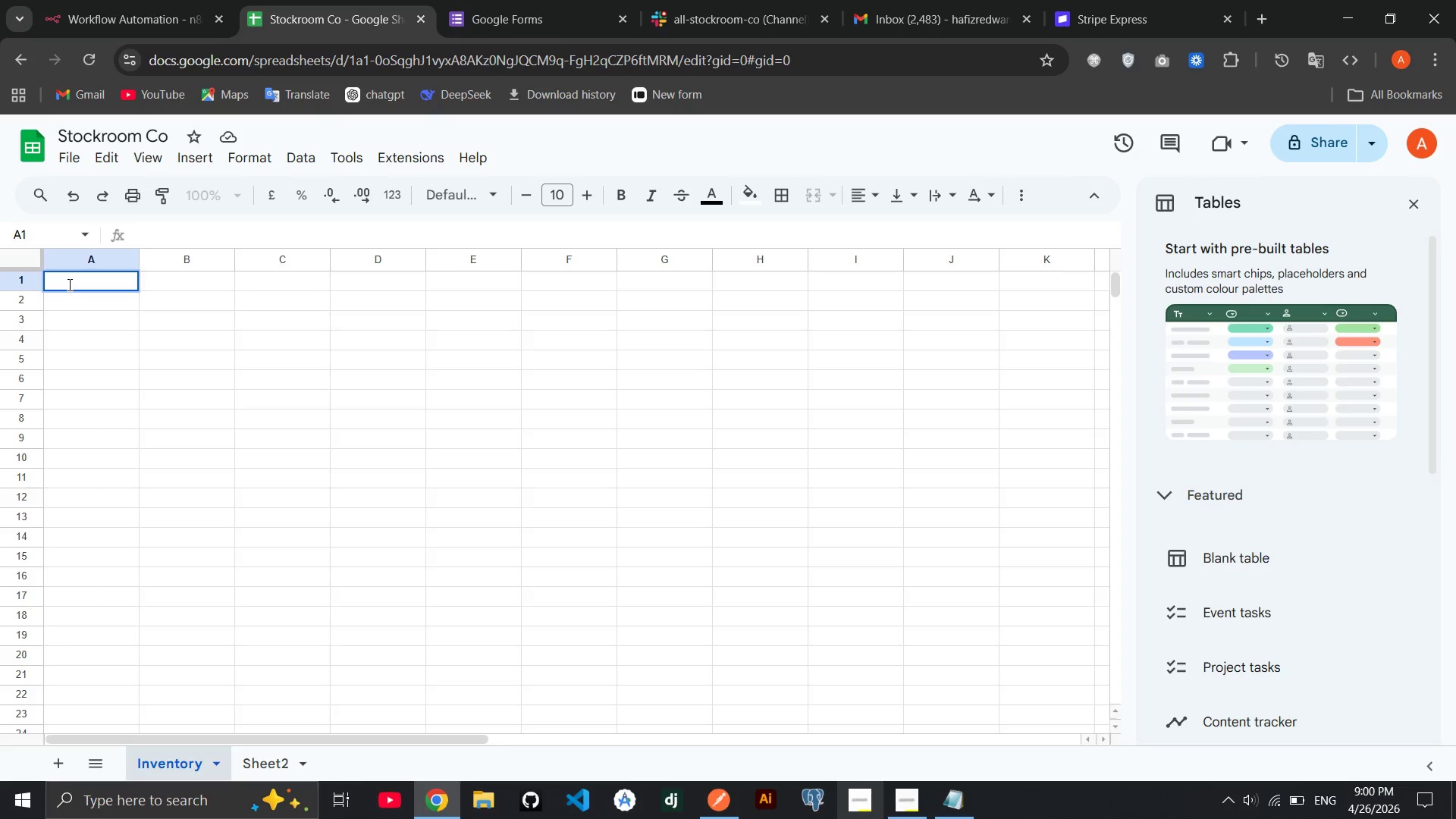 
left_click([68, 284])
 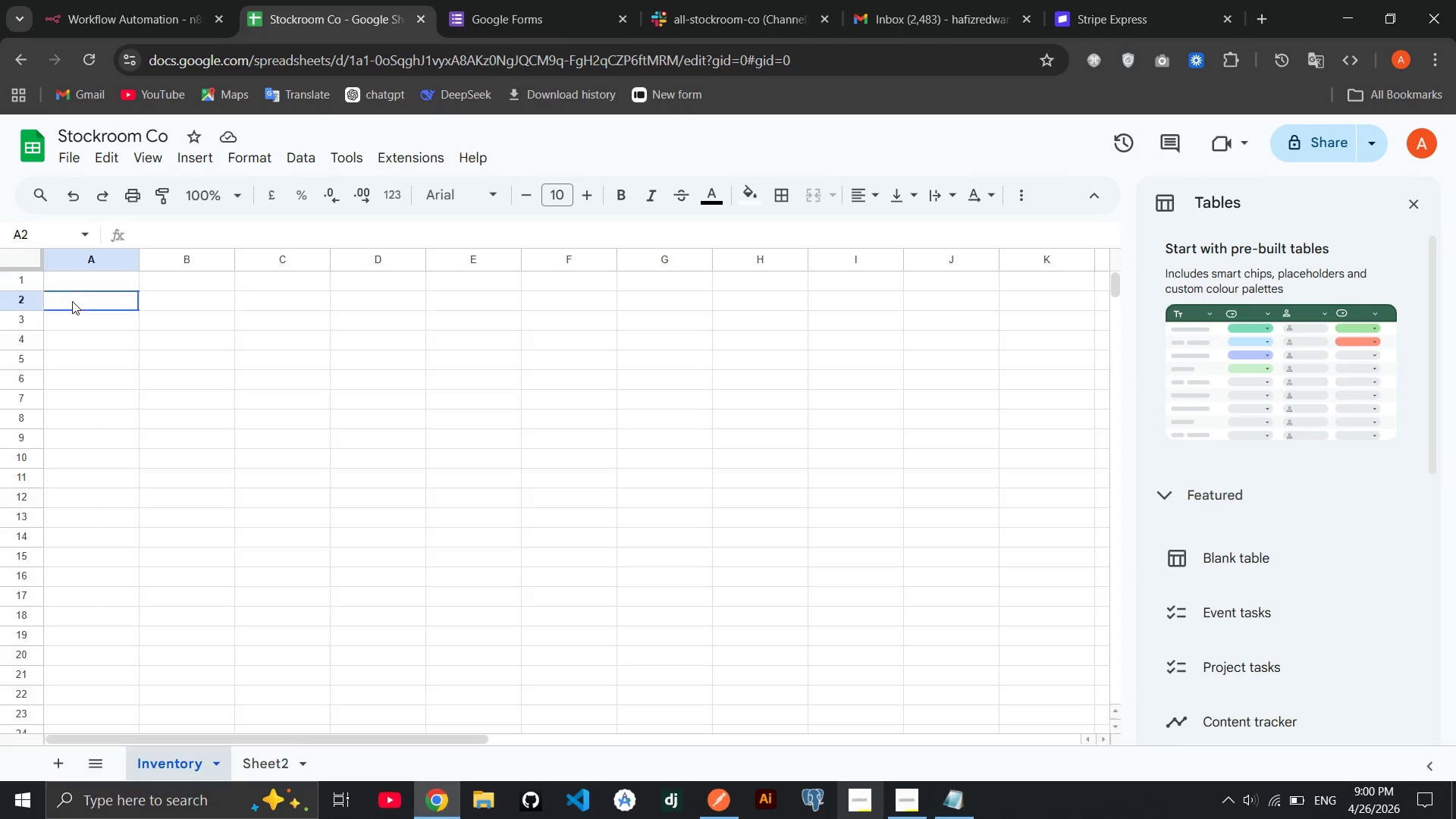 
left_click([72, 301])
 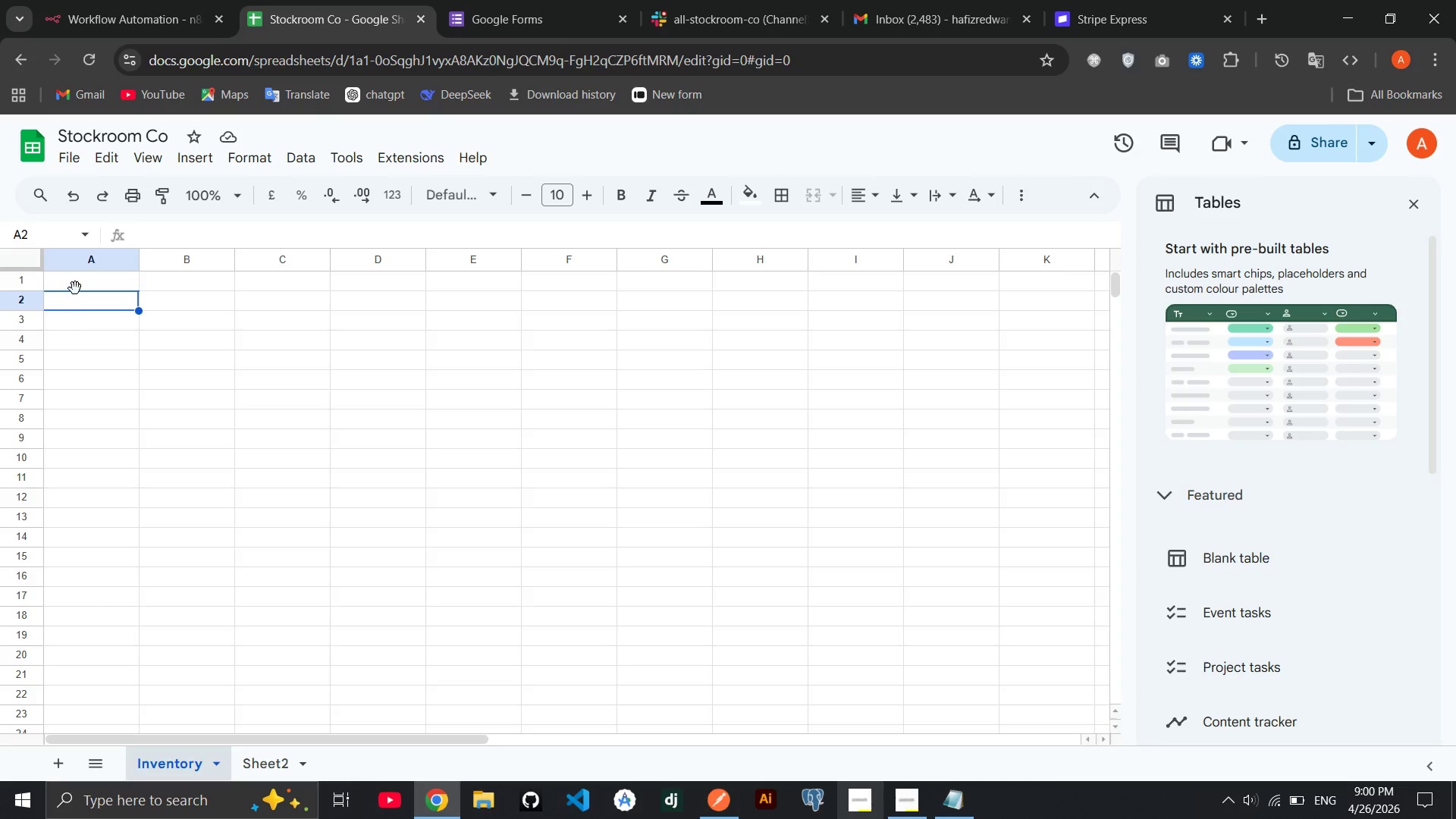 
left_click([77, 285])
 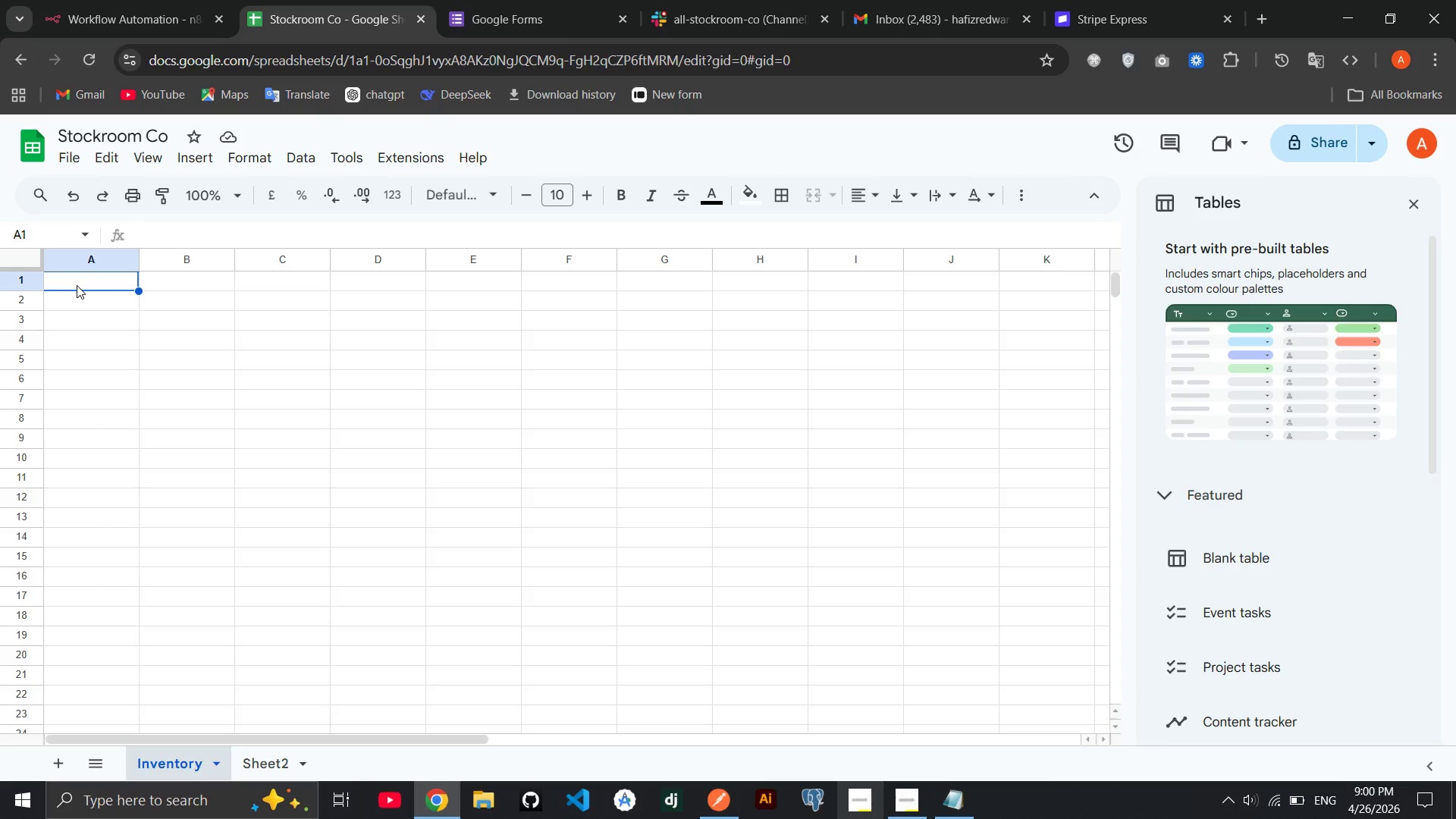 
type(Product Name)
key(Tab)
 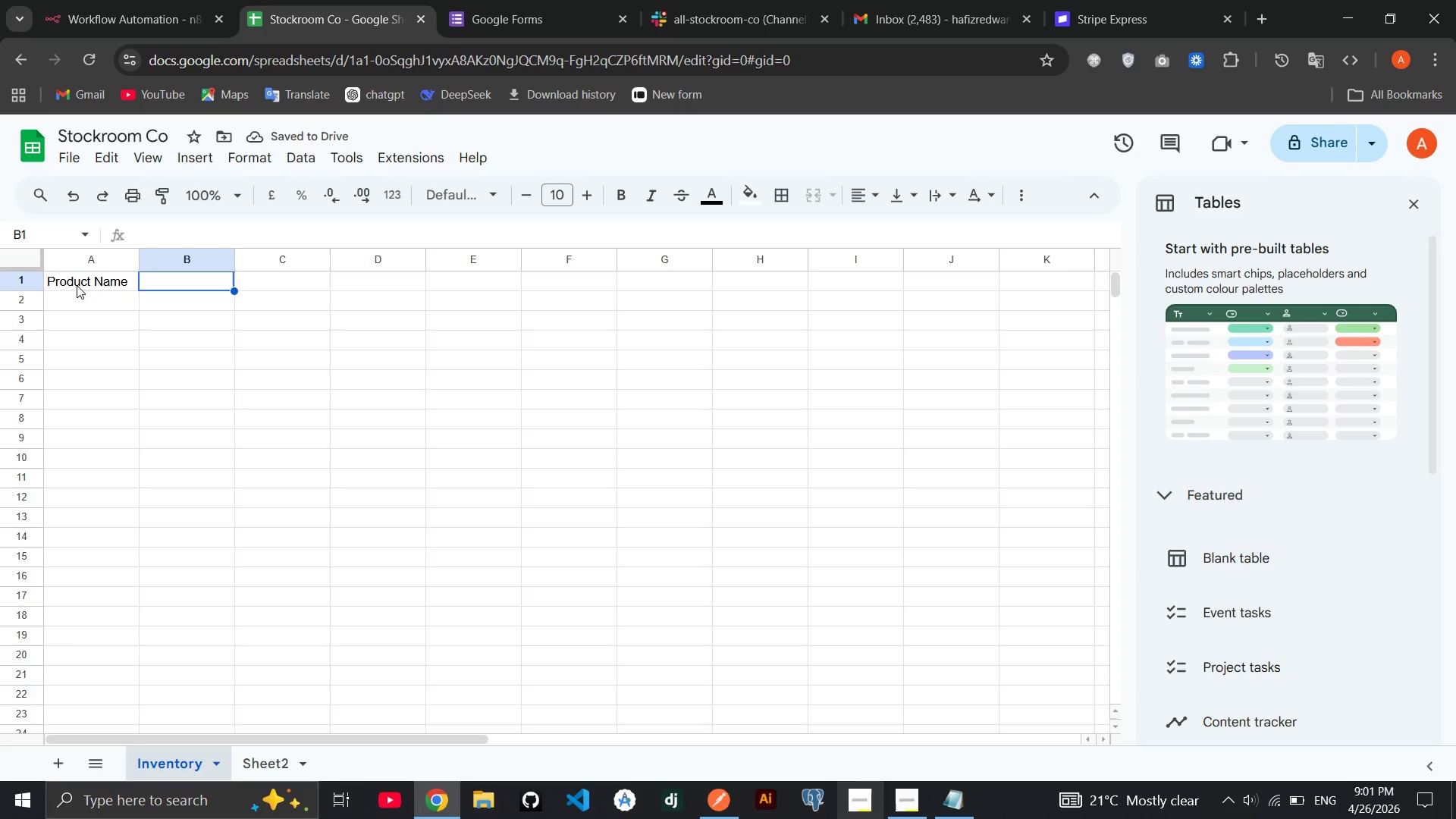 
type(SKU)
key(Tab)
 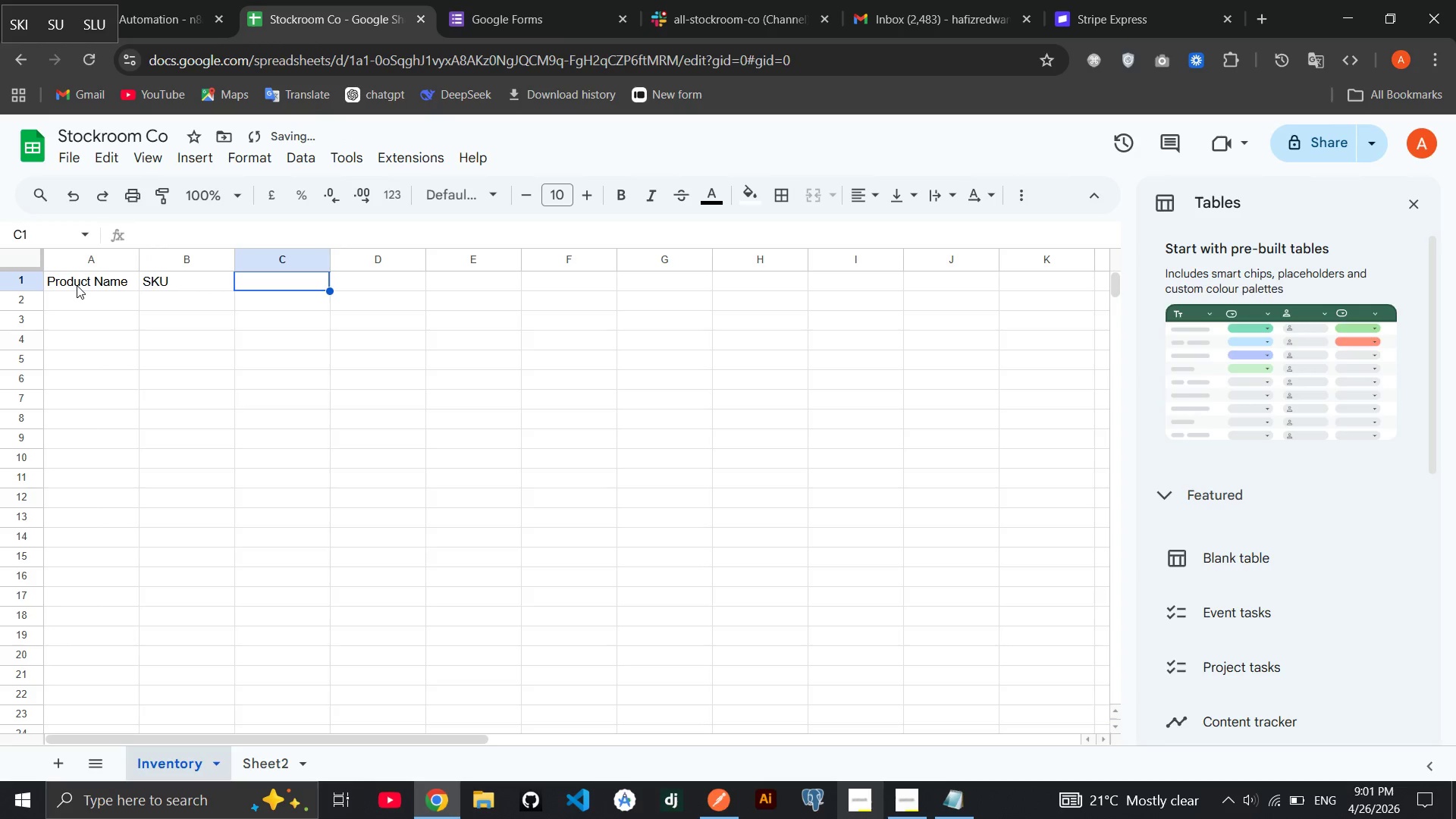 
key(ArrowLeft)
 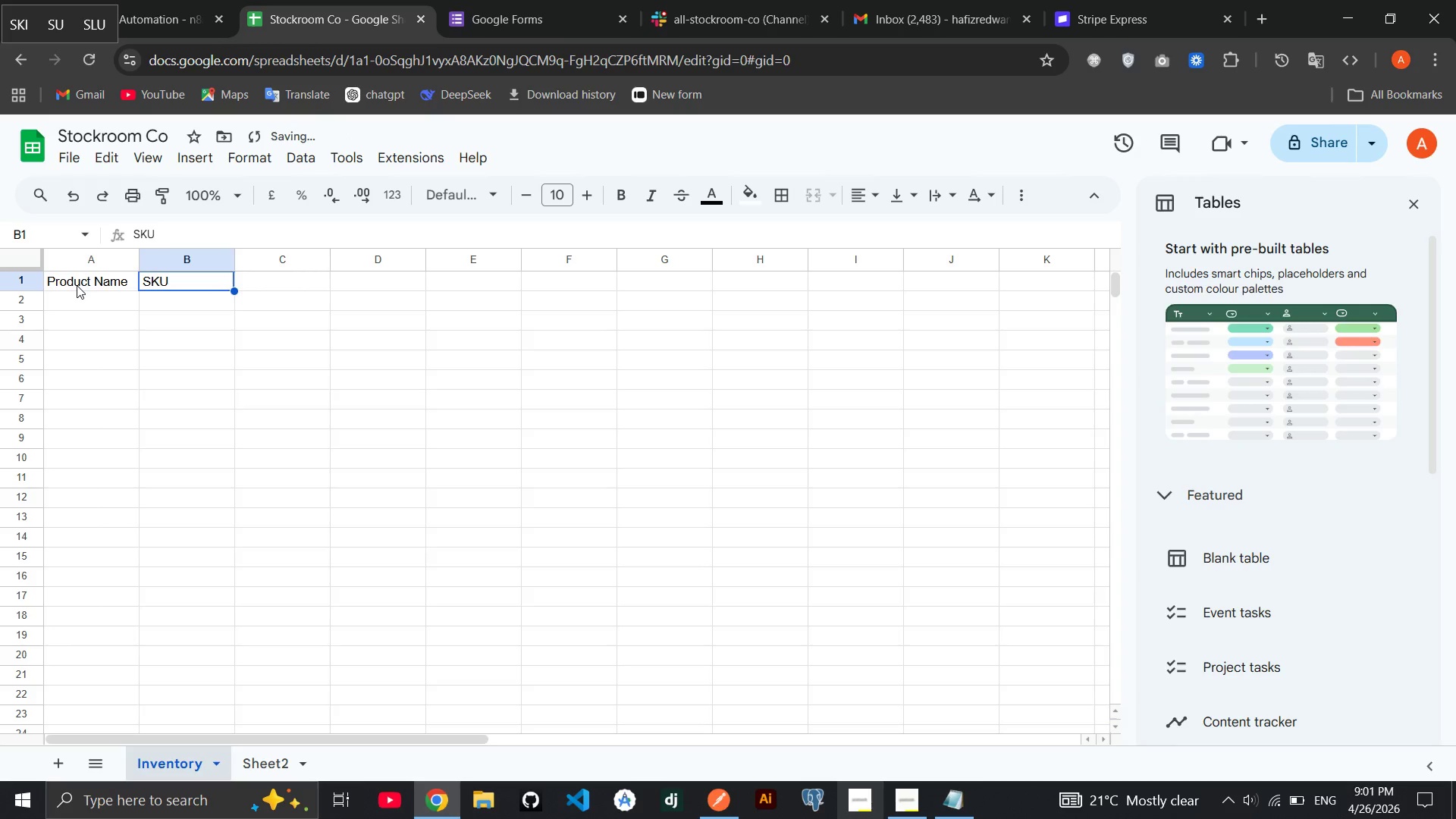 
key(Backspace)
type(SKU)
key(Tab)
type(Curent Stock)
key(Tab)
 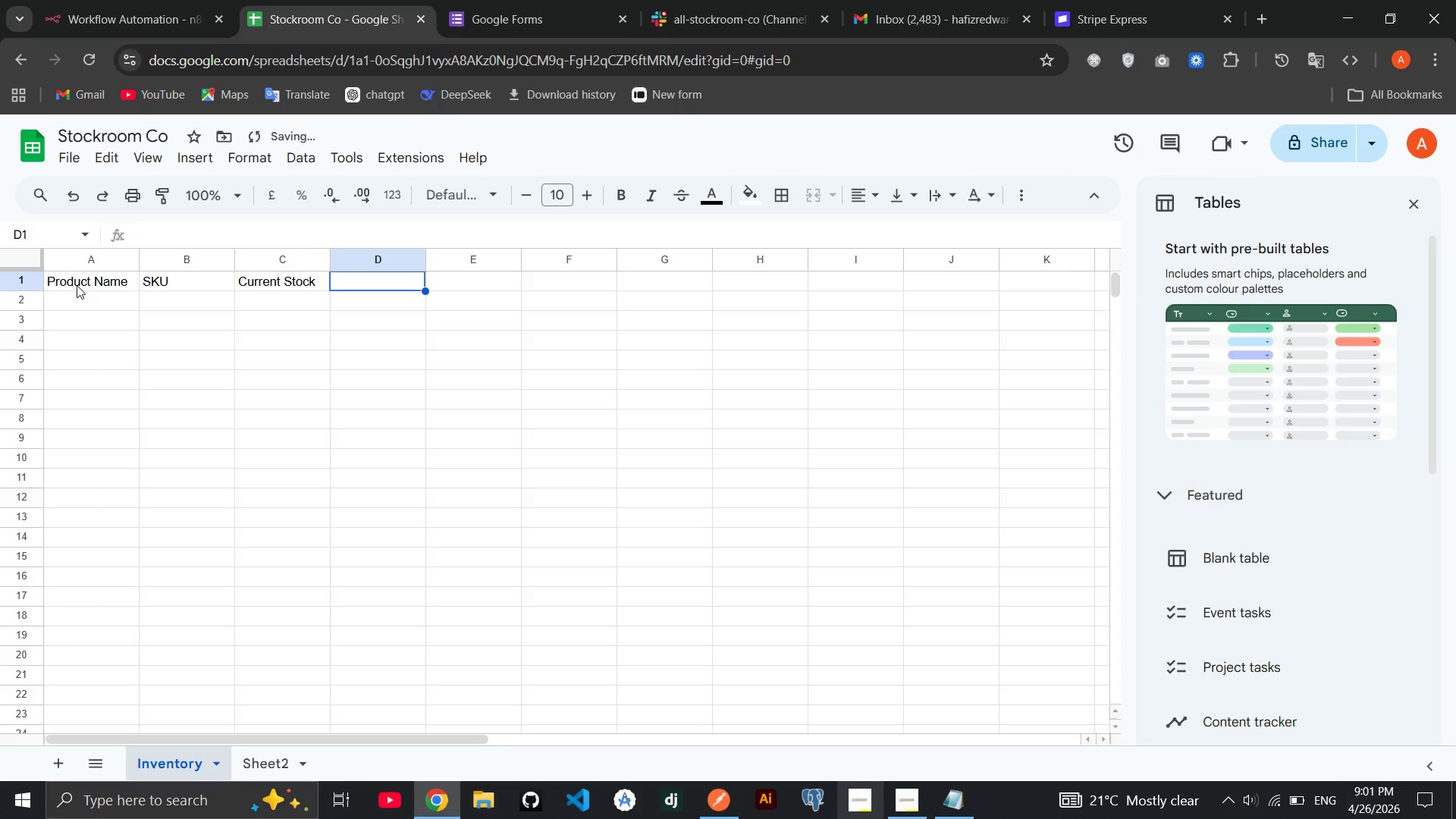 
type(Reorder Thre)
 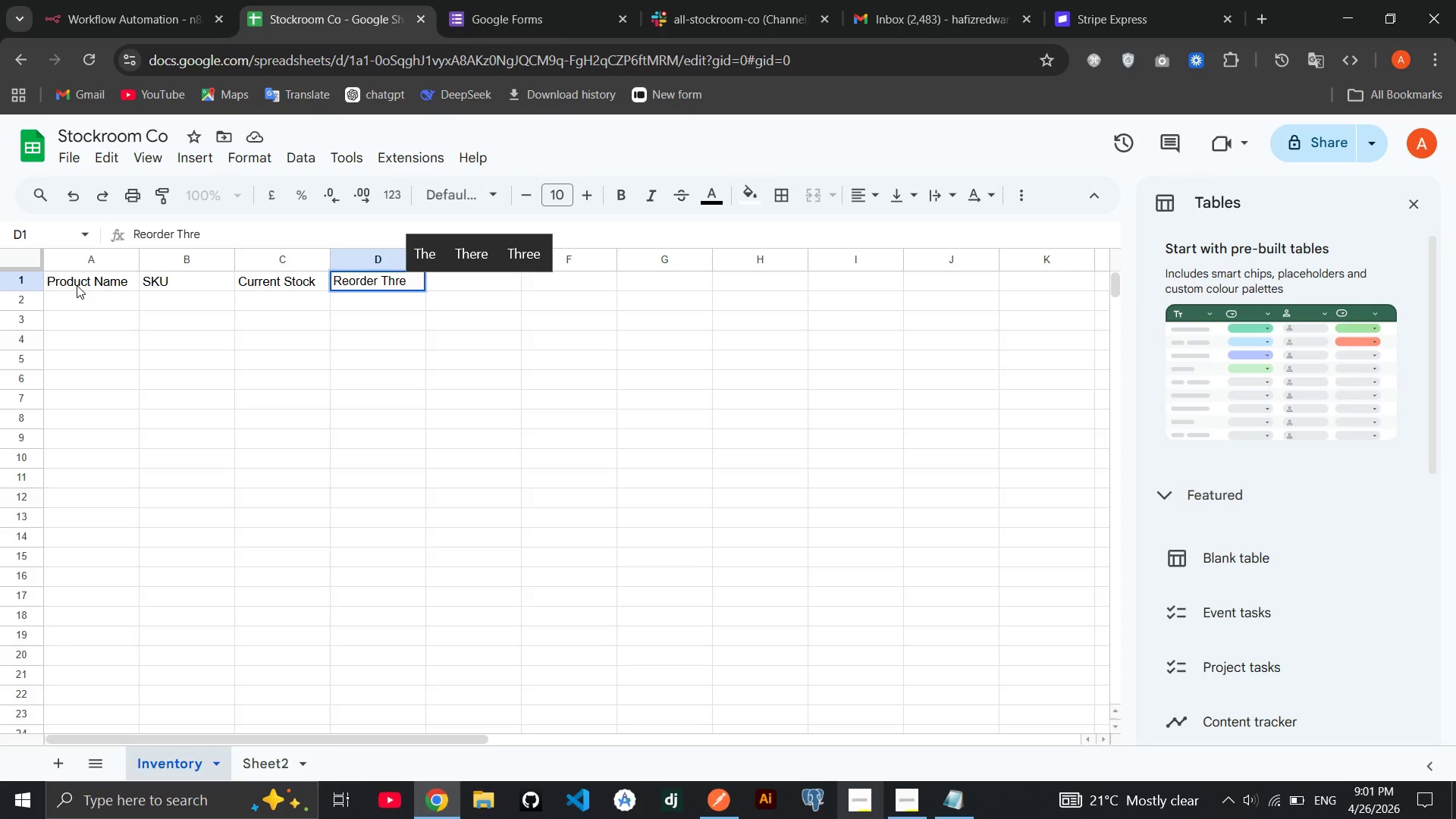 
type(shold)
key(Tab)
type(Reorder )
key(Tab)
type(q)
key(Tab)
key(Backspace)
 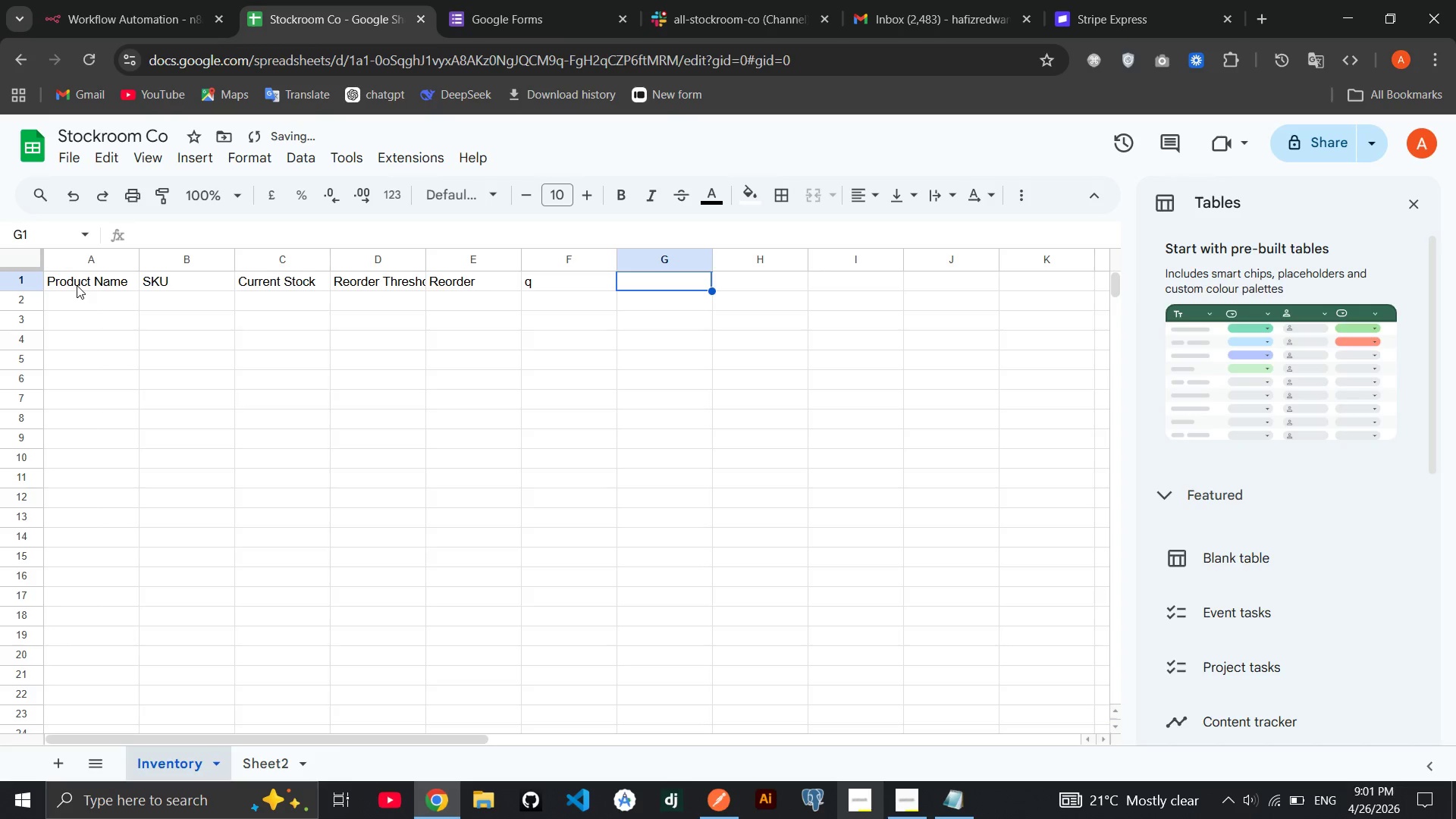 
key(ArrowLeft)
 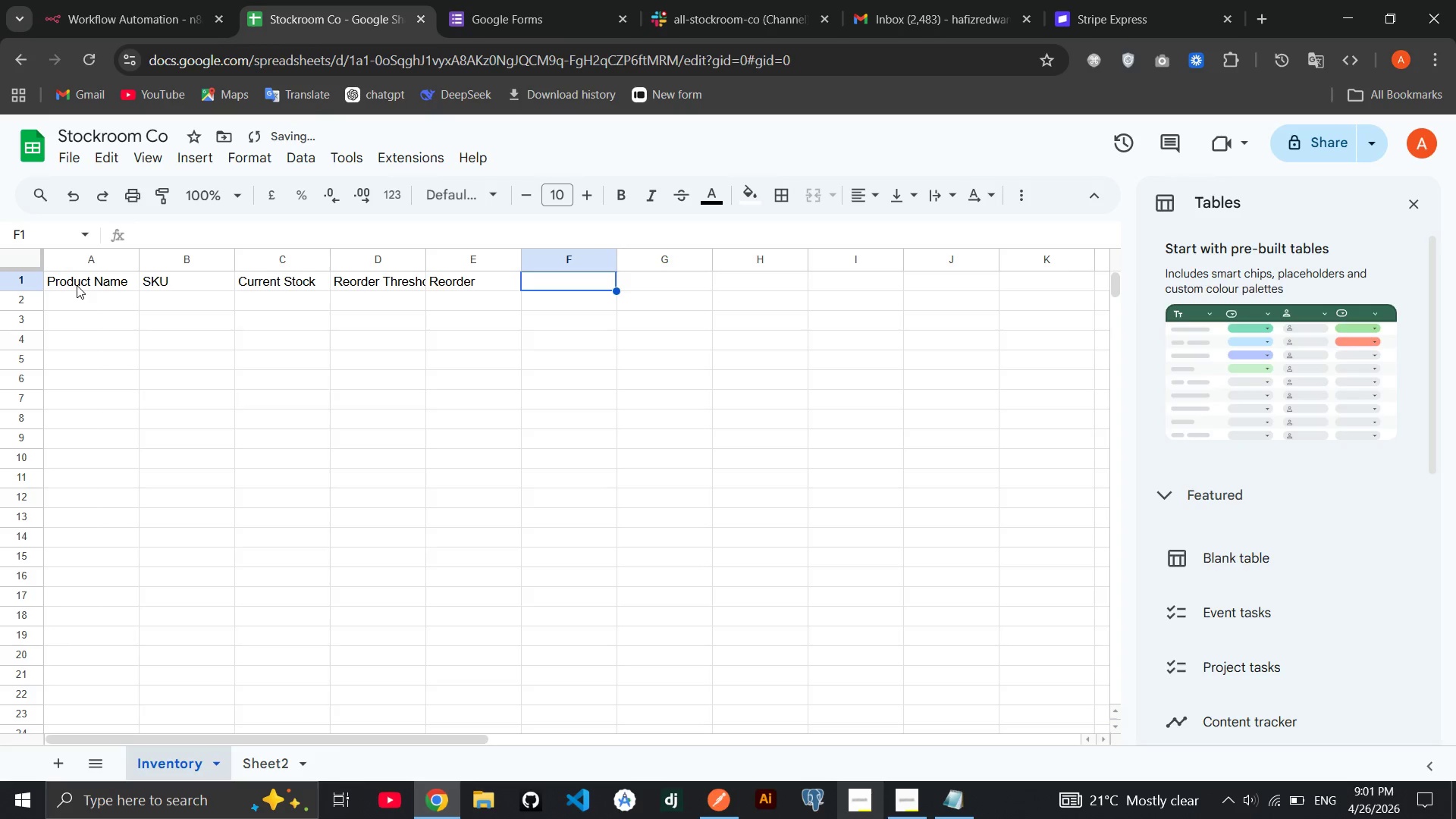 
key(Backspace)
 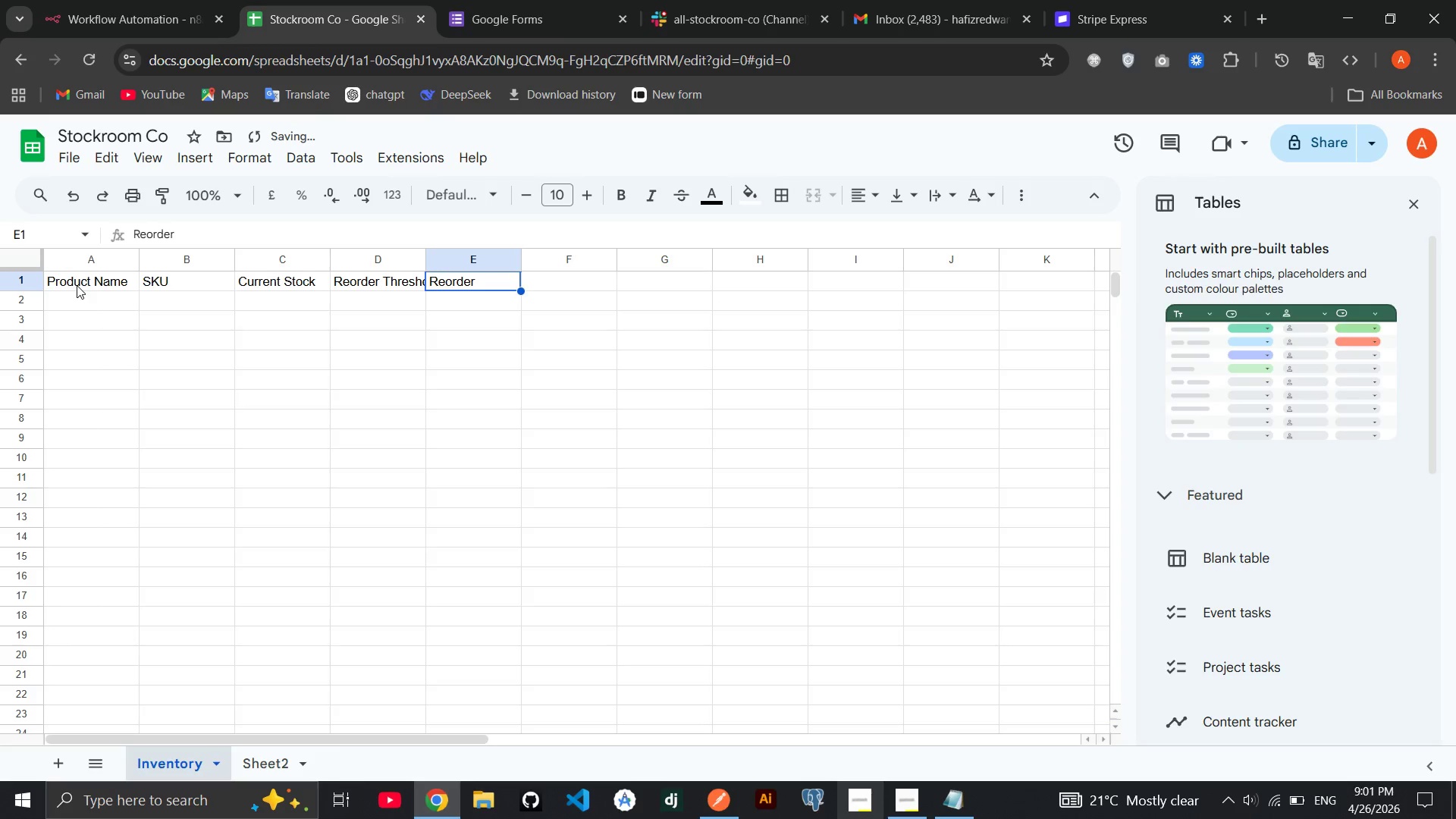 
key(ArrowLeft)
 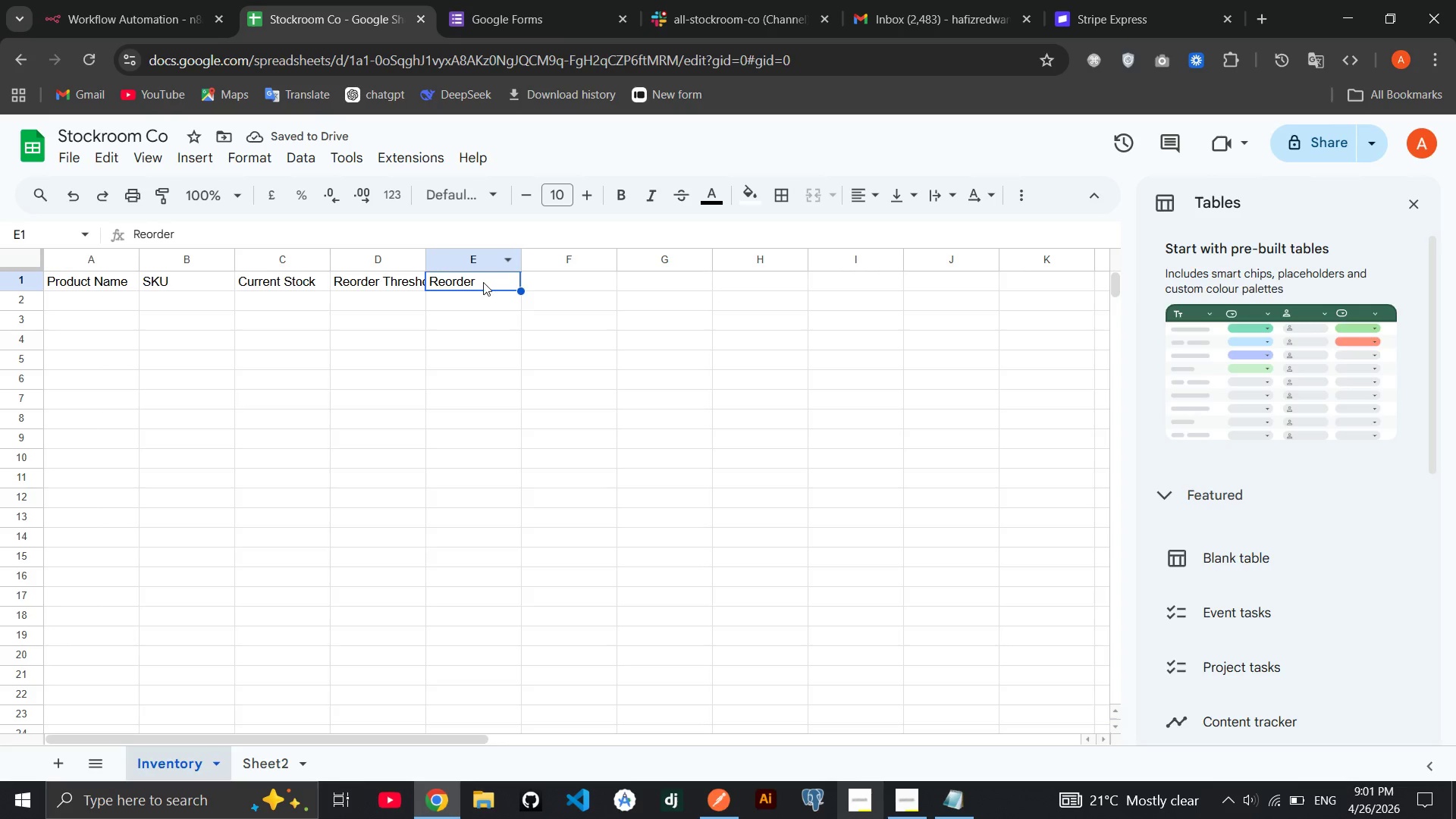 
double_click([483, 282])
 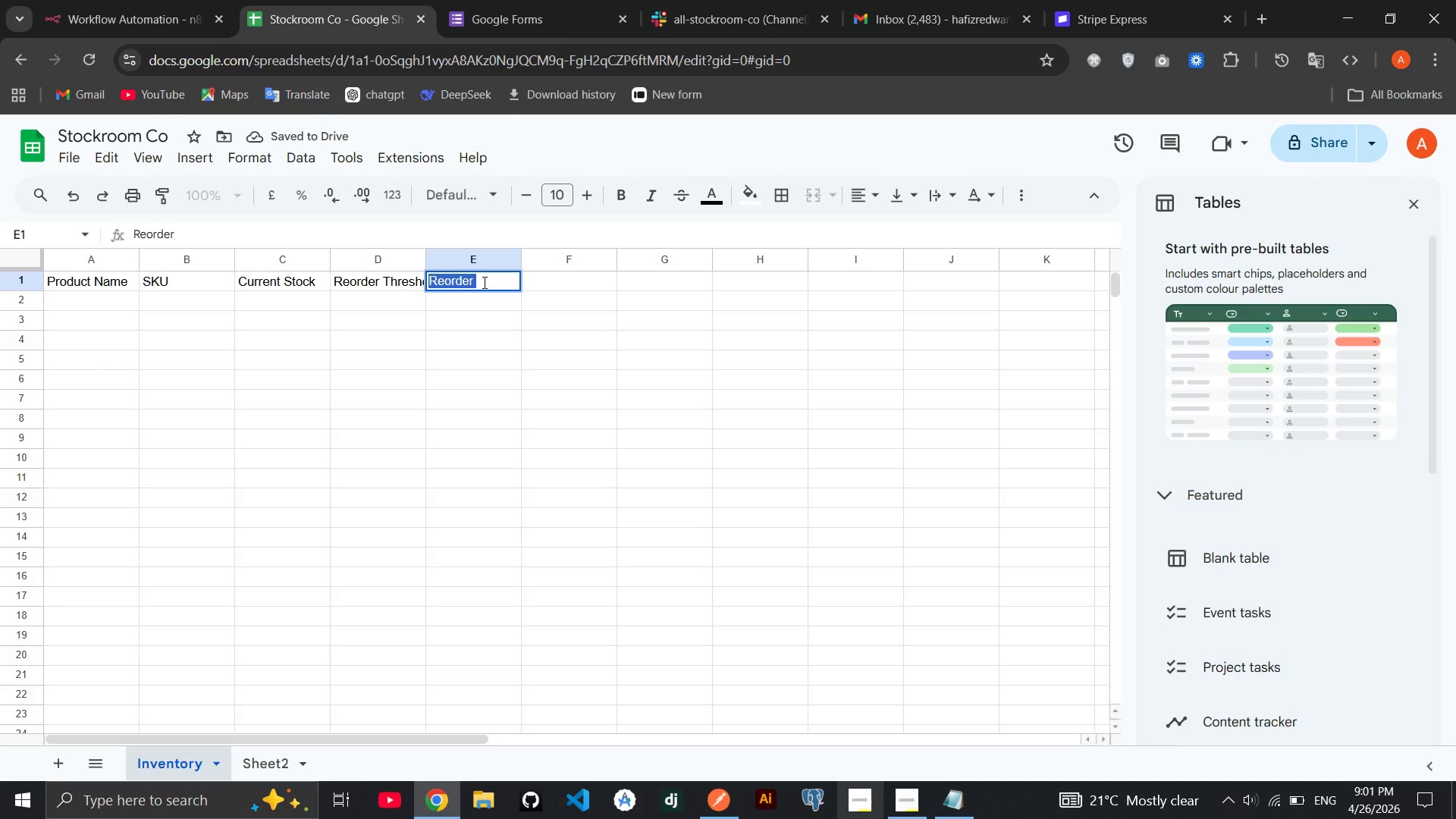 
triple_click([483, 282])
 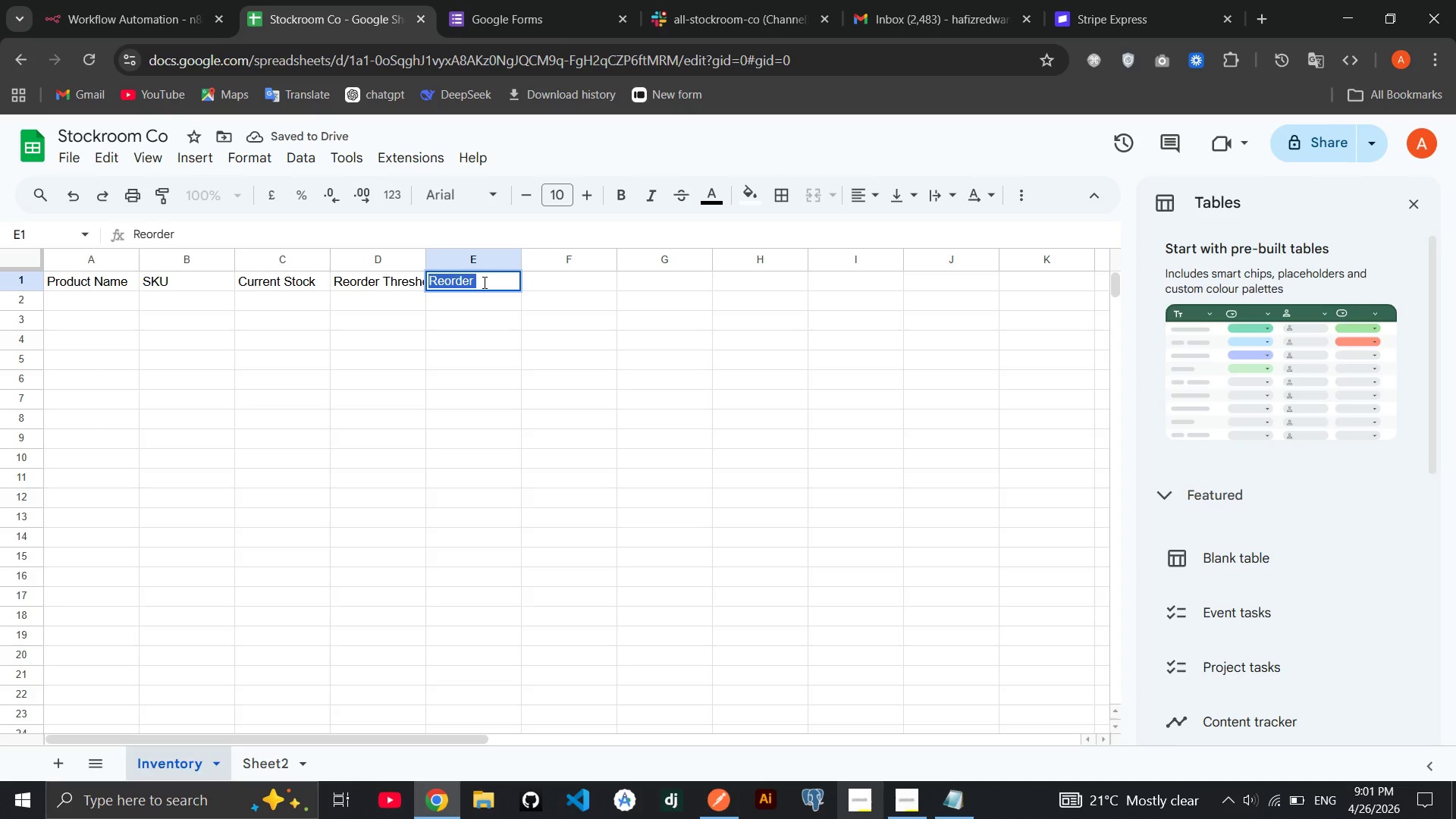 
left_click([483, 282])
 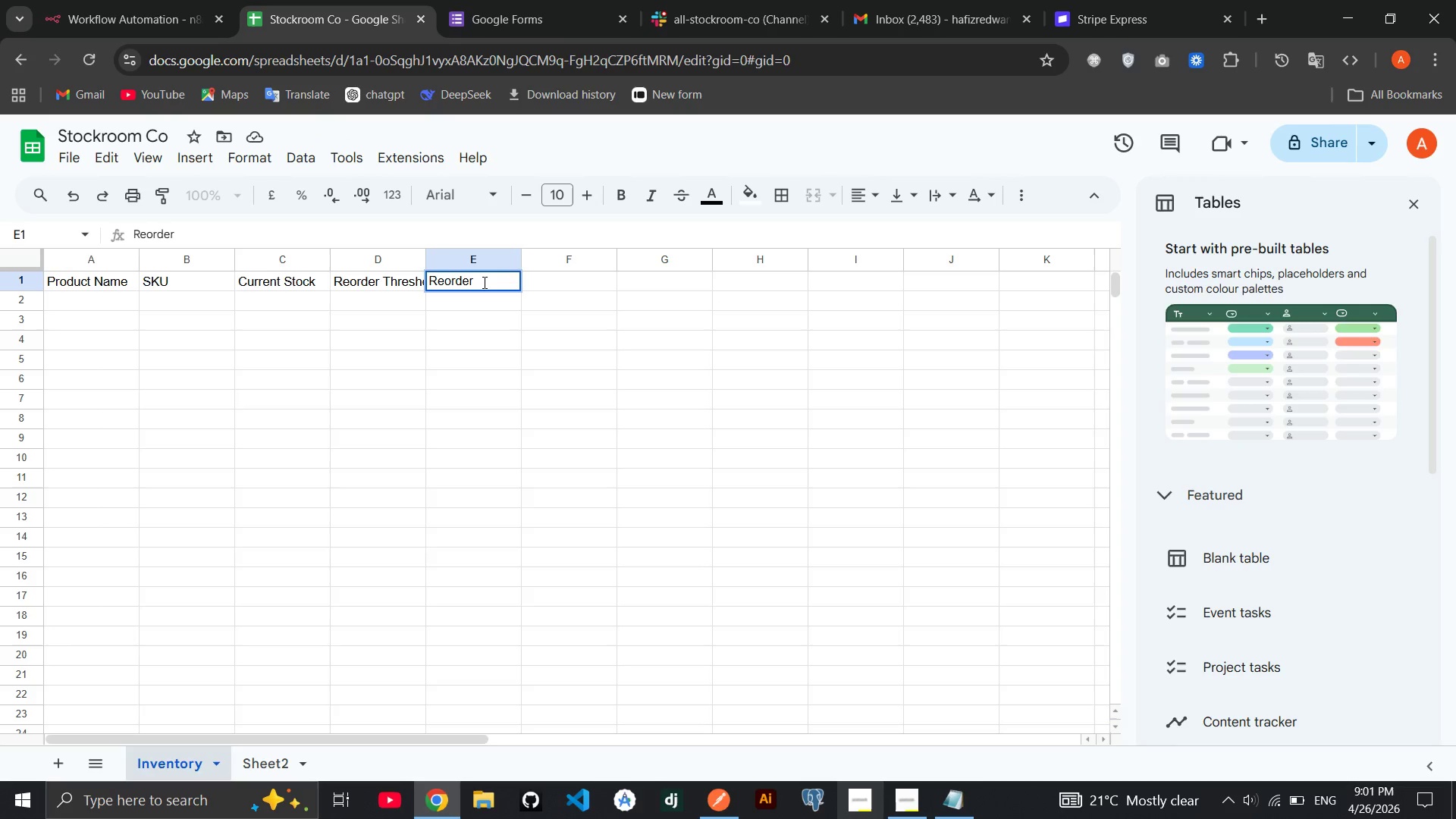 
type(Quality)
key(Tab)
type(Supplir)
key(Backspace)
type(er Name`)
key(Backspace)
key(Tab)
type(Supplier Email)
key(Tab)
type(Last Rorder Date)
 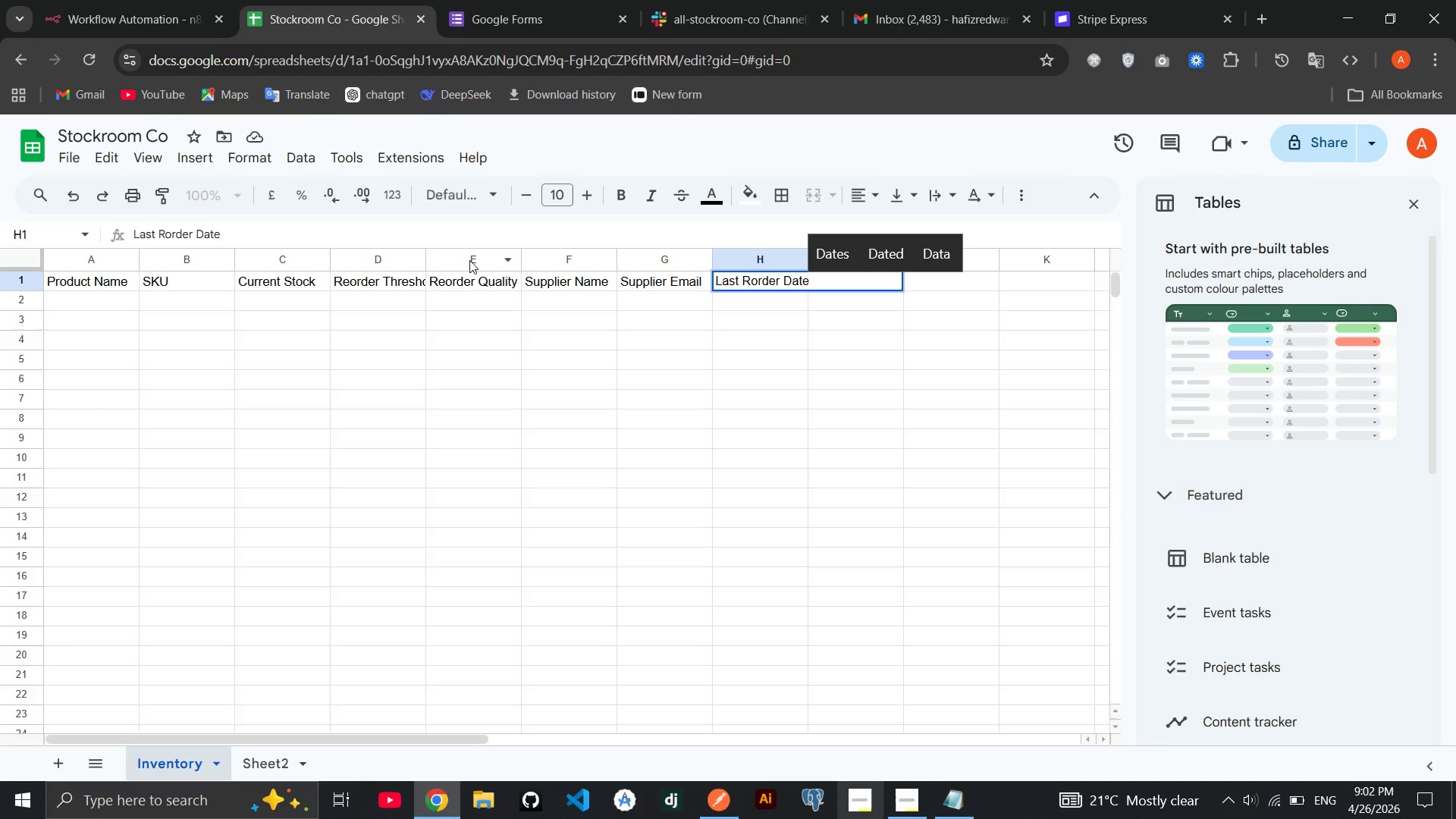 
left_click([485, 276])
 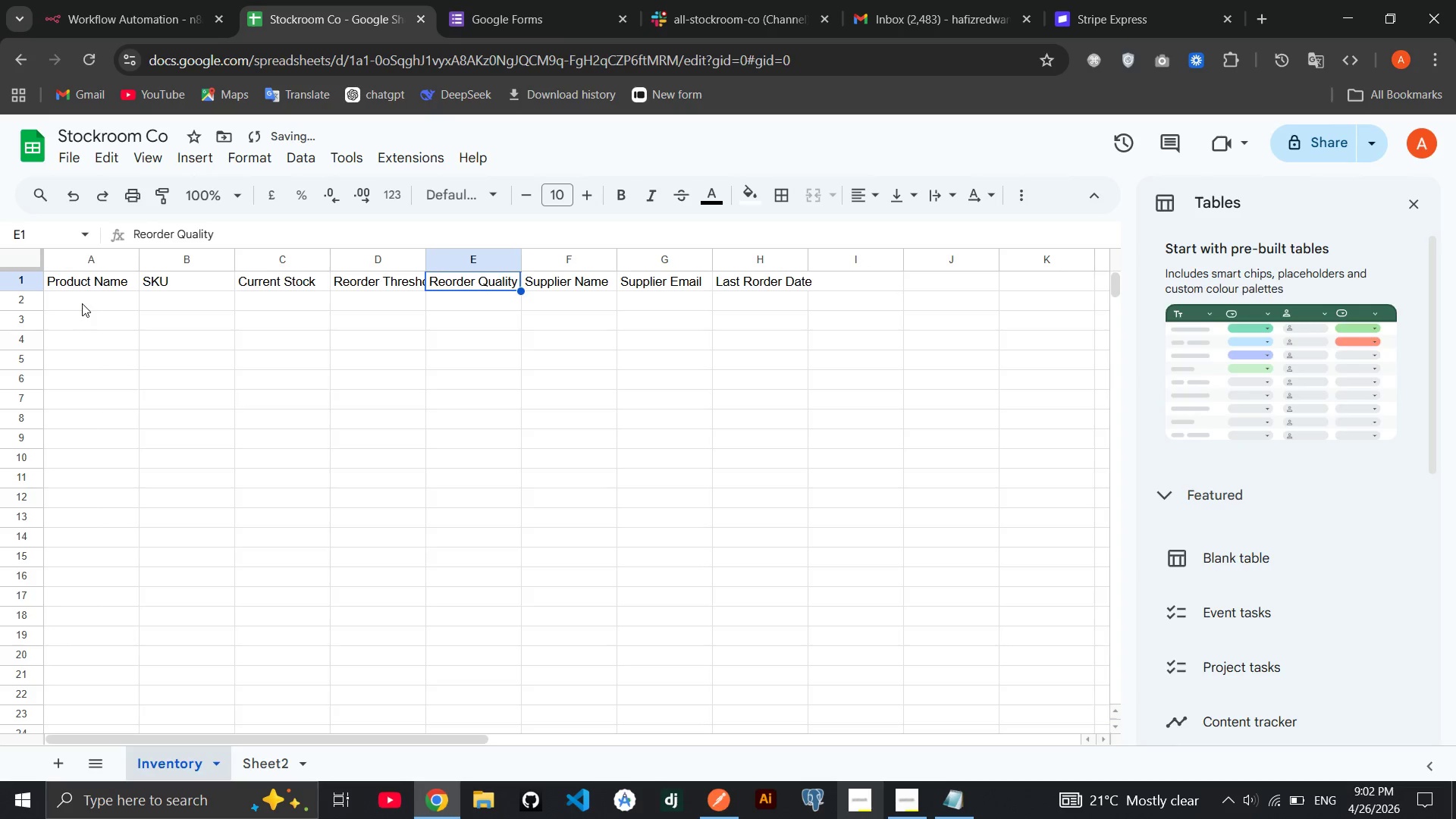 
left_click([83, 295])
 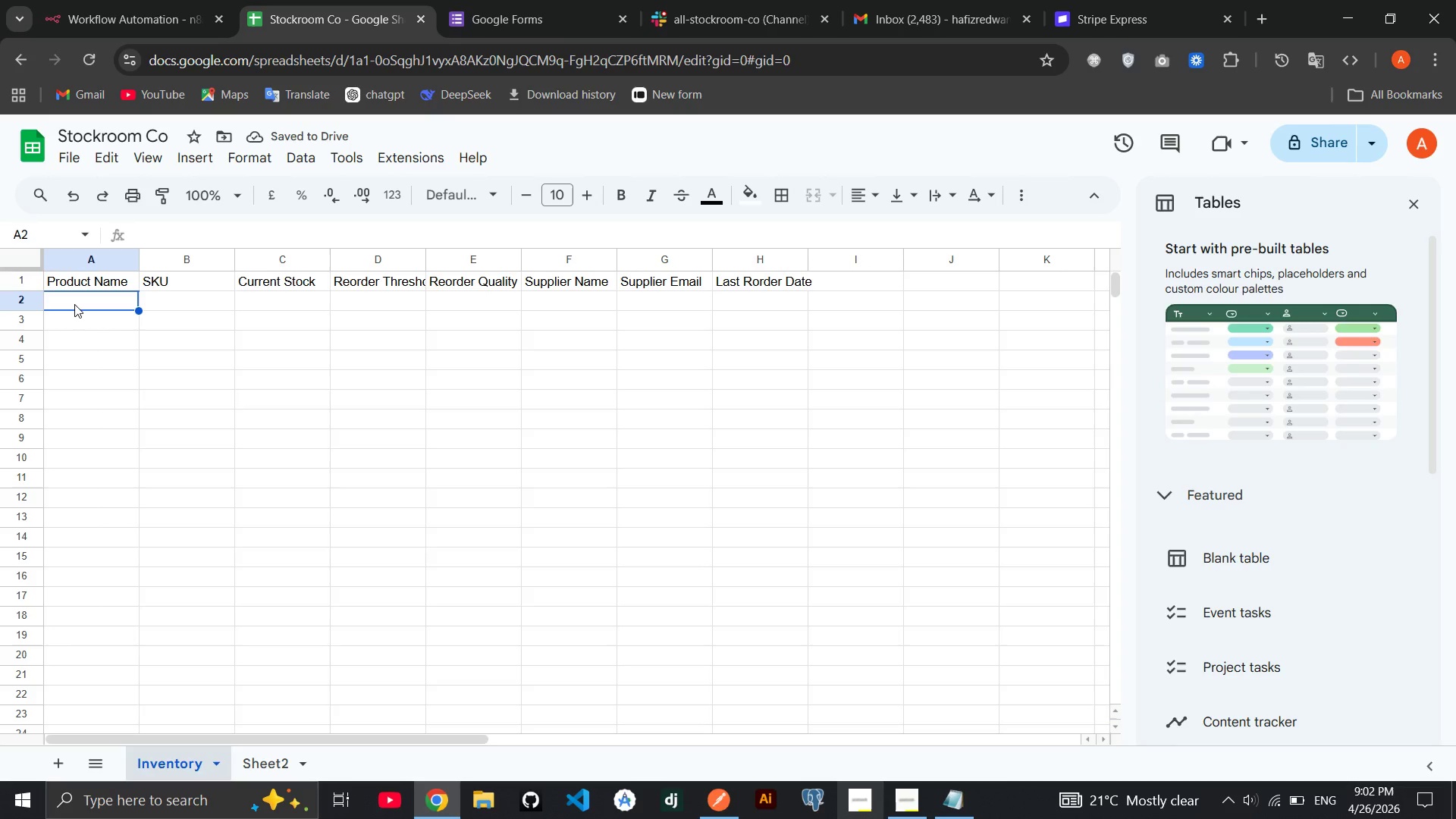 
type(Leather Wallet Blck)
key(Tab)
type(LWB-001)
key(Tab)
type(100)
key(Backspace)
key(Backspace)
key(Backspace)
type(8)
key(Tab)
type(20)
key(Tab)
type(100)
key(Tab)
type(Apex Leather Co)
key(Tab)
type(hafi)
 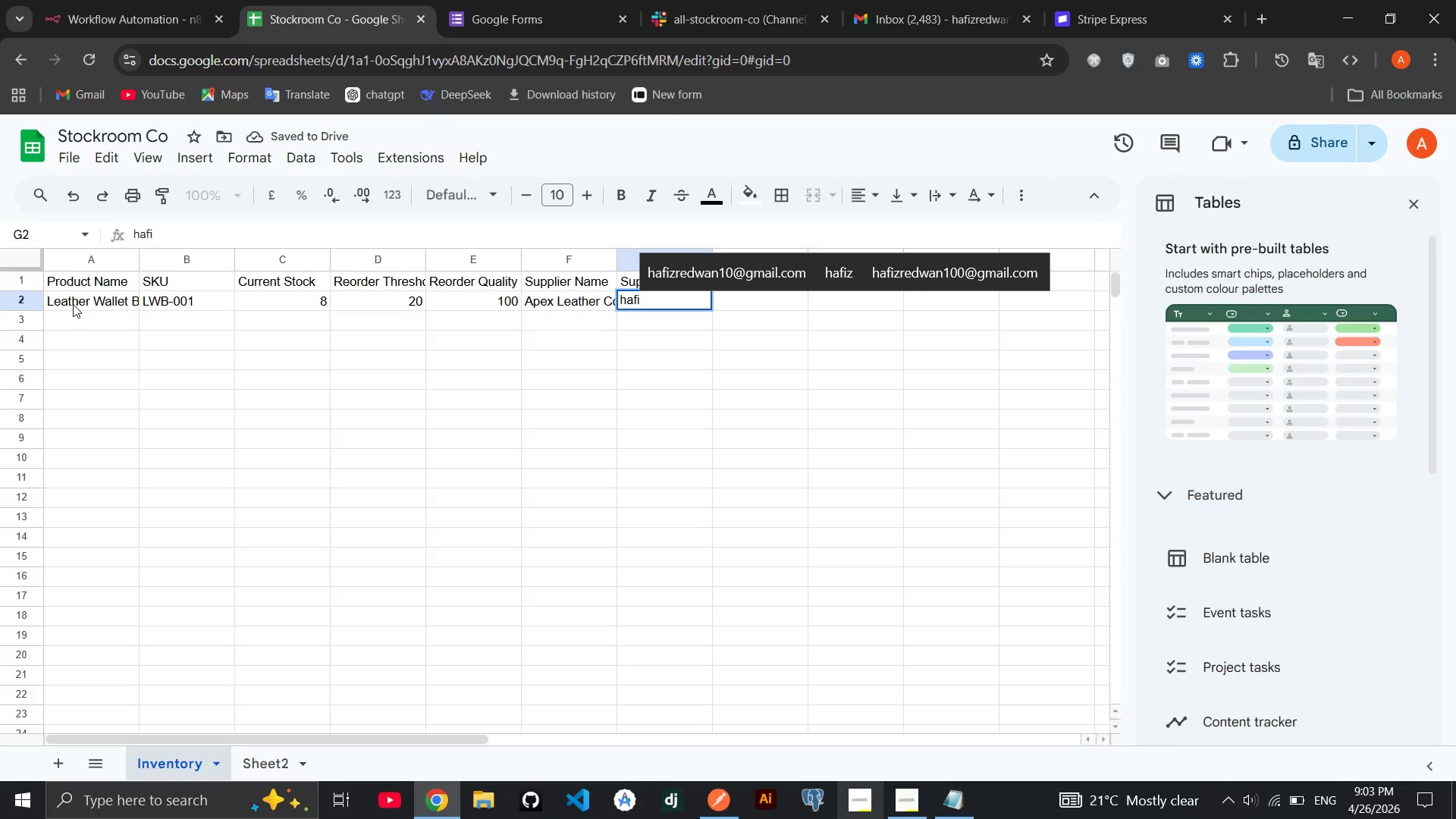 
key(ArrowUp)
 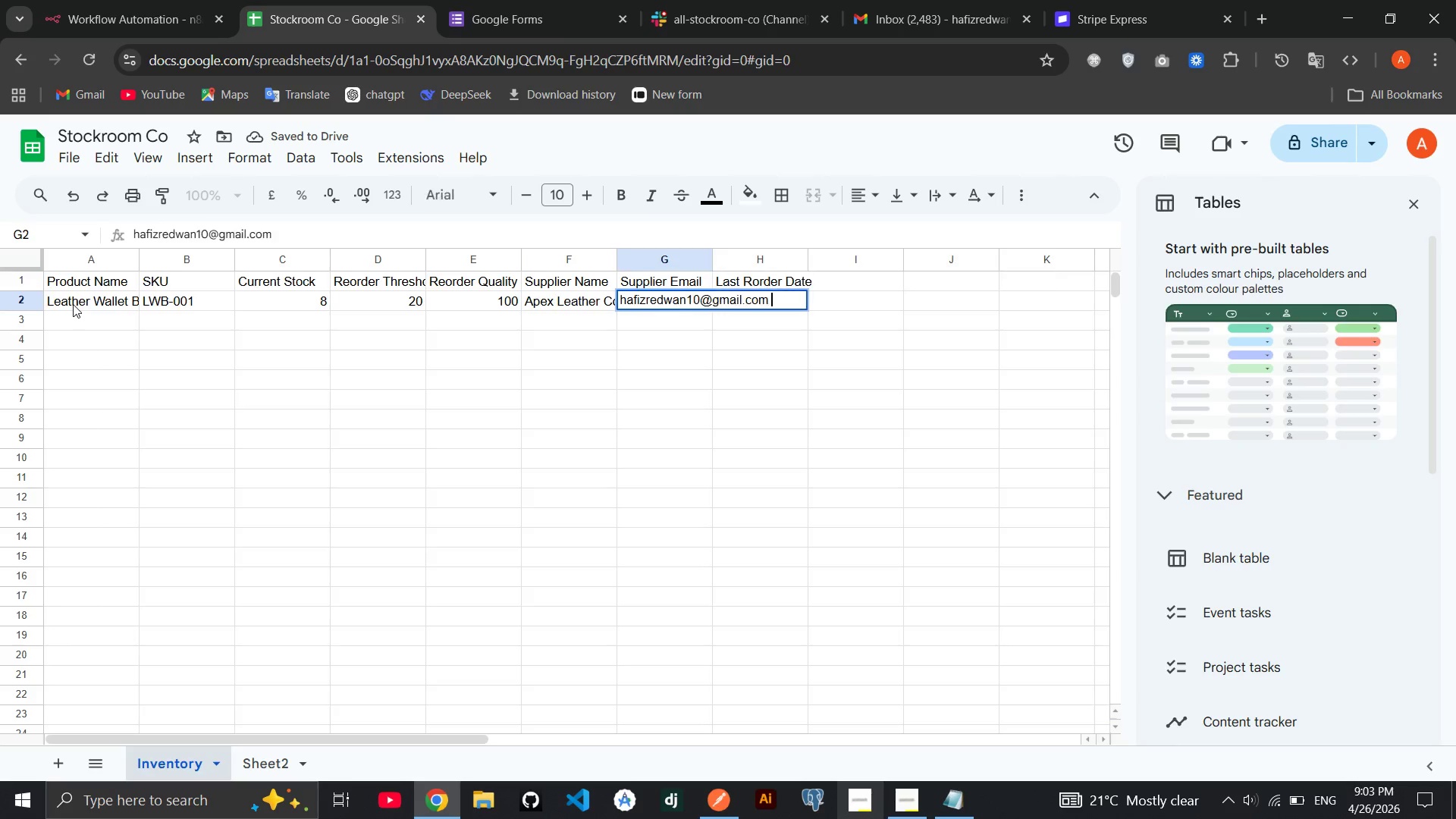 
key(Enter)
 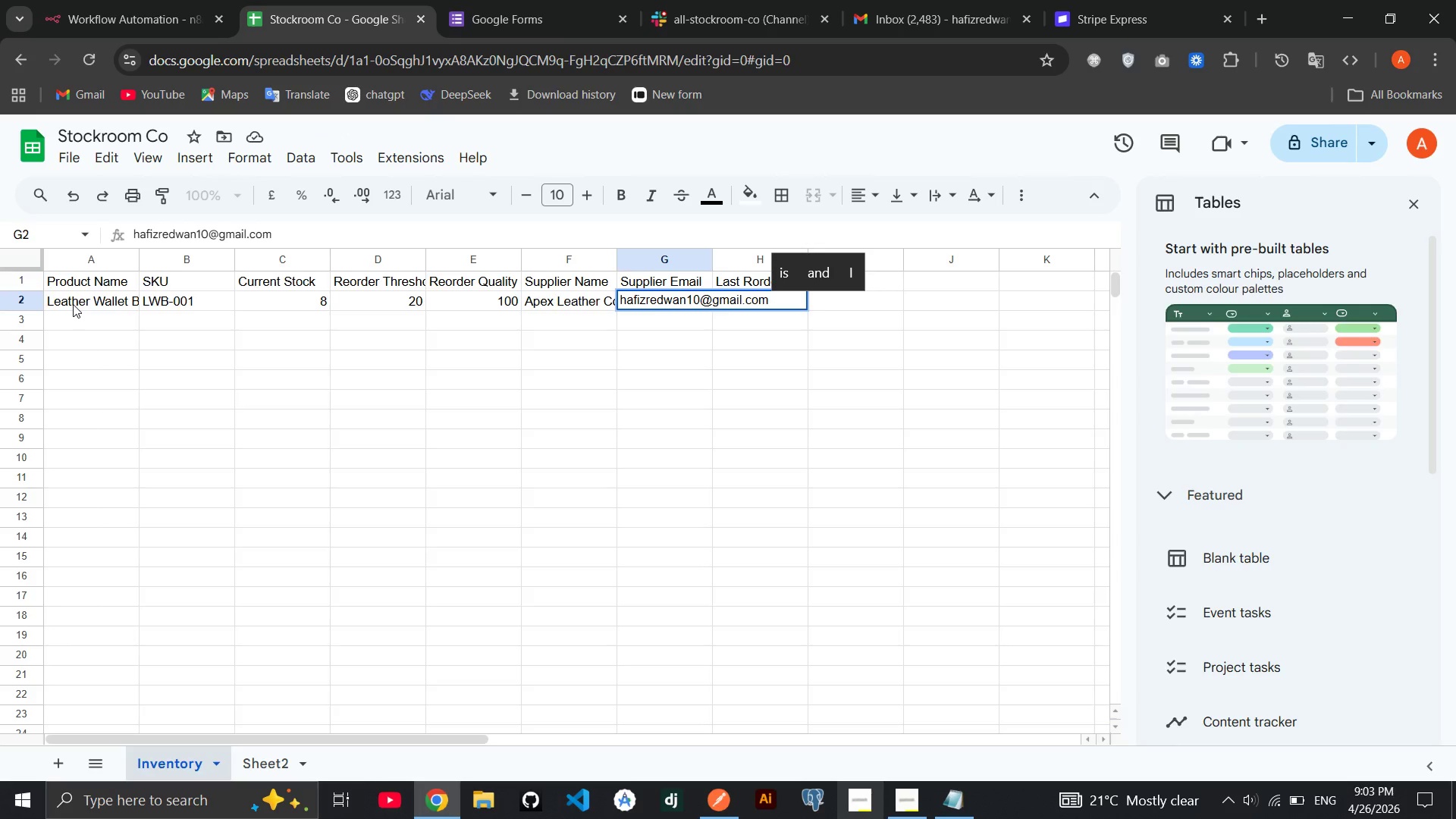 
key(Backspace)
key(Tab)
type(2026-03-15)
 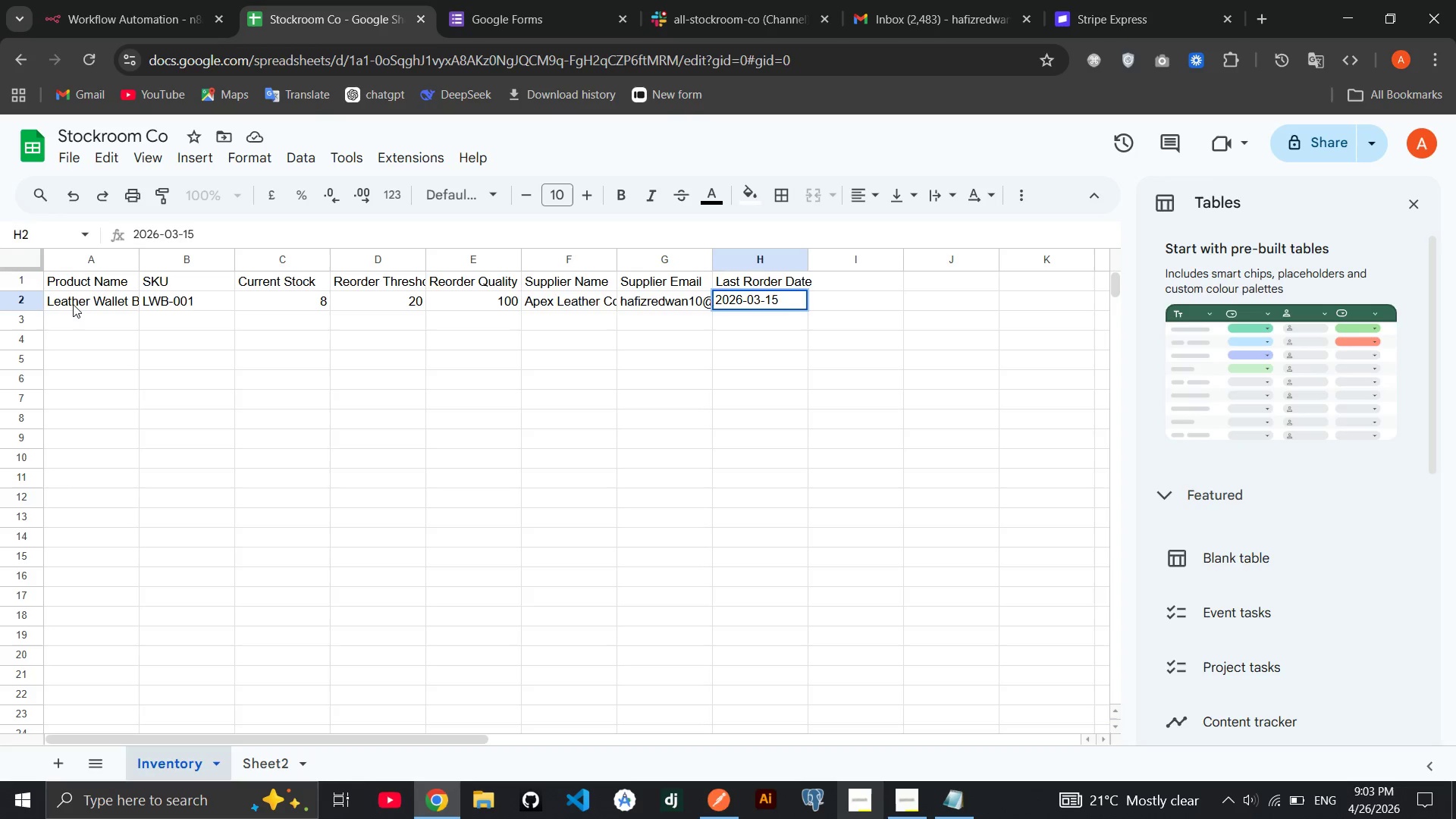 
key(Enter)
 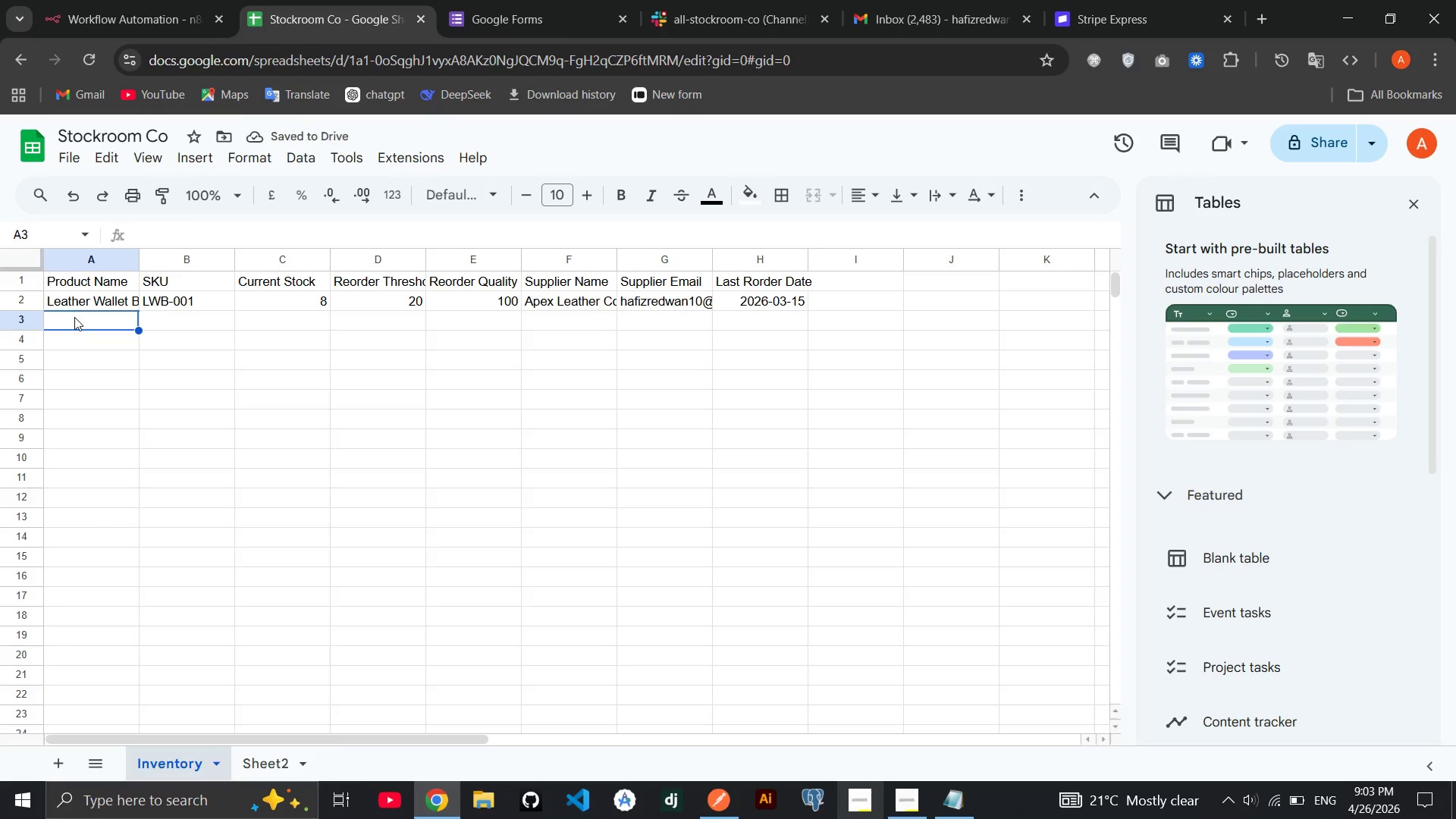 
type(Canvas )
 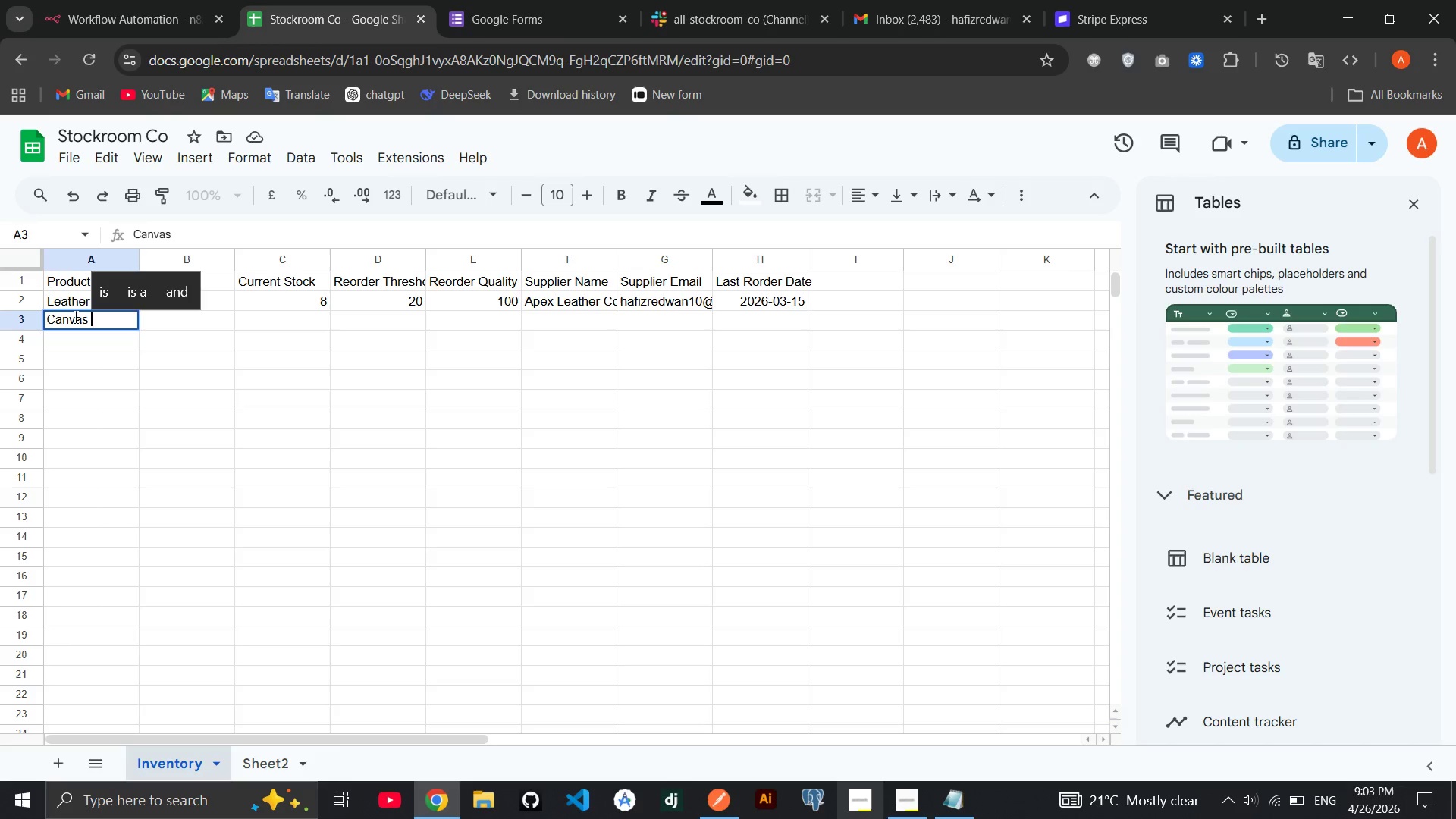 
type(Tote Natur)
key(Backspace)
key(Backspace)
key(Backspace)
key(Backspace)
 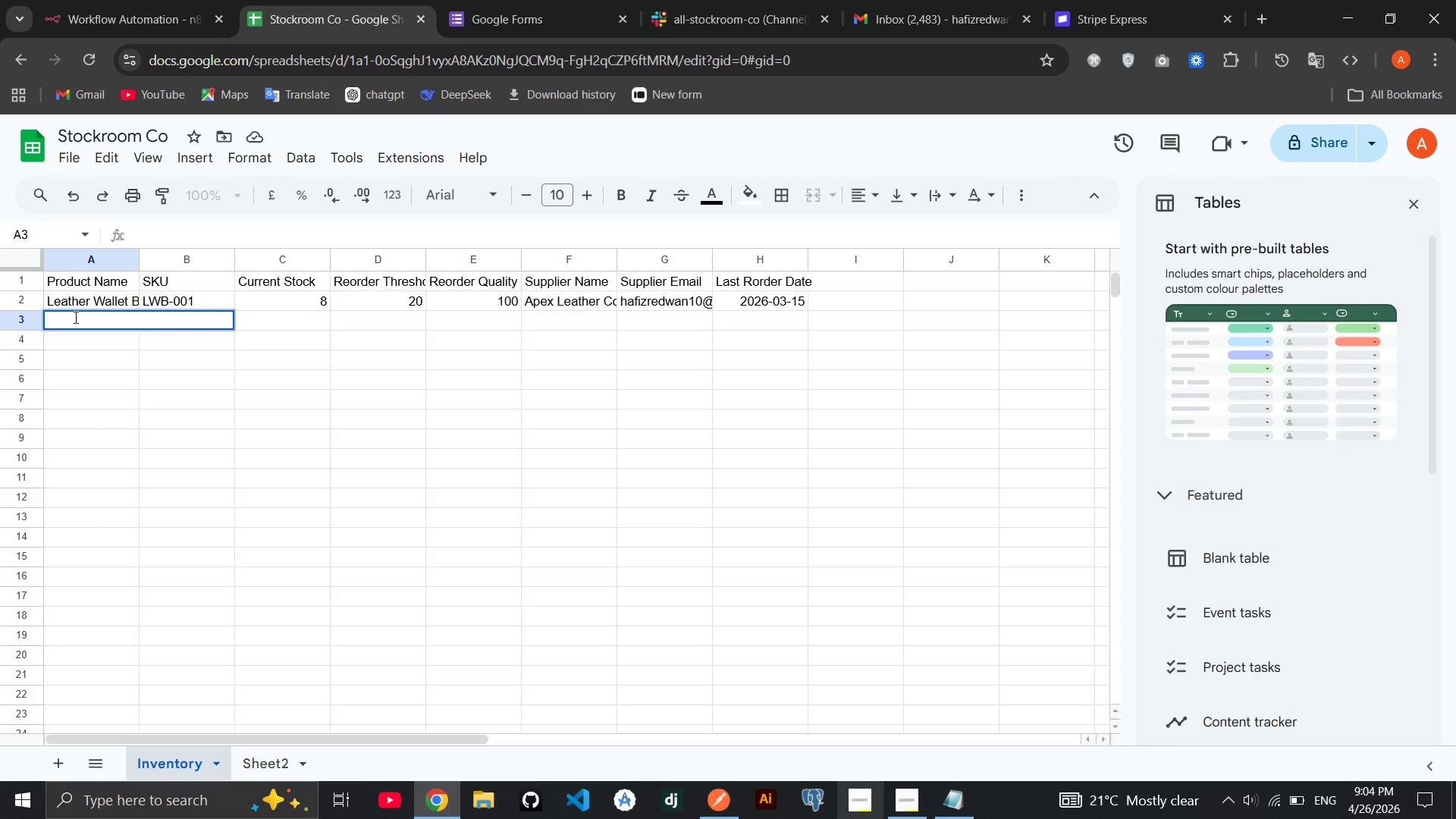 
double_click([118, 295])
 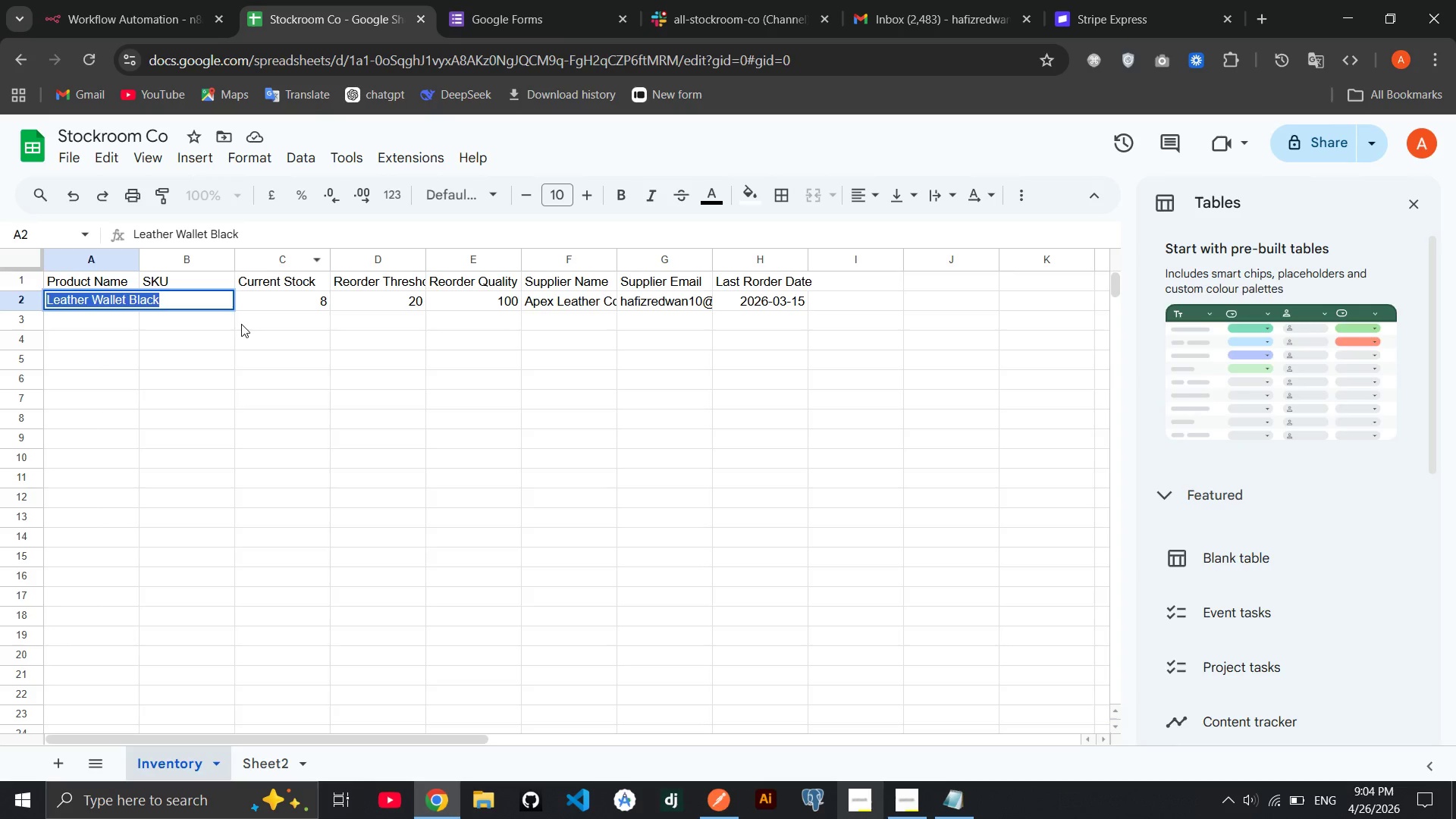 
left_click([241, 324])
 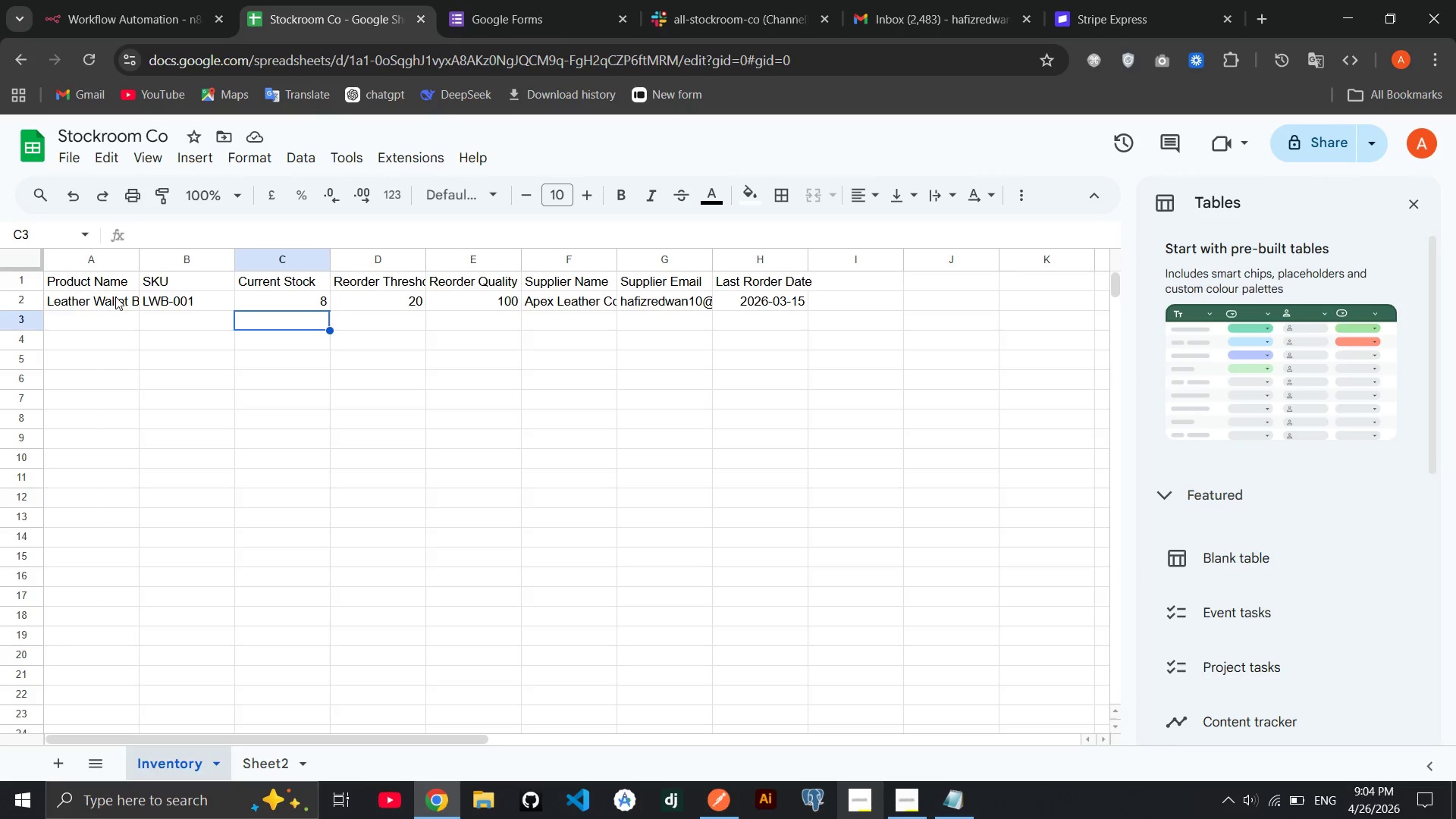 
left_click_drag(start_coordinate=[115, 297], to_coordinate=[497, 318])
 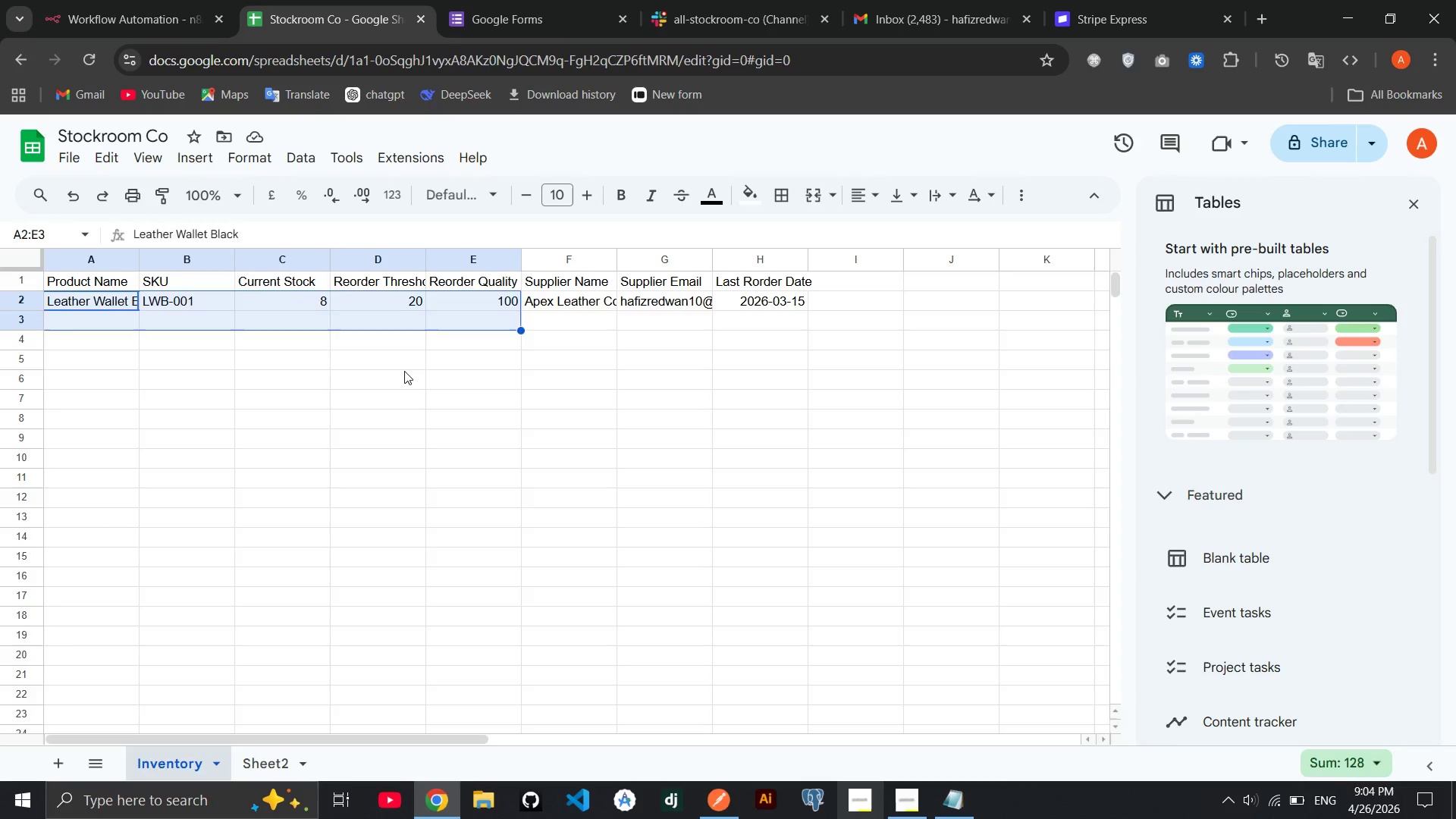 
left_click([404, 371])
 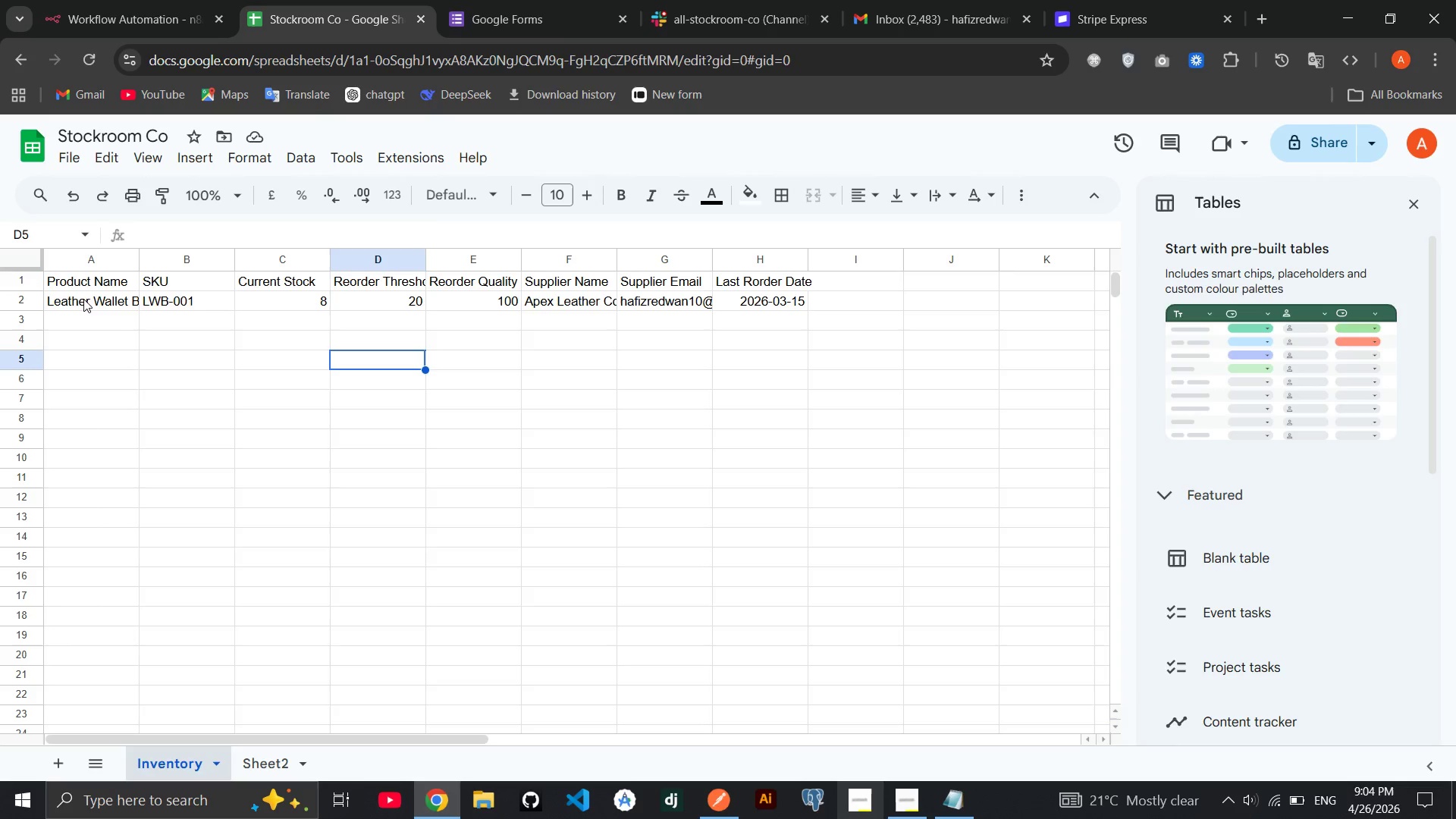 
left_click_drag(start_coordinate=[83, 299], to_coordinate=[725, 298])
 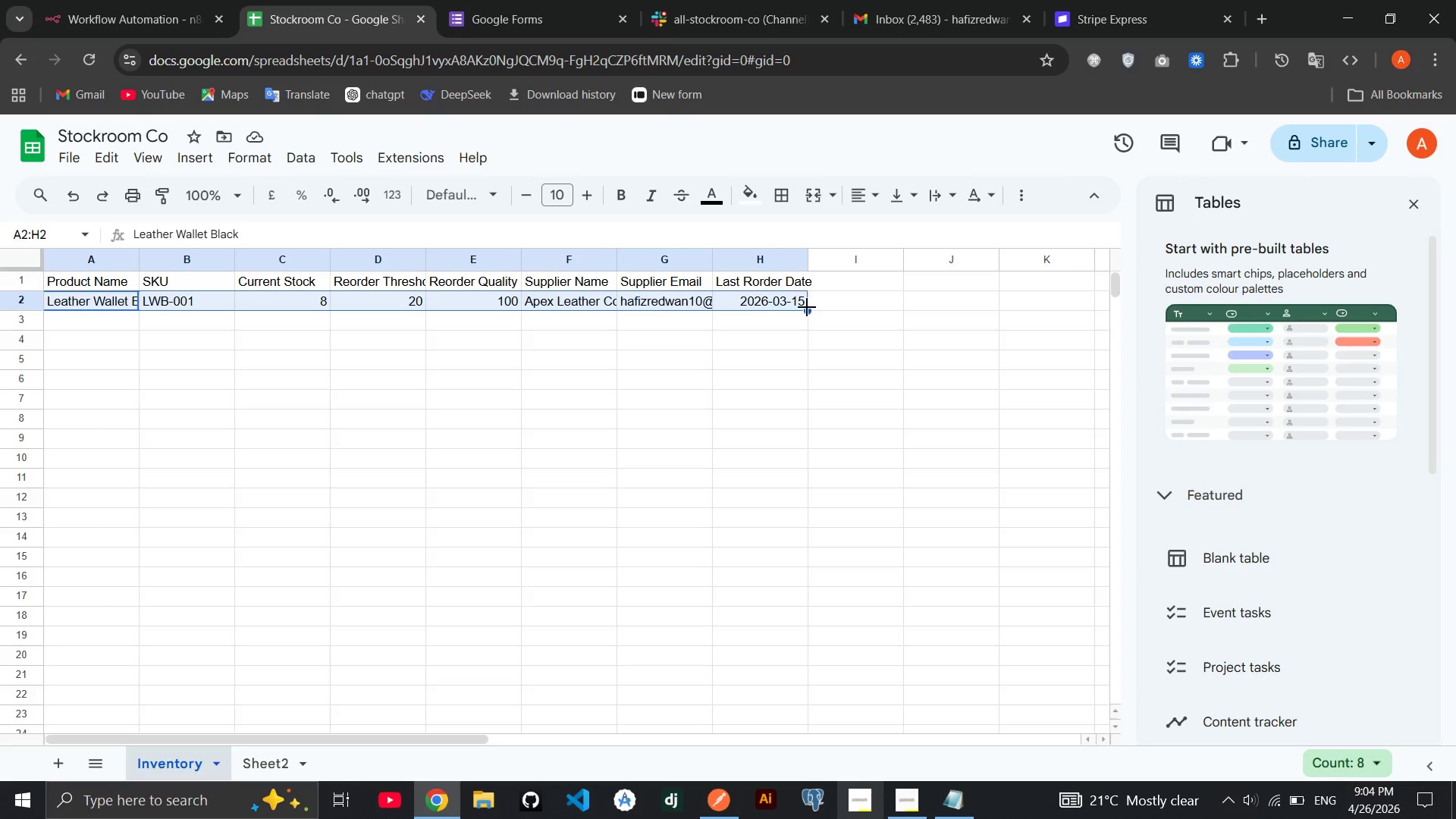 
left_click_drag(start_coordinate=[807, 307], to_coordinate=[812, 355])
 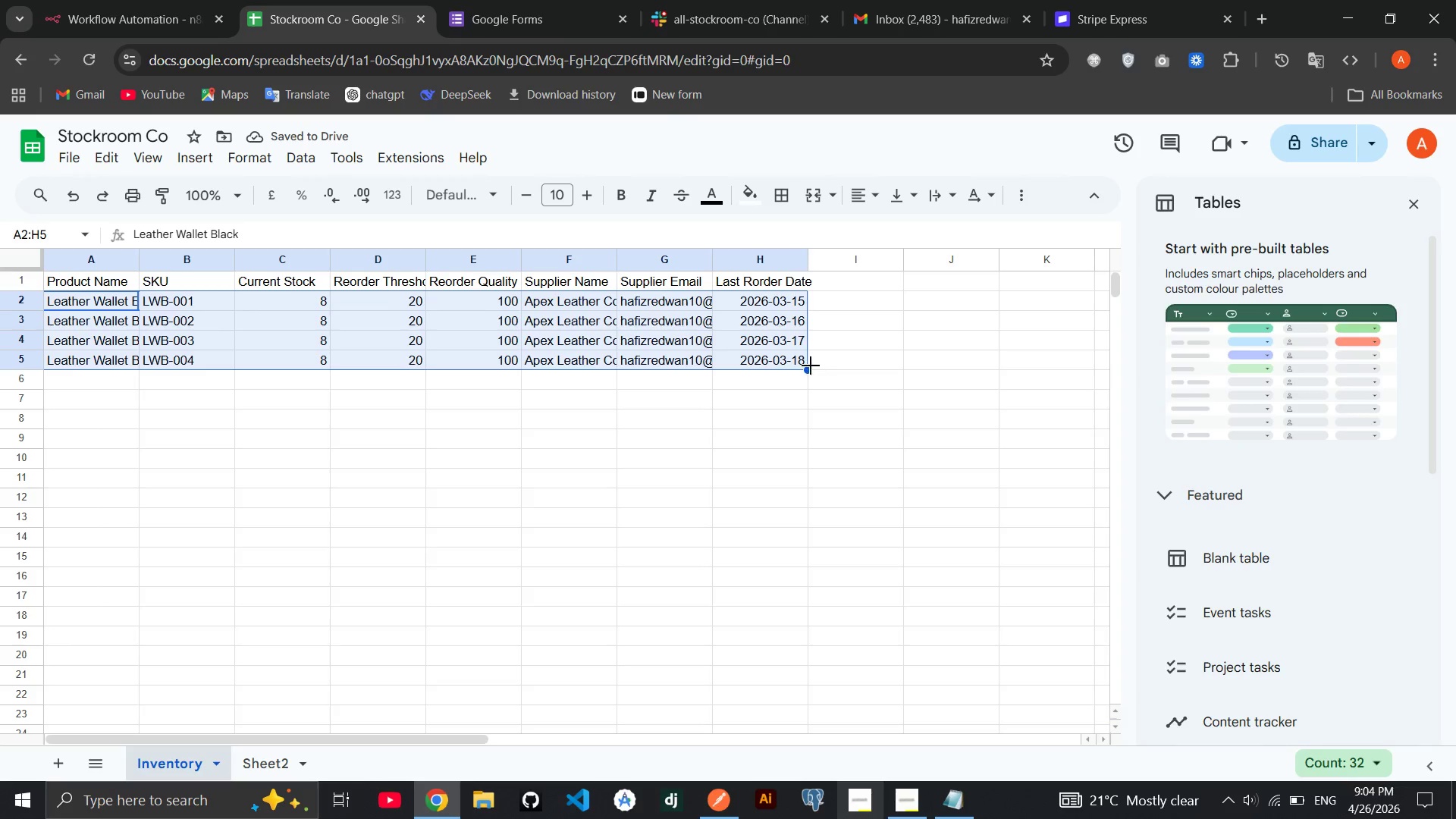 
left_click_drag(start_coordinate=[808, 369], to_coordinate=[806, 397])
 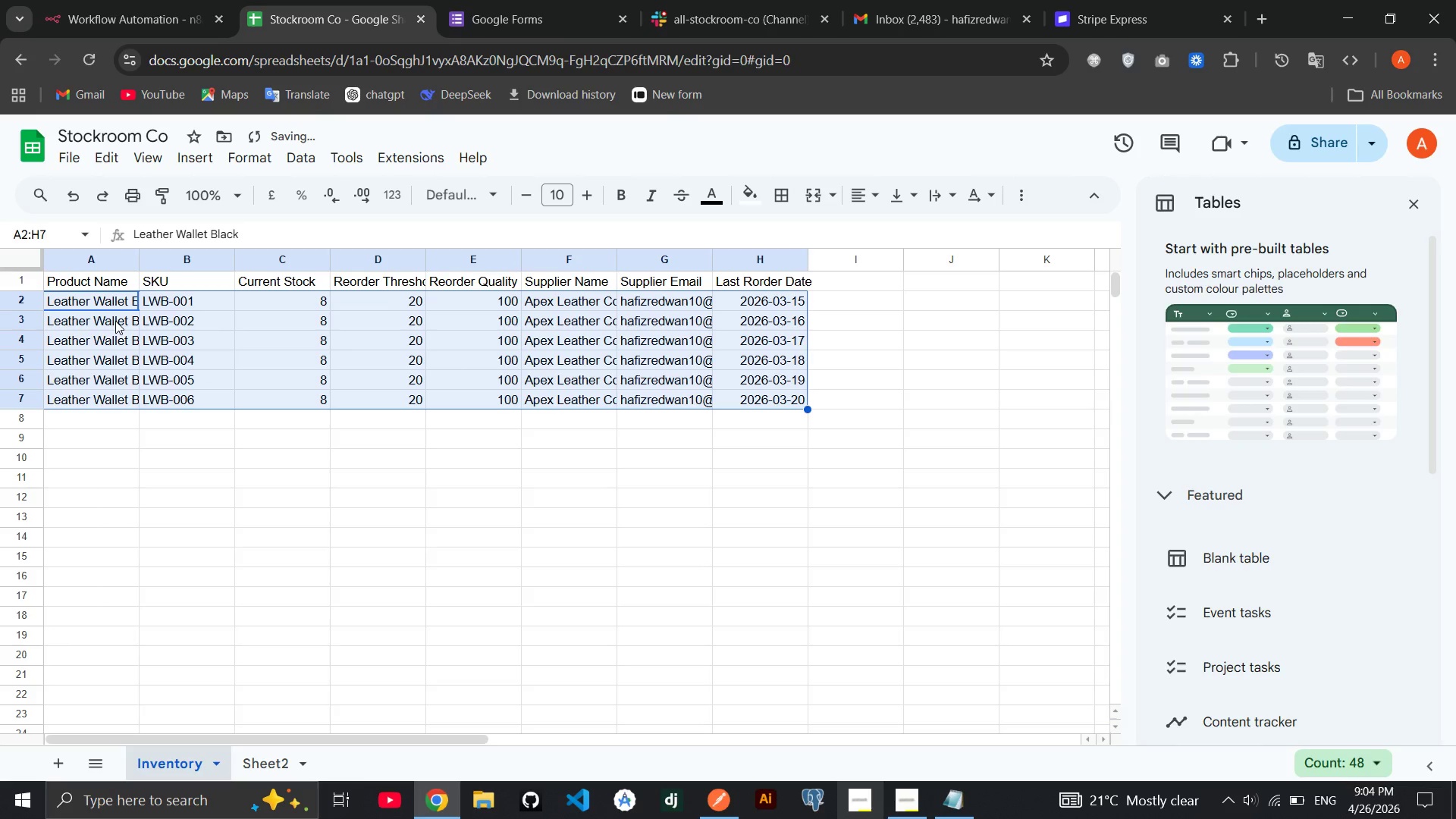 
double_click([114, 320])
 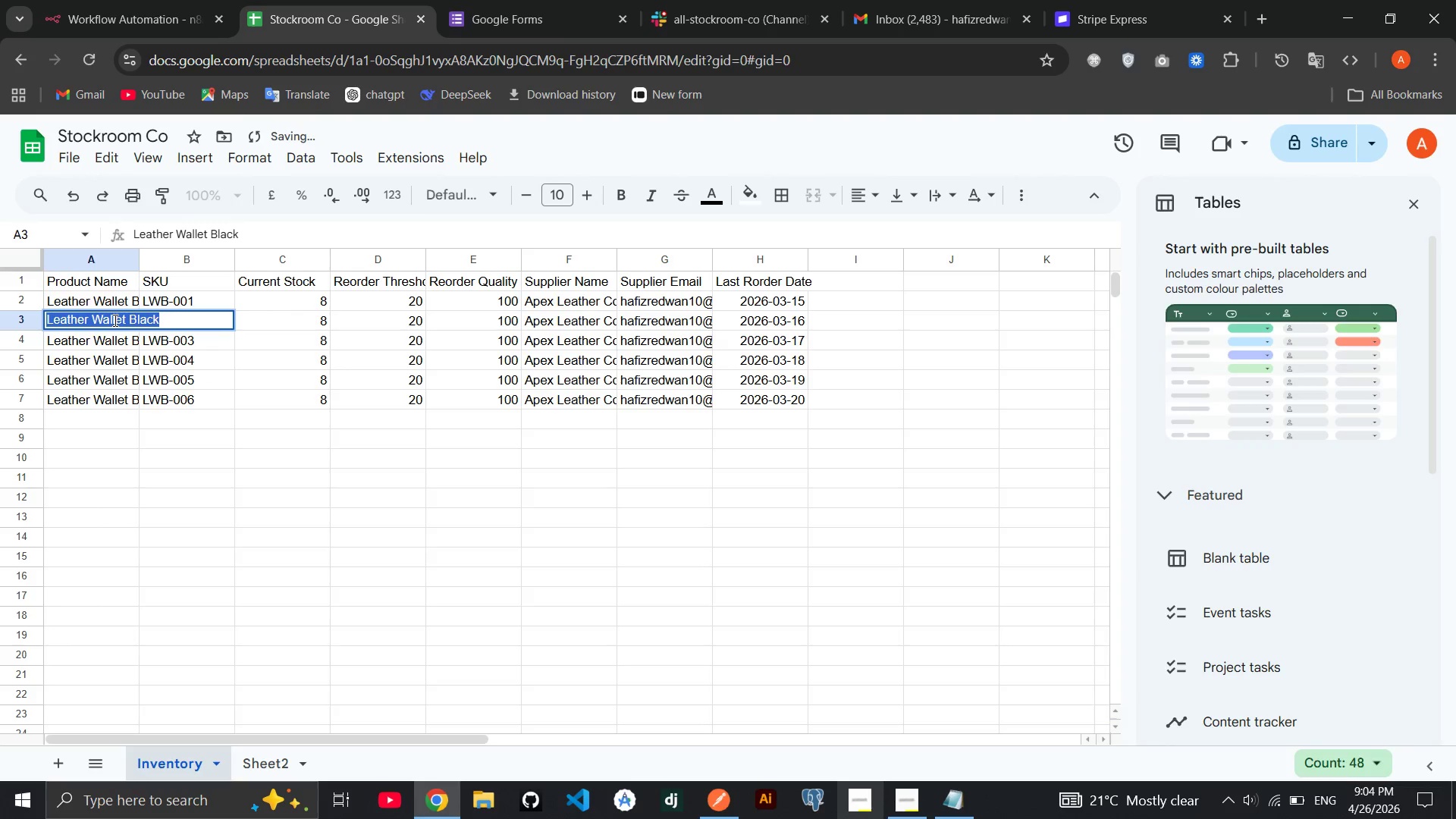 
triple_click([114, 320])
 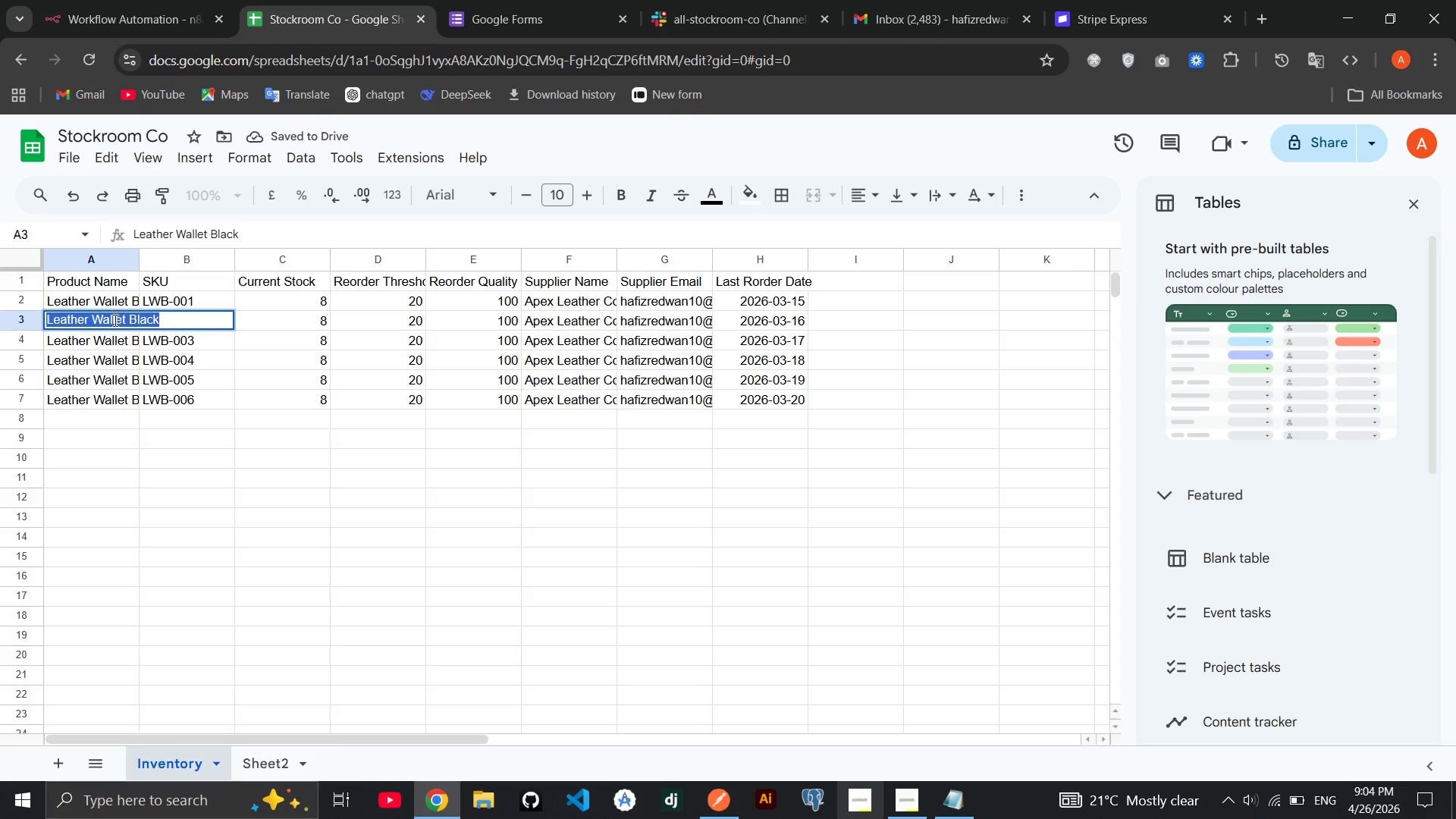 
type(Canvas Tote Natural)
key(Tab)
 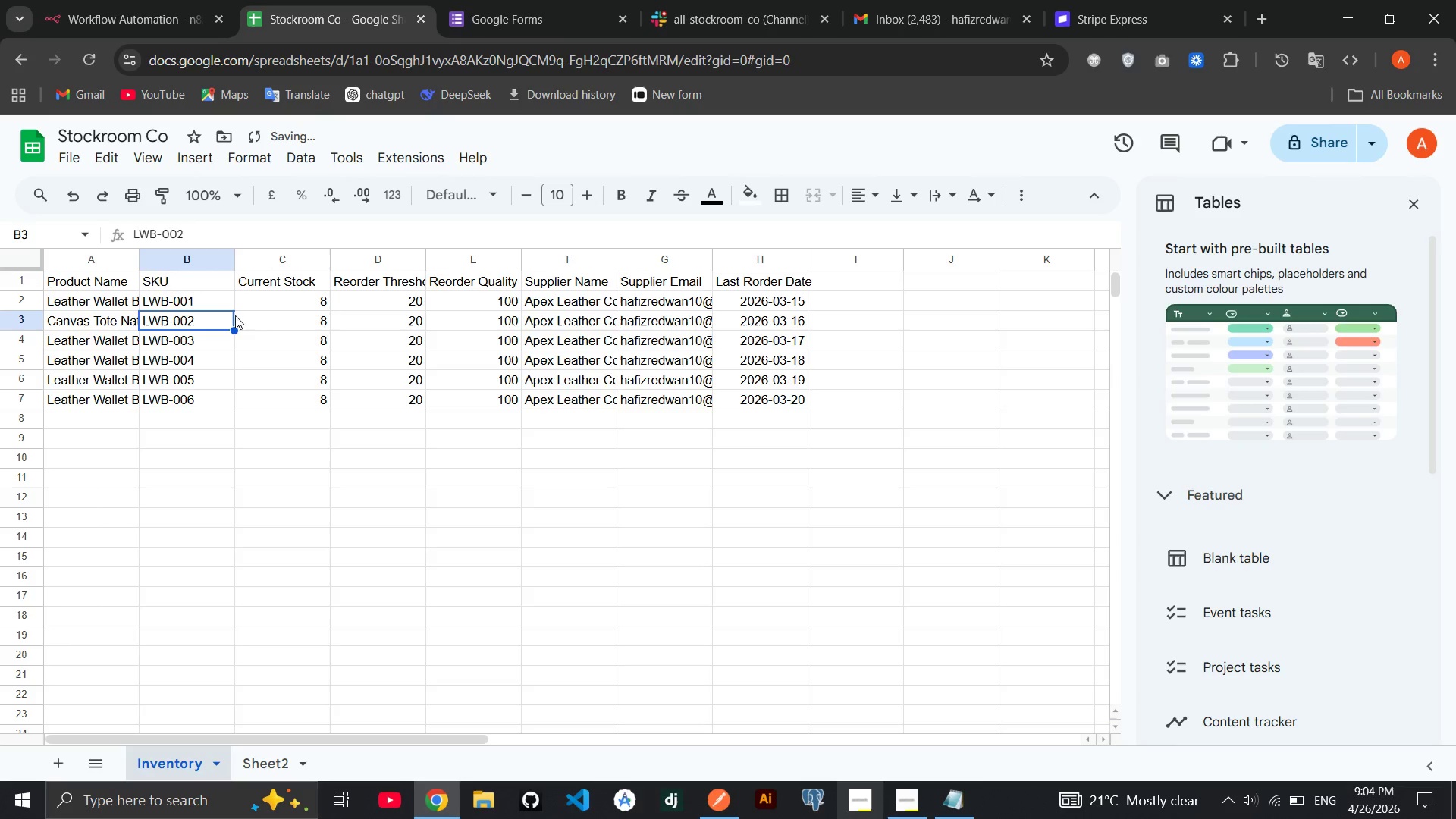 
left_click([266, 316])
 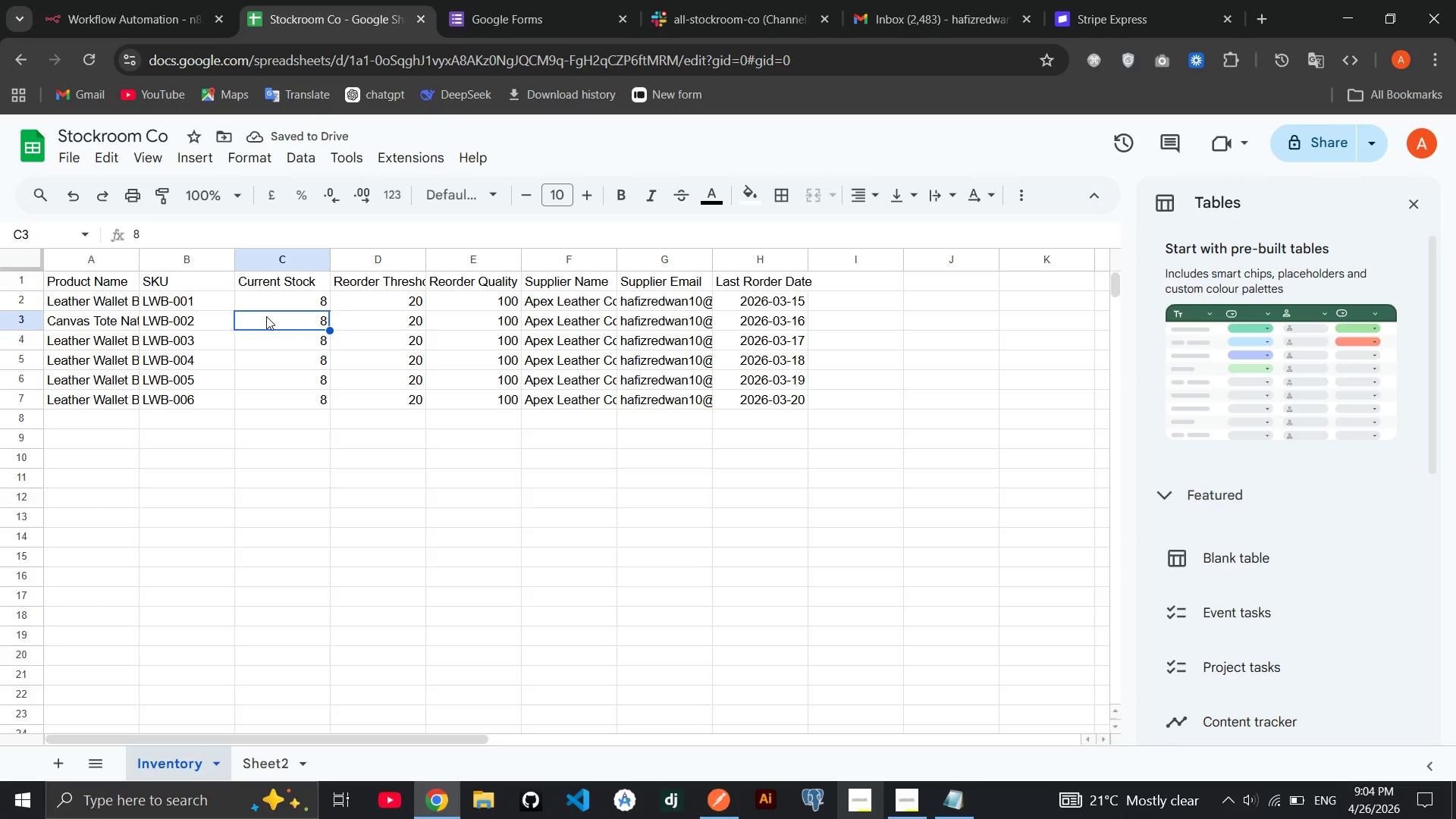 
type(45)
 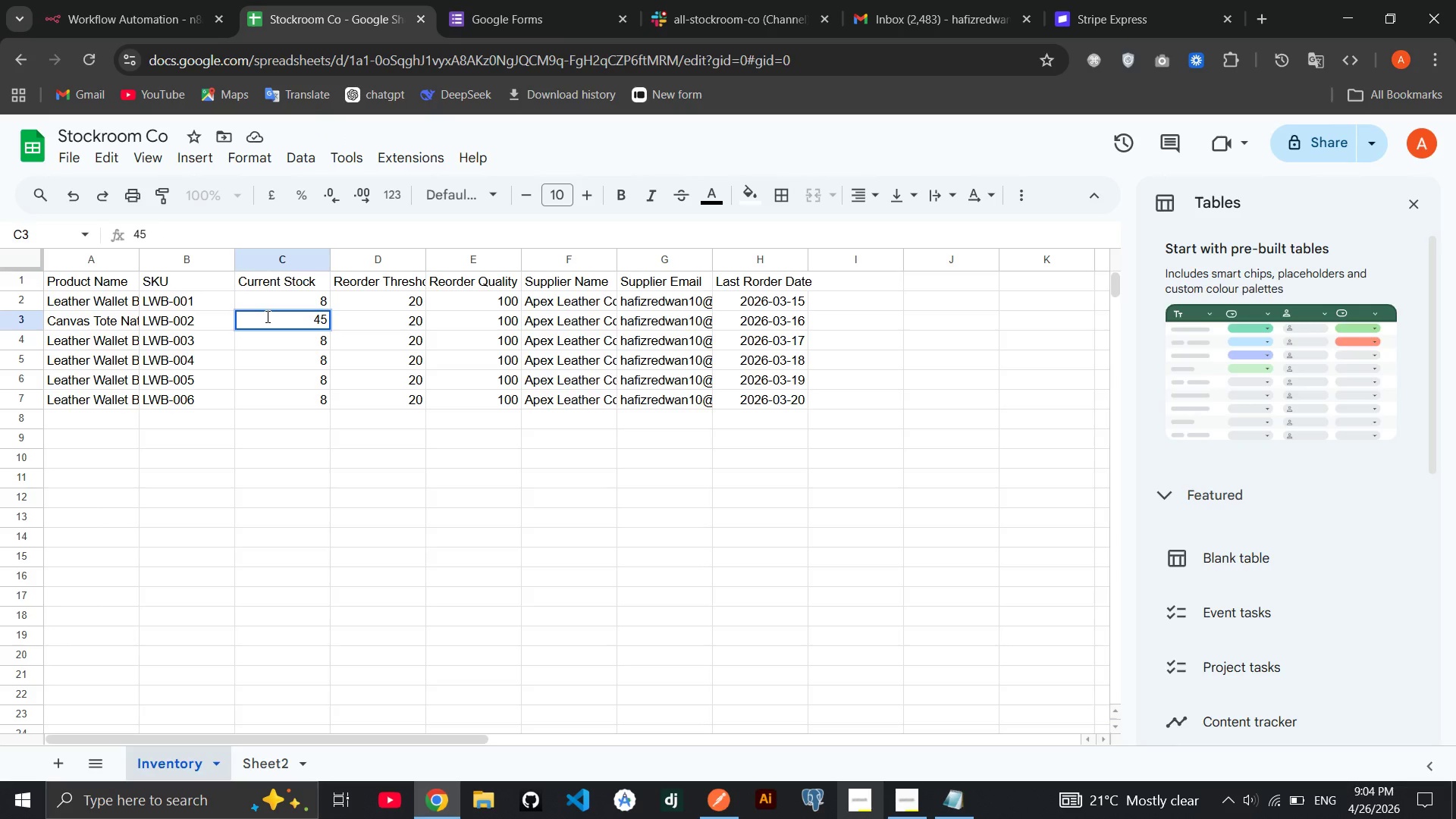 
hold_key(key=ArrowDown, duration=3.33)
 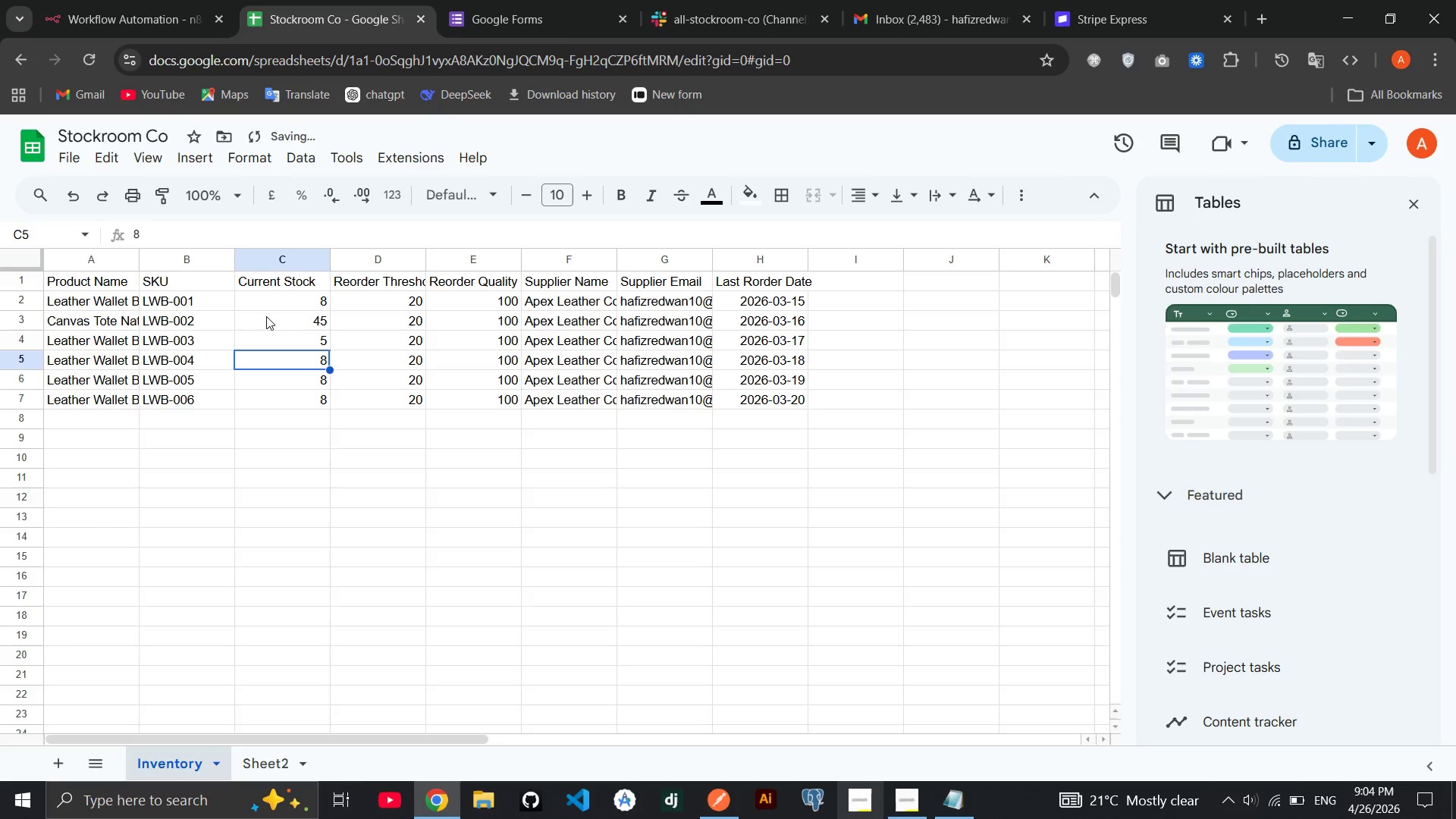 
type(562)
 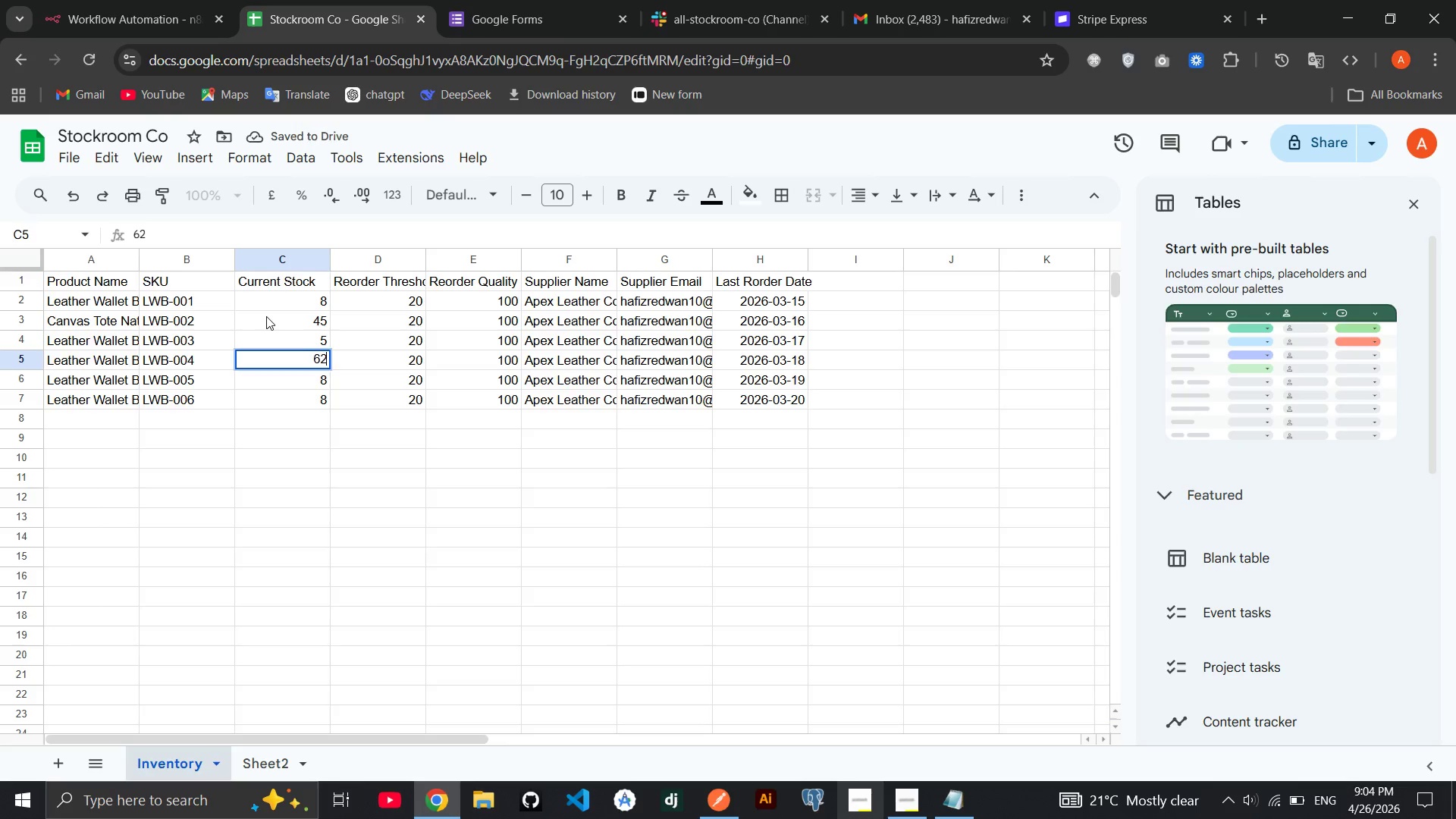 
key(ArrowDown)
 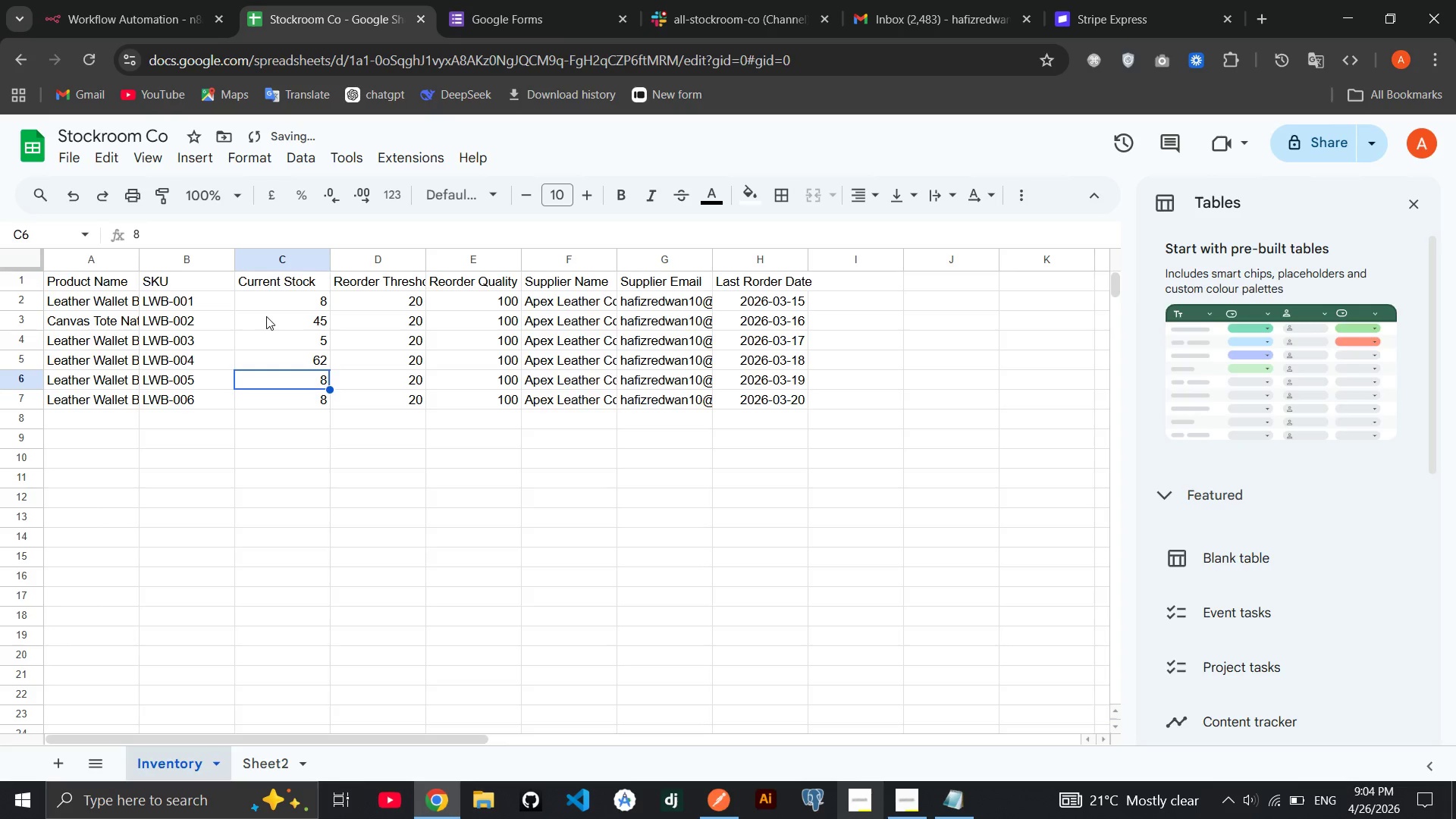 
type(12)
 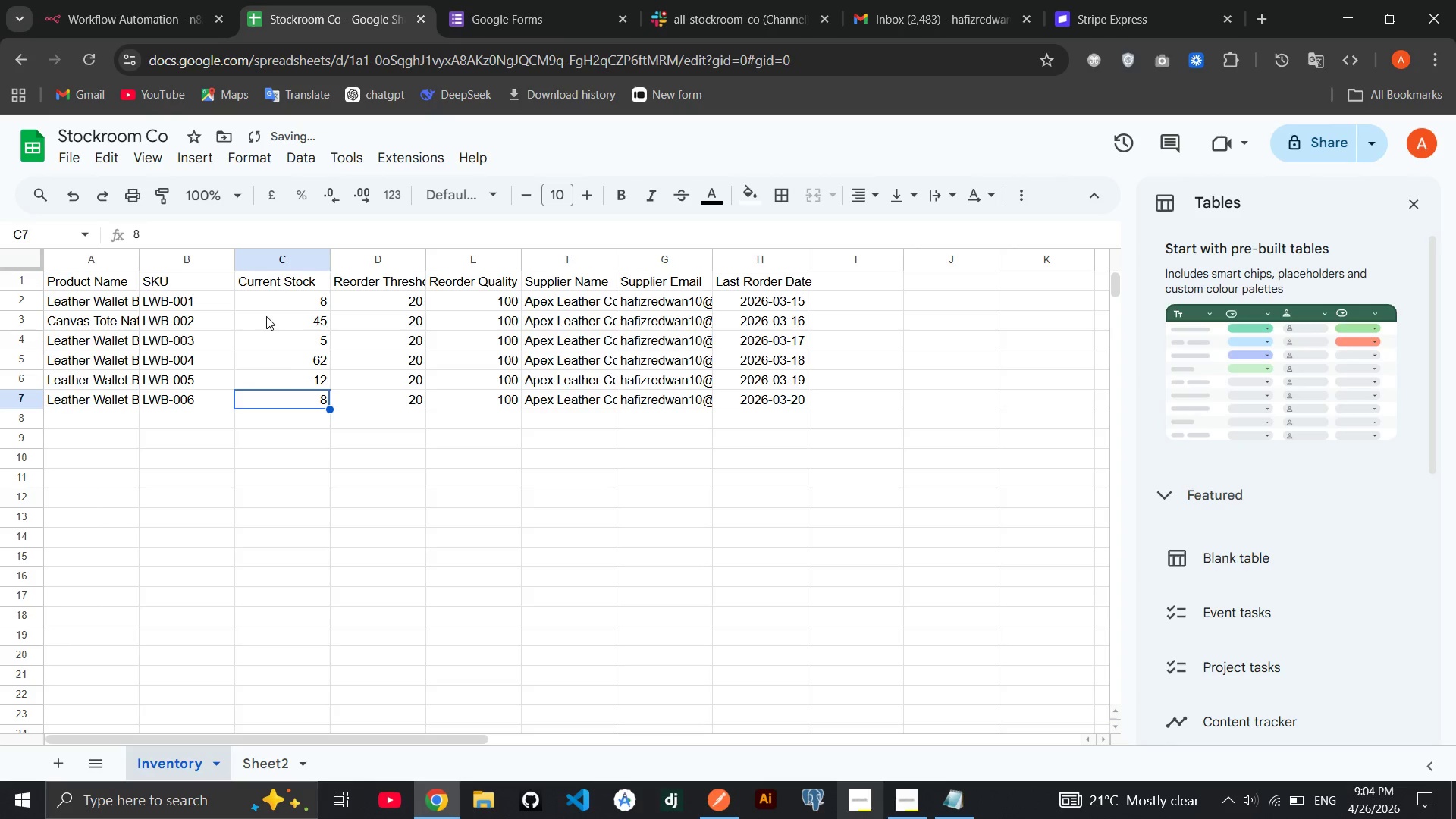 
key(ArrowDown)
 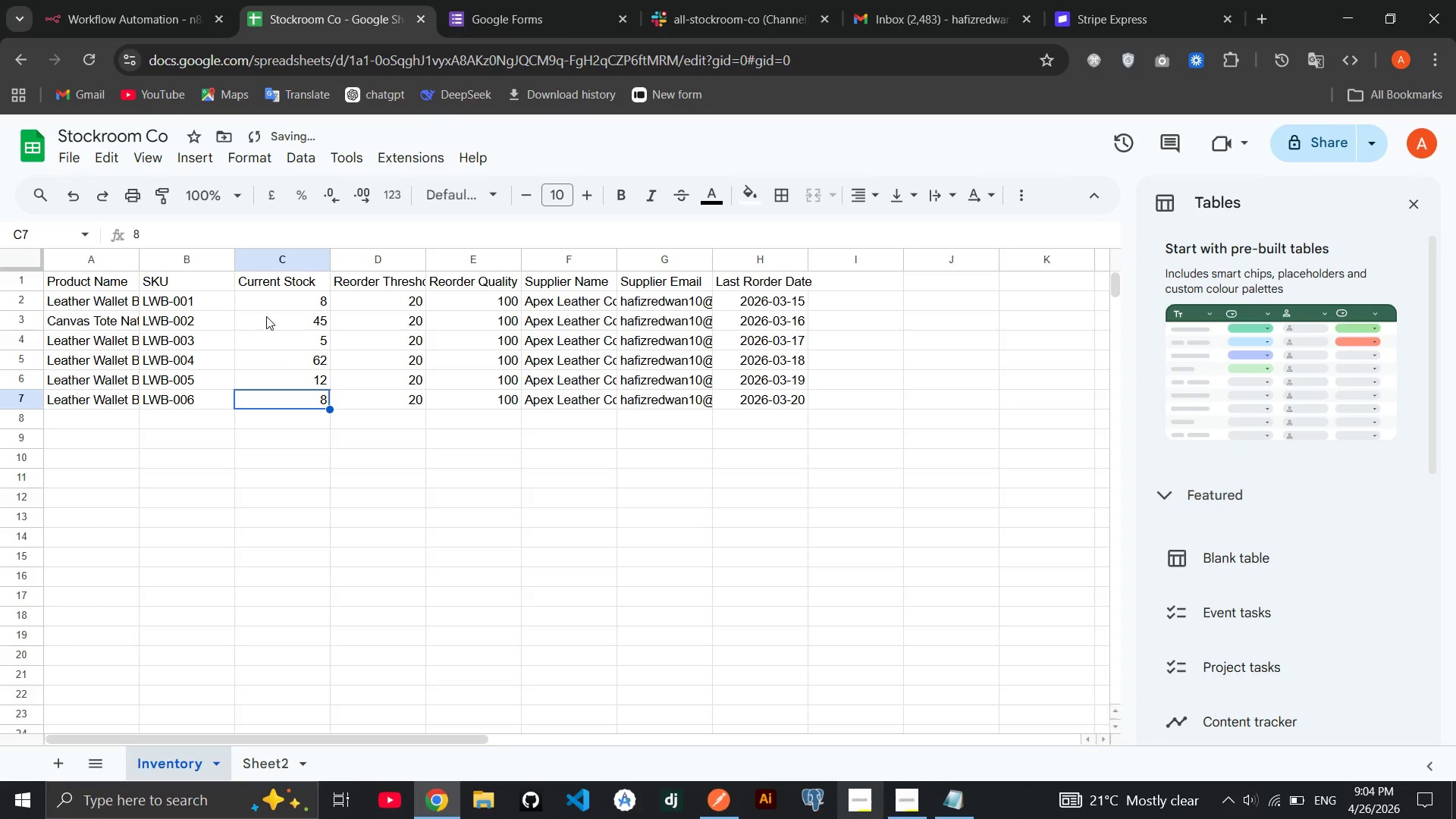 
key(3)
 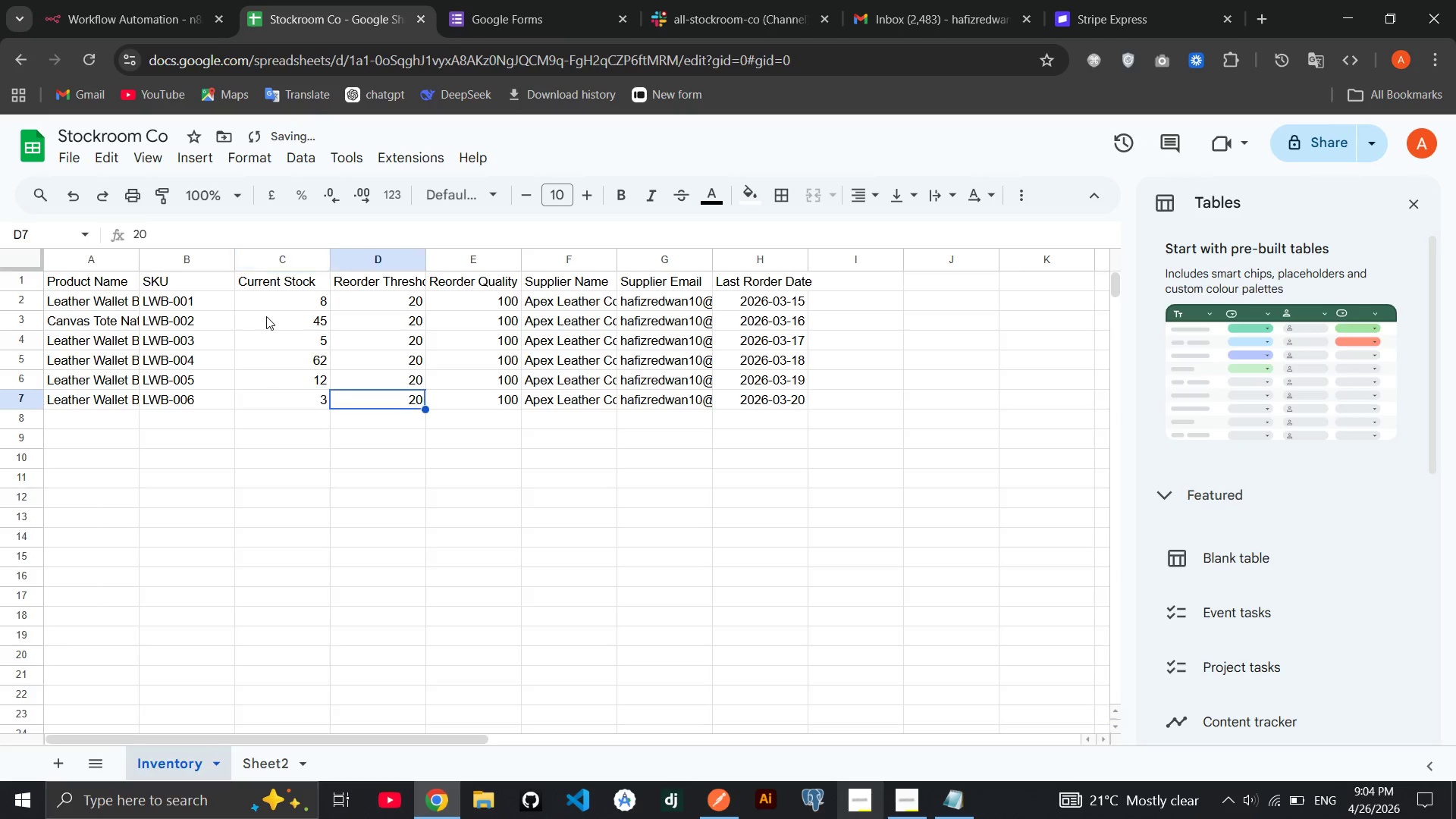 
key(ArrowRight)
 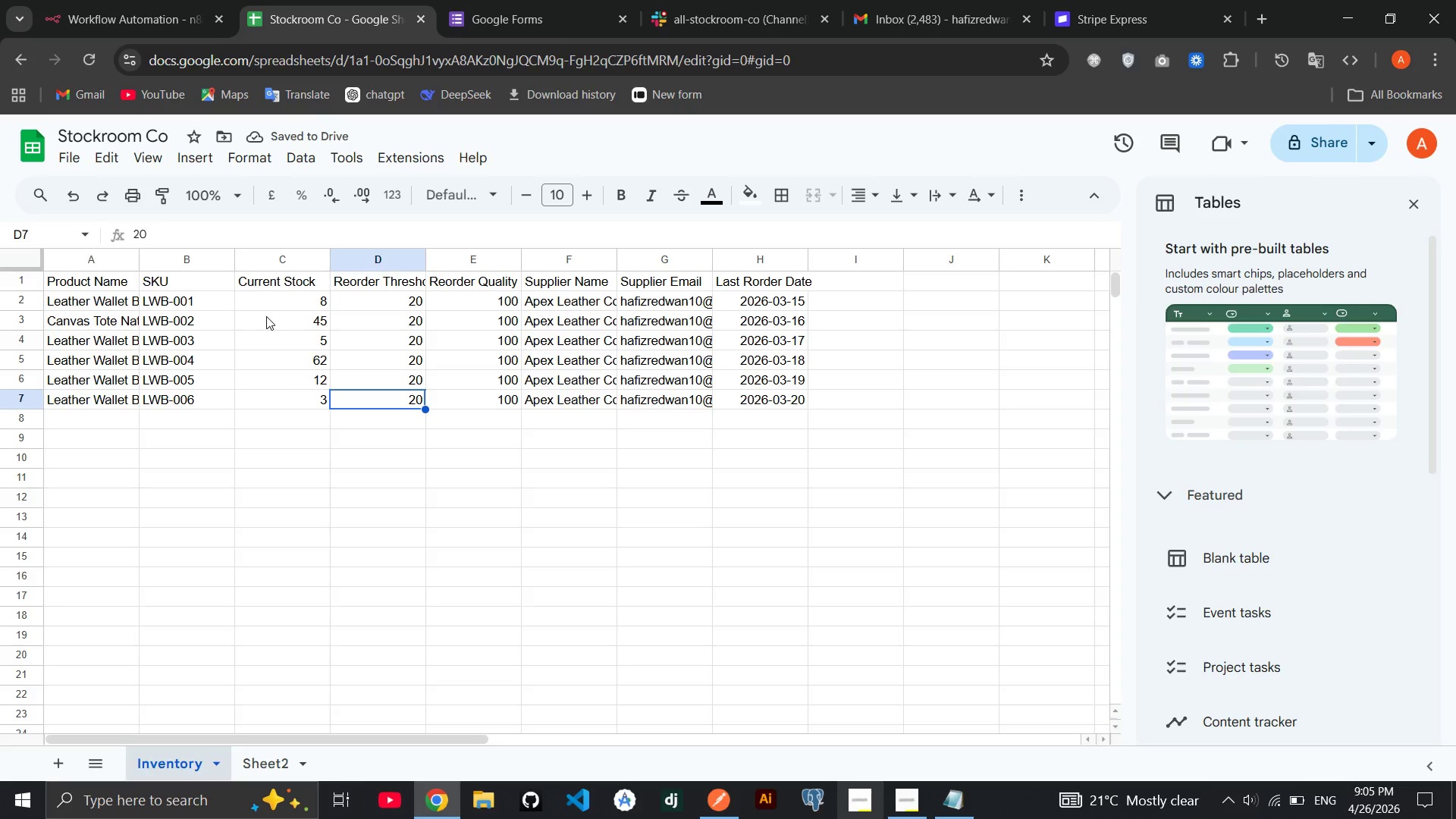 
wait(5.42)
 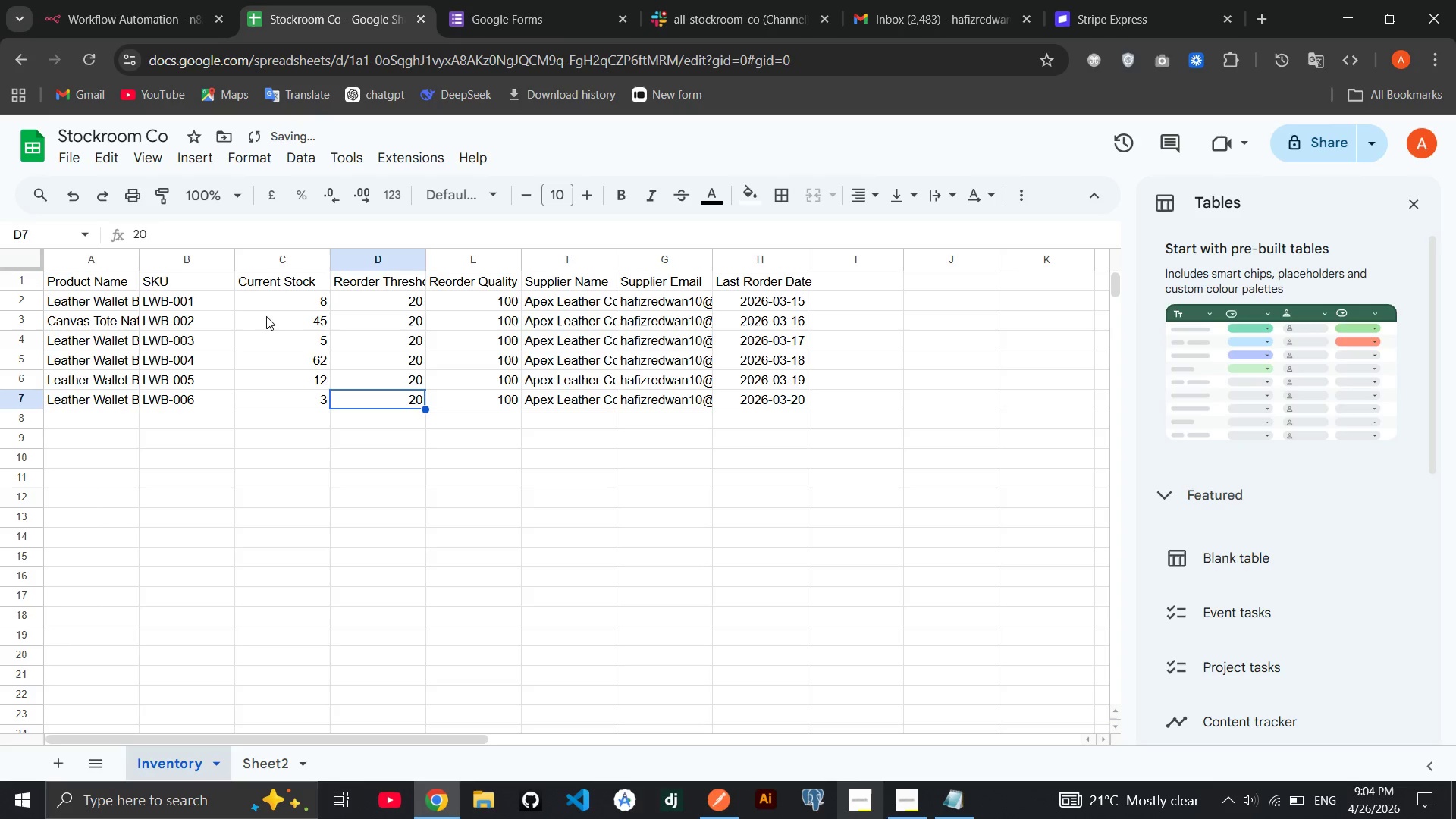 
key(ArrowUp)
 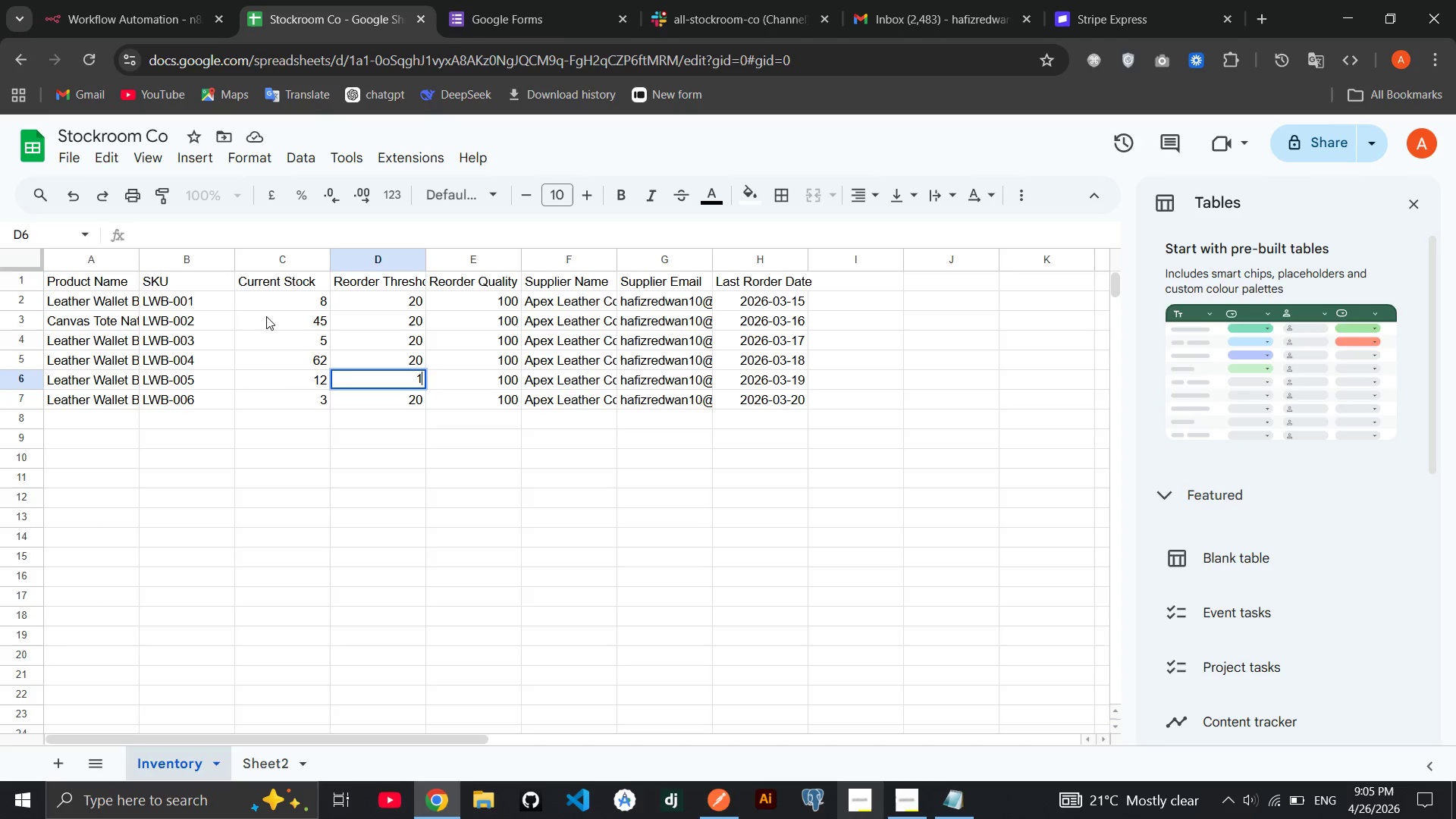 
type(15)
 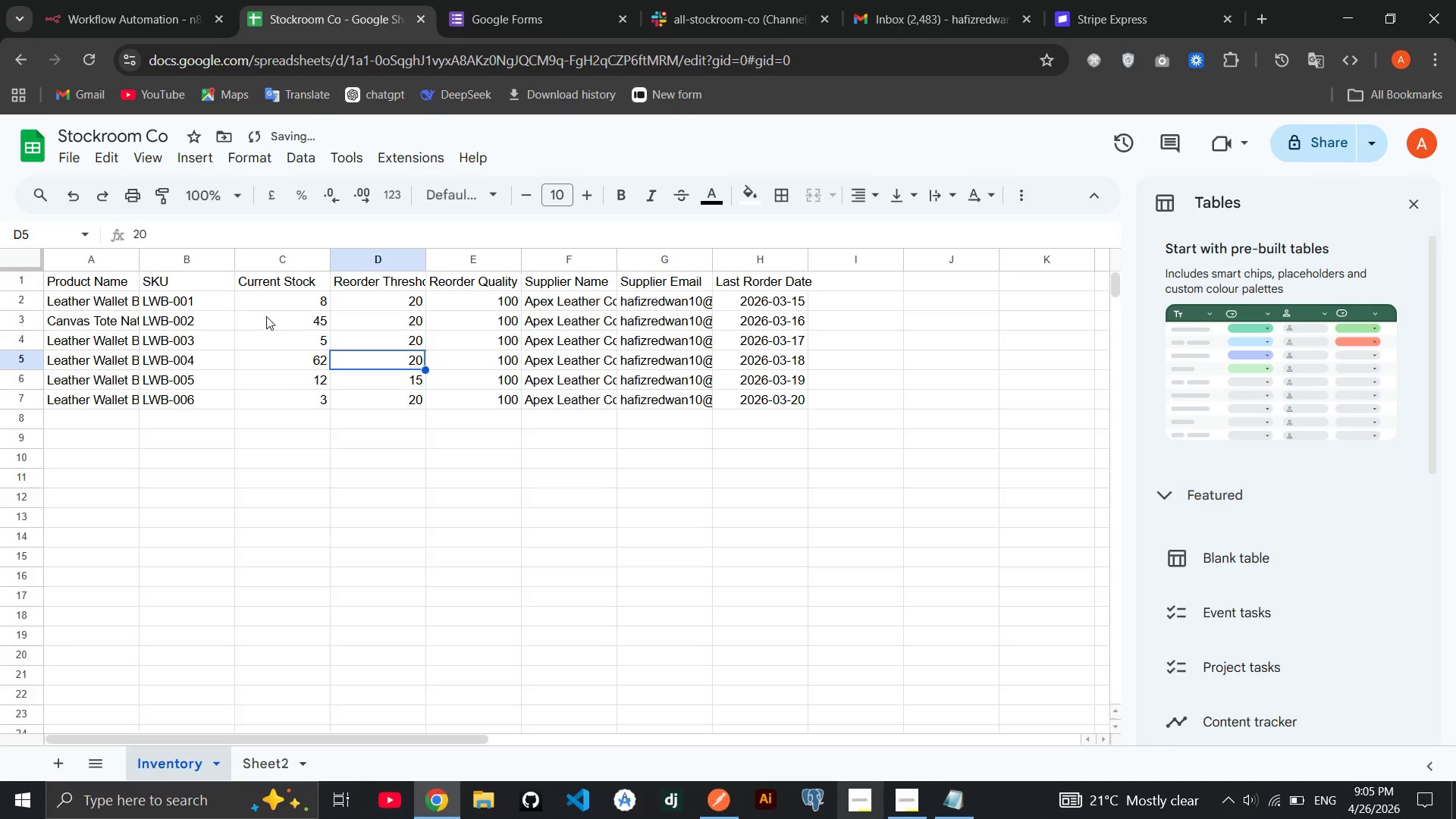 
key(ArrowUp)
 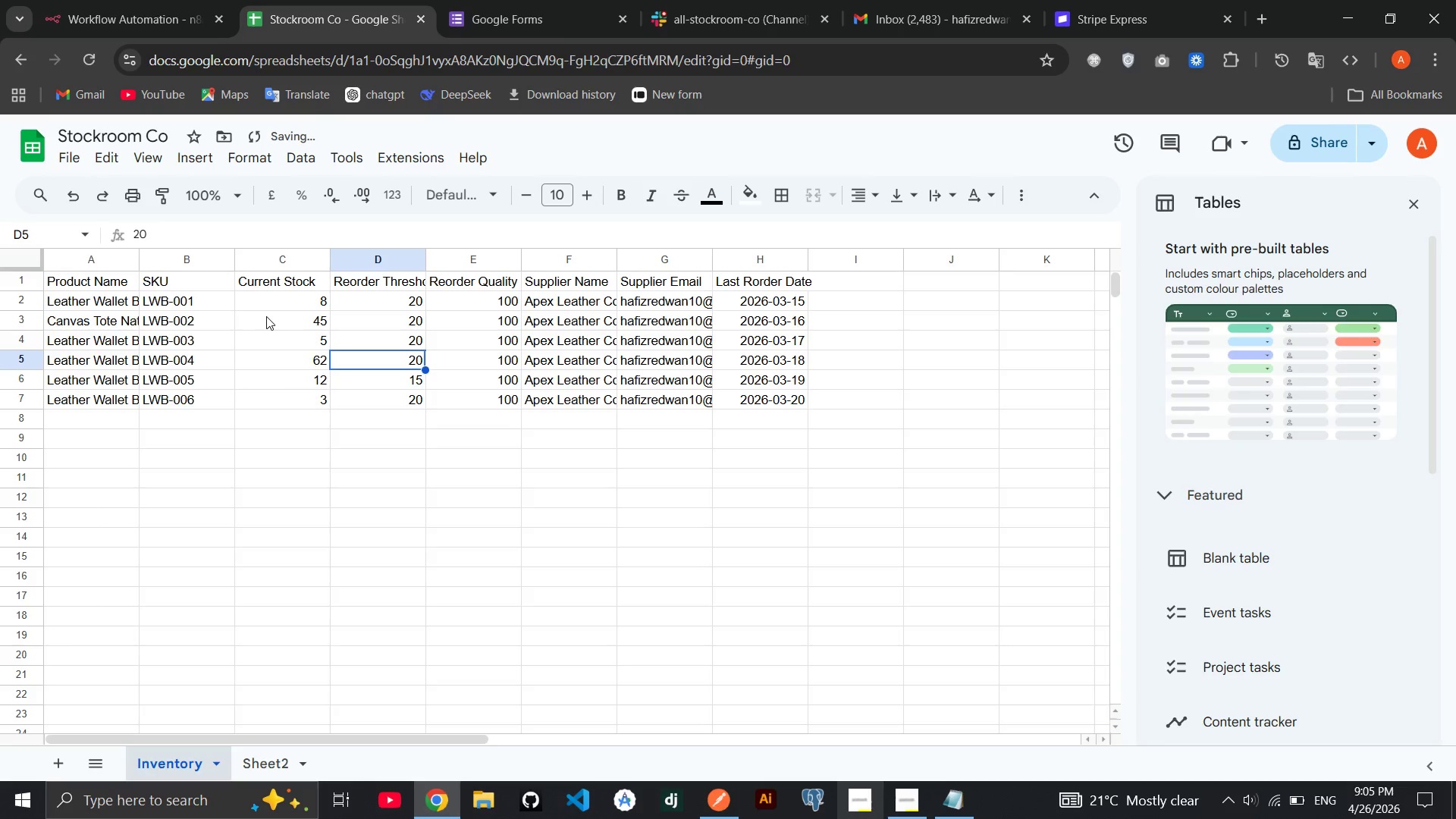 
type(40)
 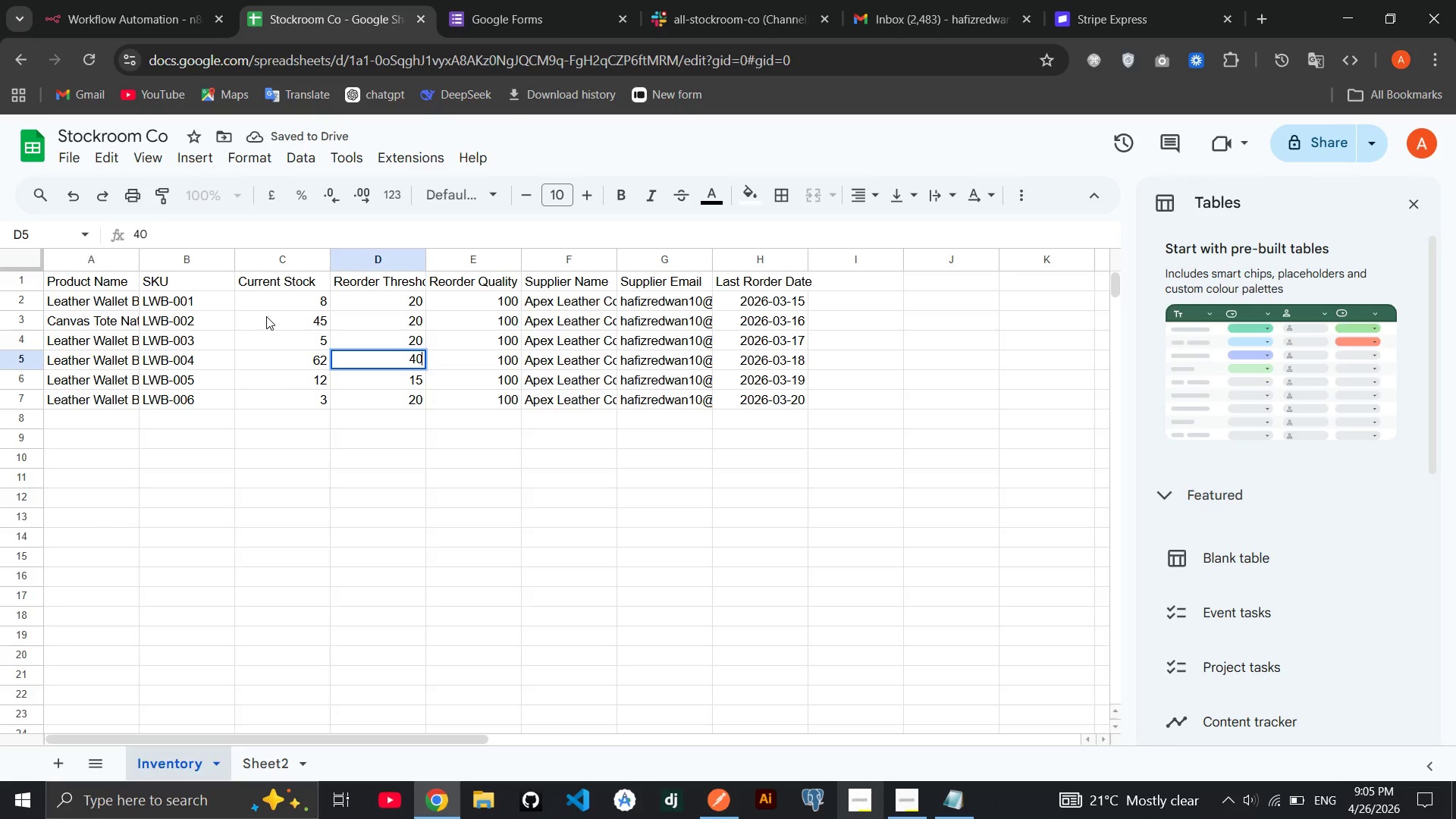 
key(ArrowUp)
 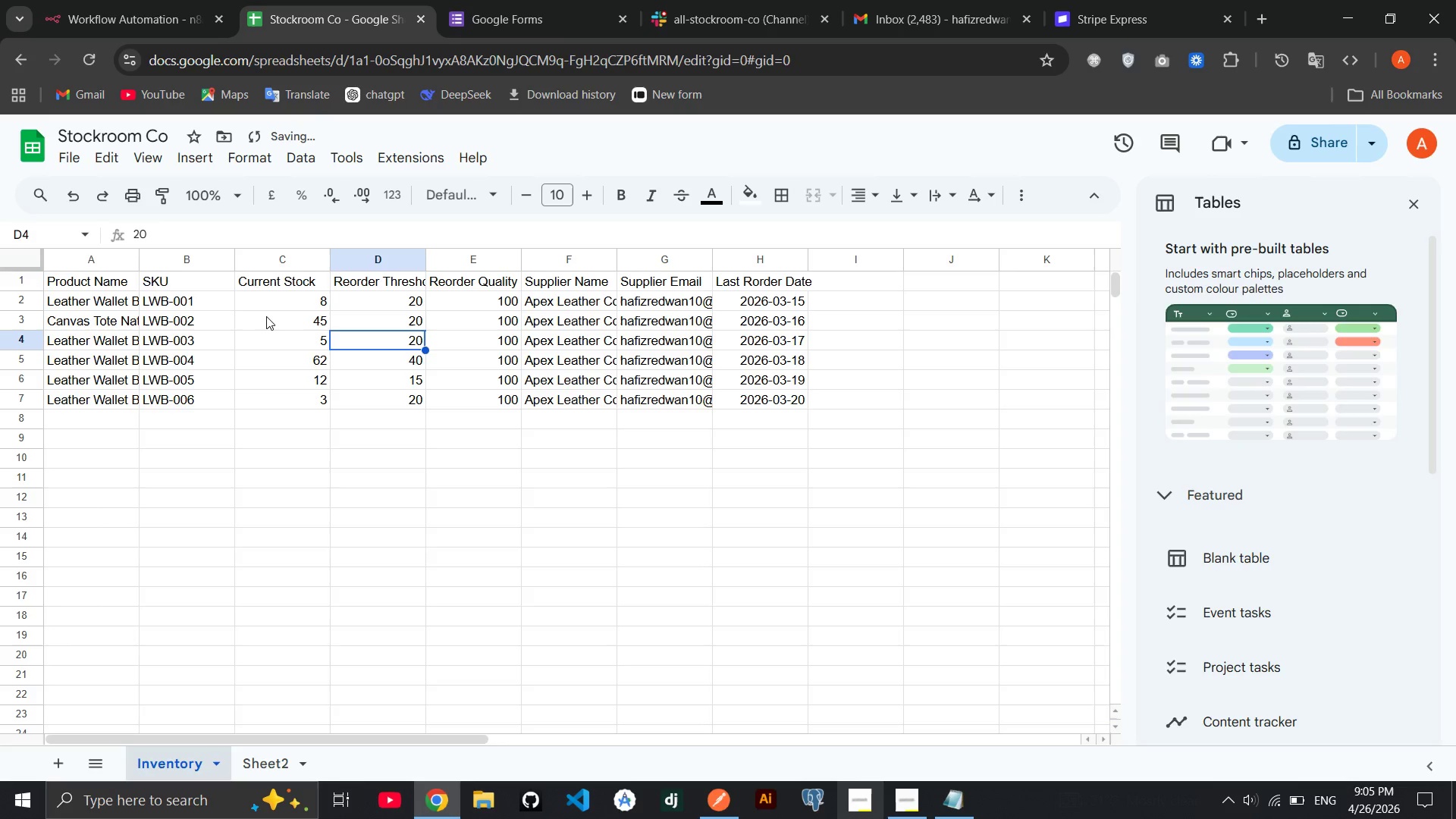 
type(25)
 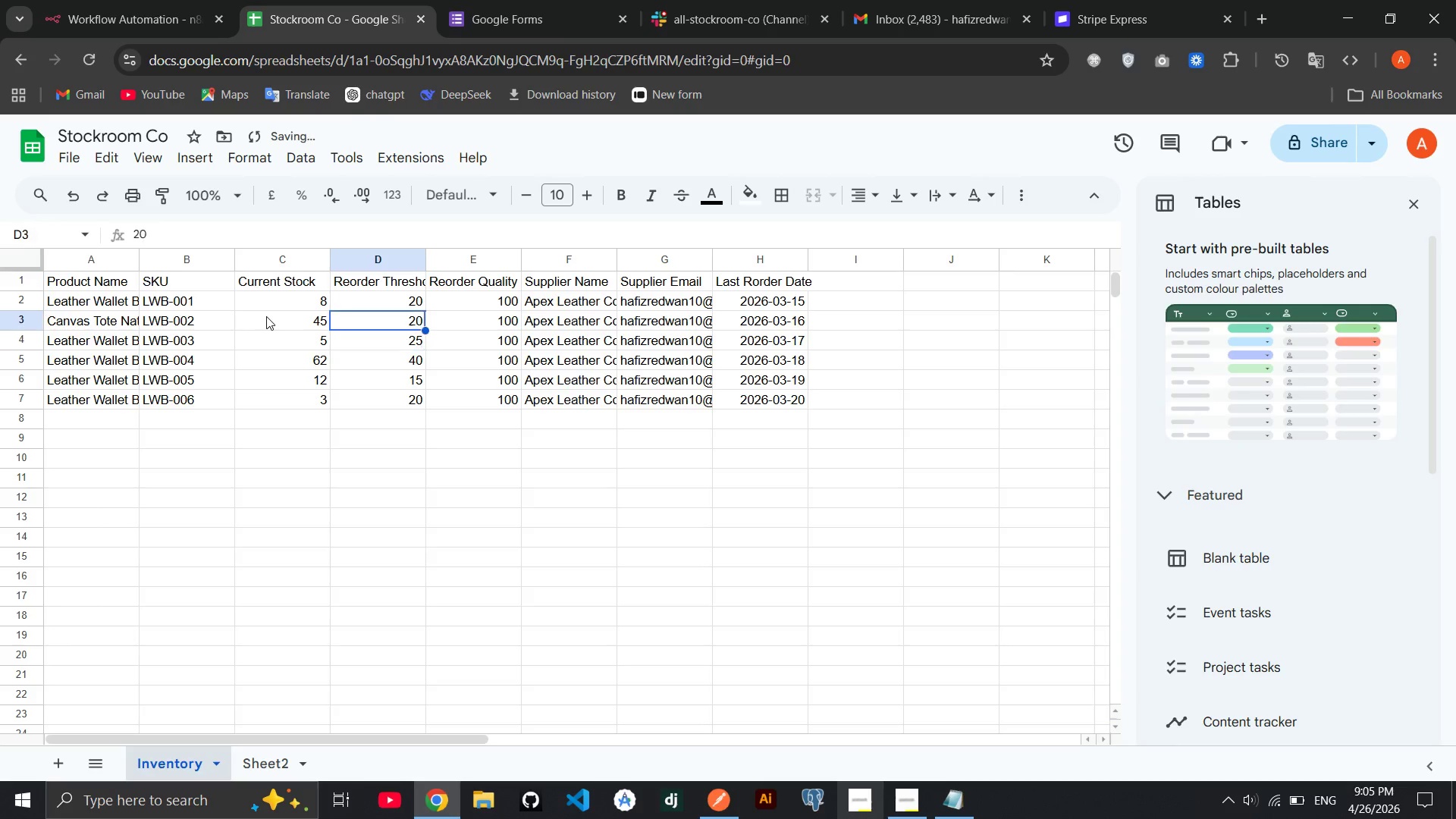 
key(ArrowUp)
 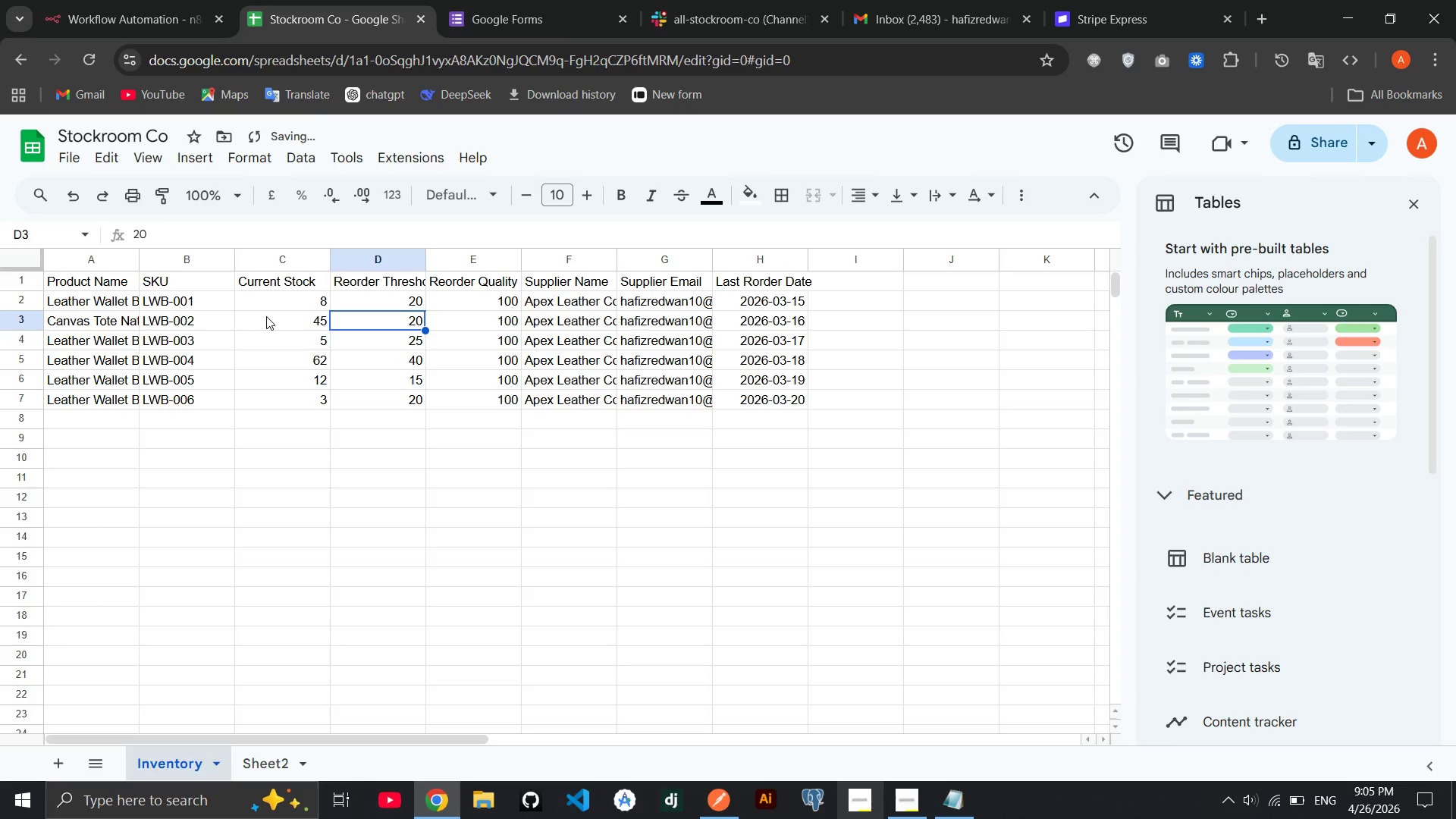 
type(30)
 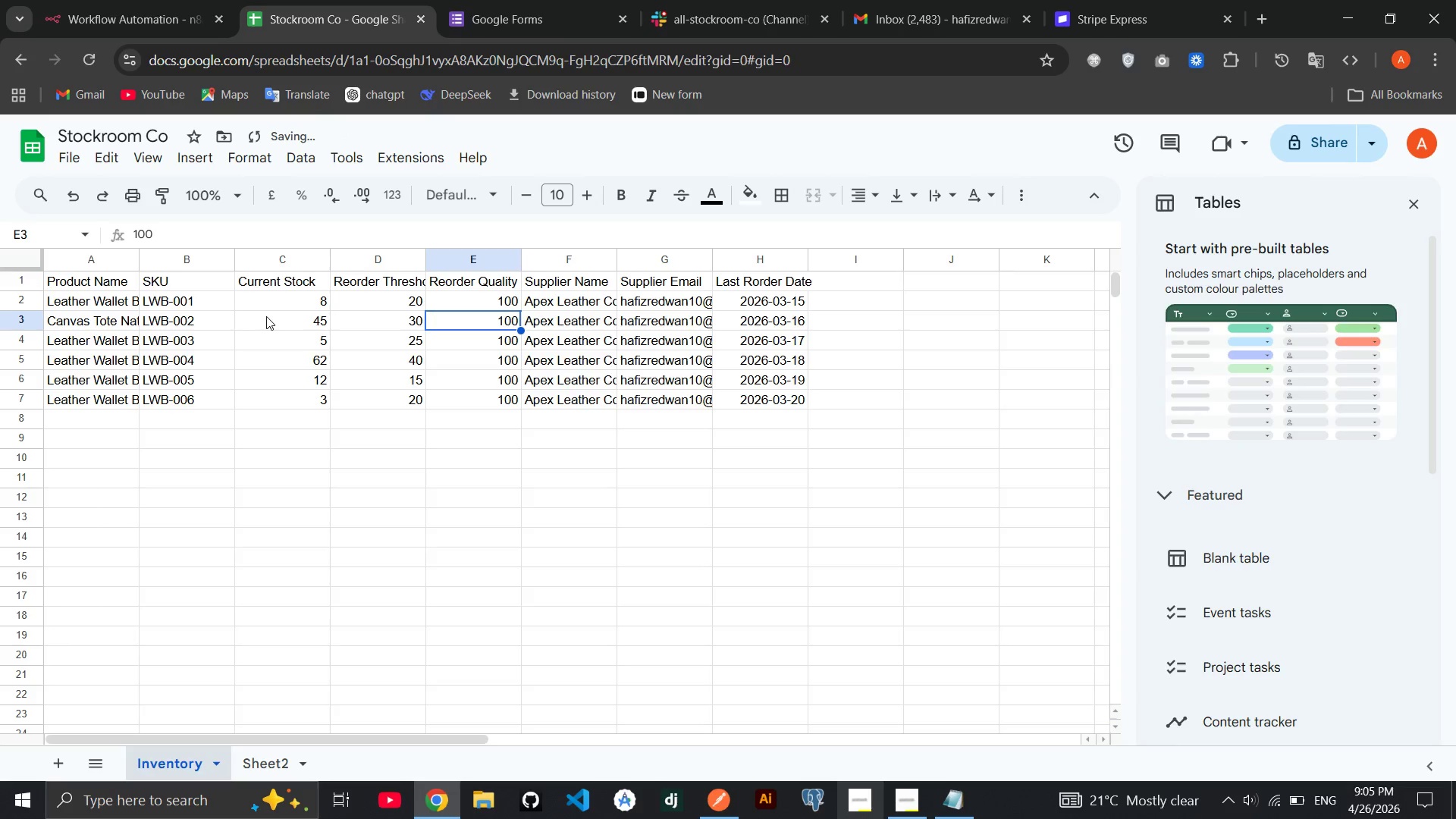 
key(ArrowRight)
 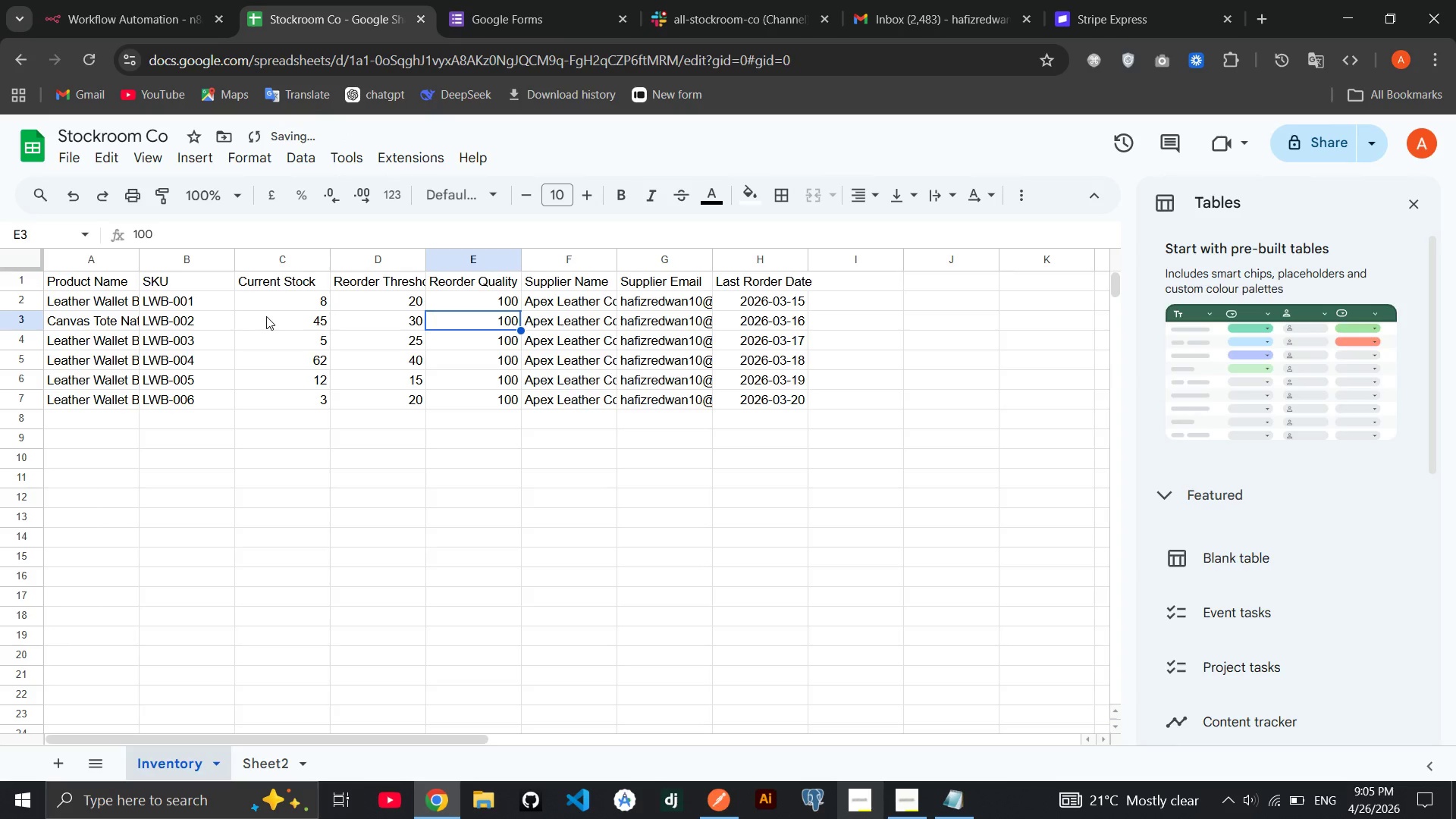 
type(150)
 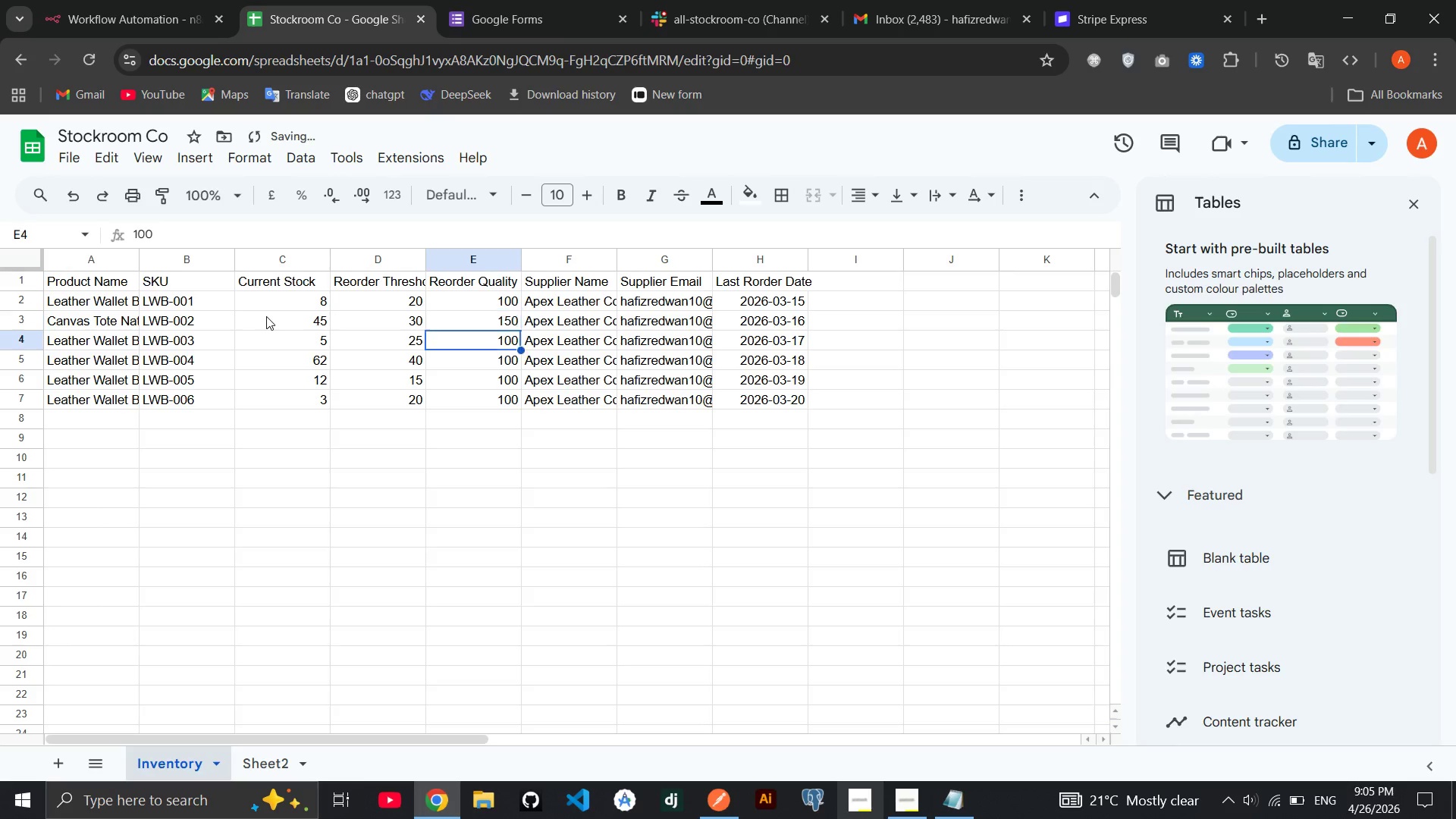 
key(ArrowDown)
 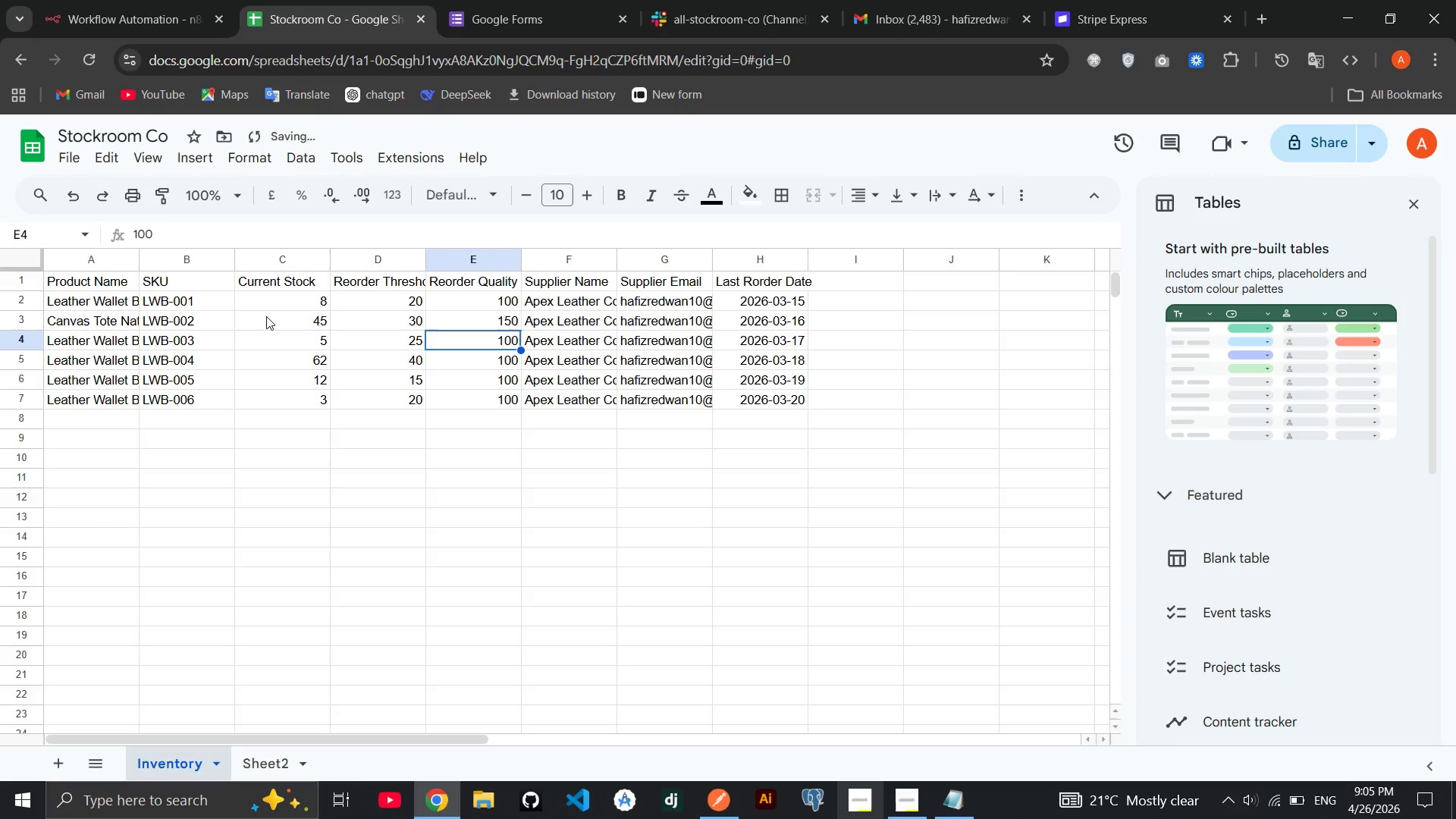 
type(200)
 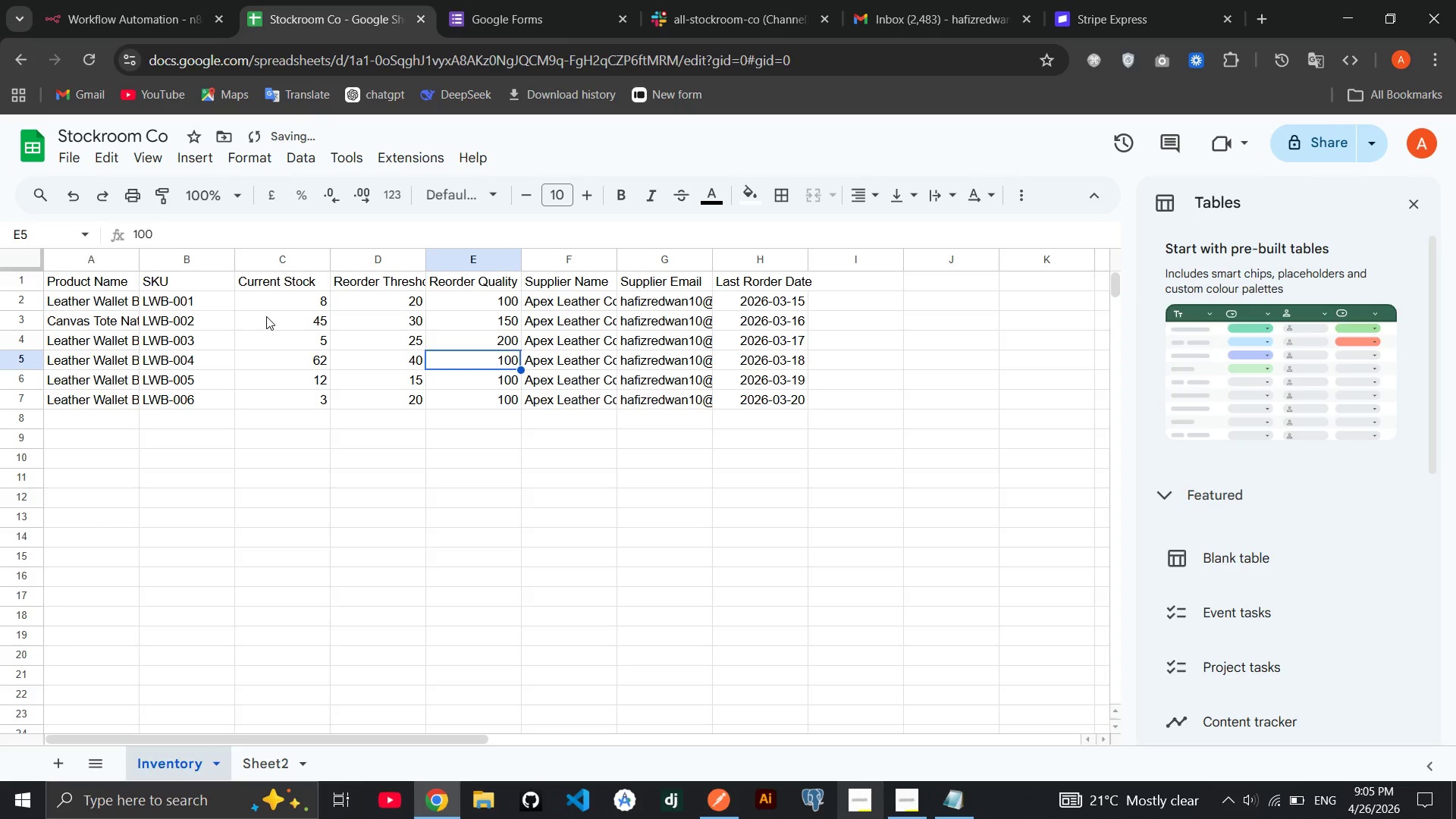 
key(ArrowDown)
 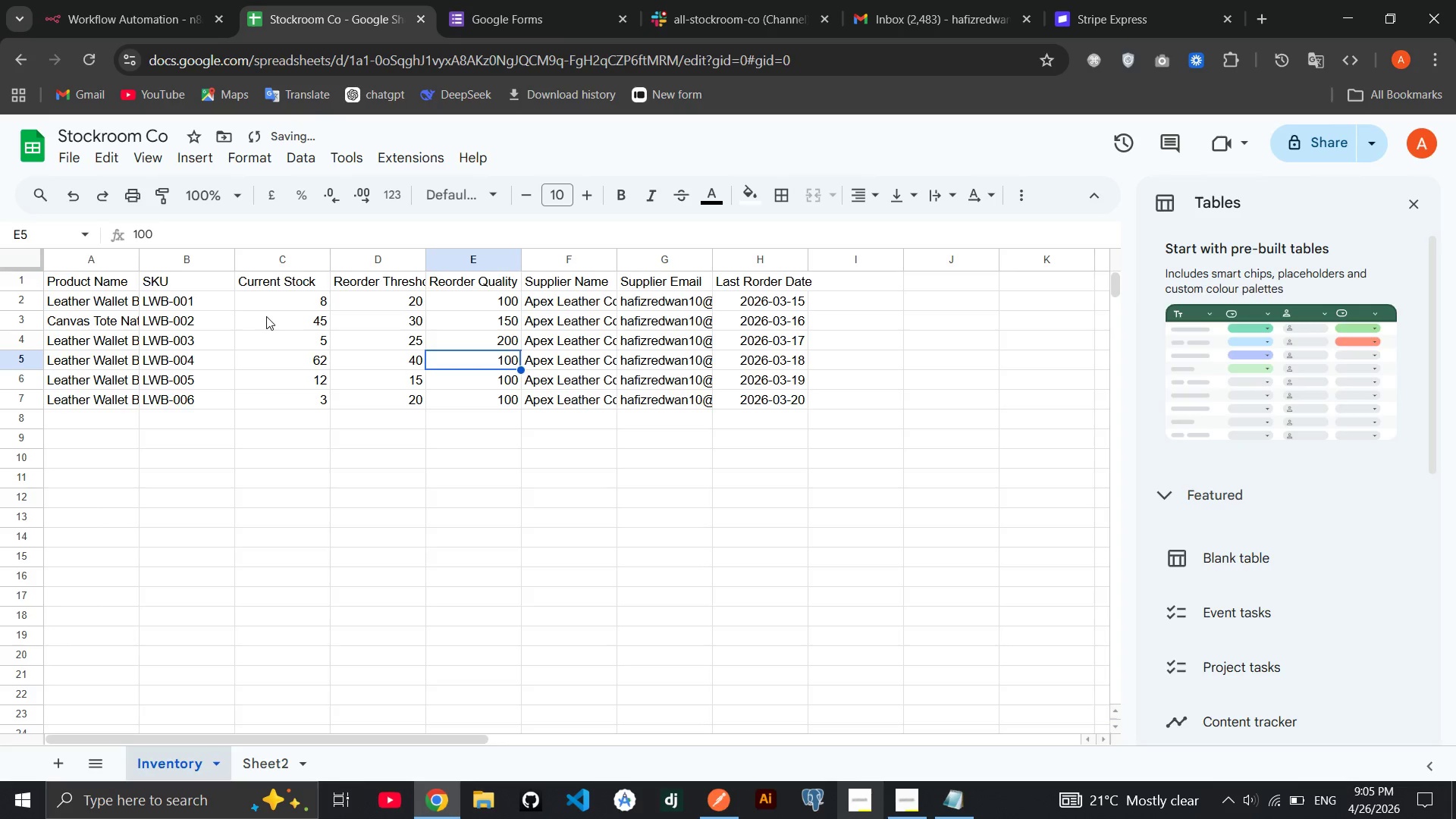 
type(120)
 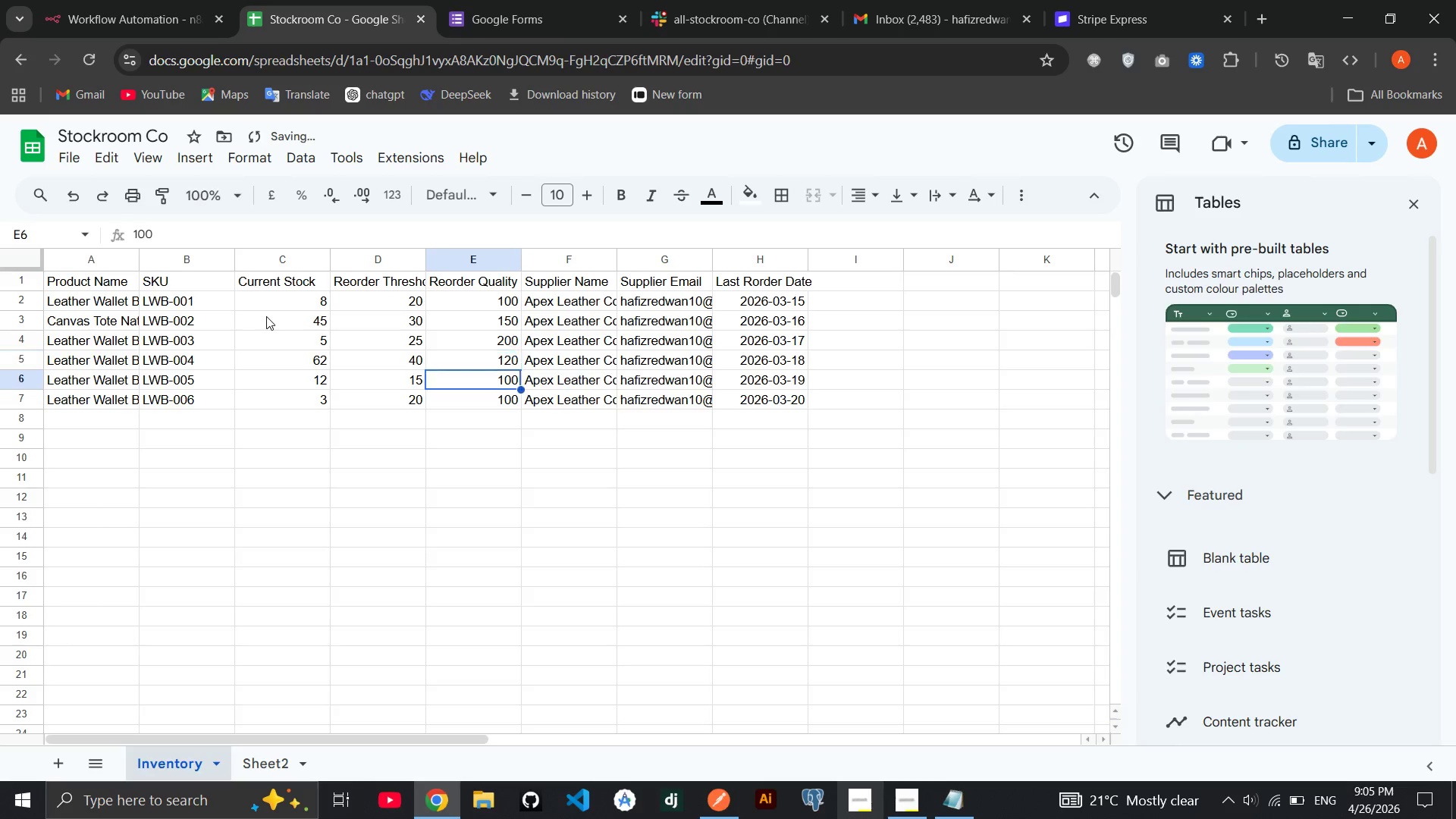 
key(ArrowDown)
 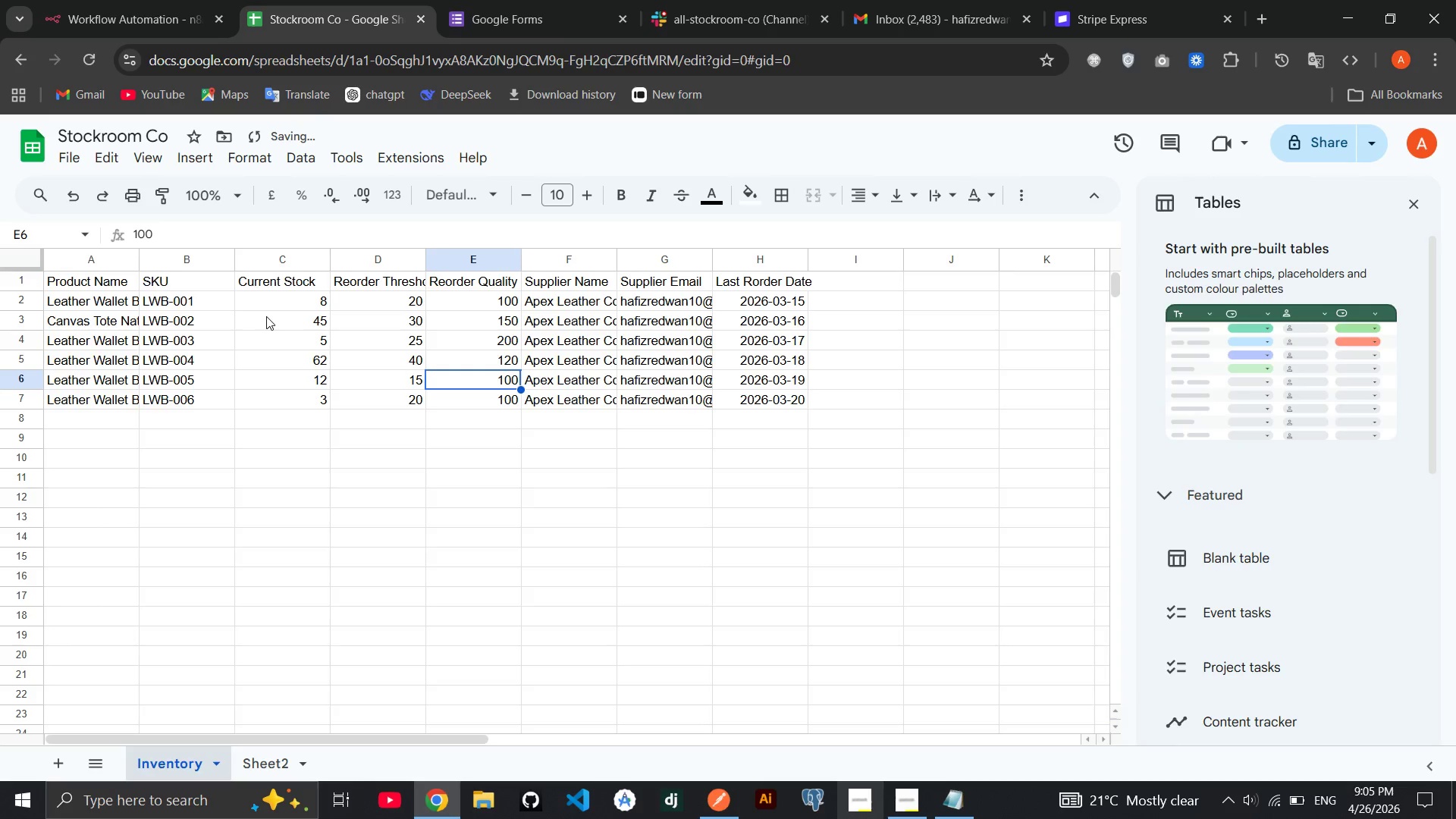 
type(300)
 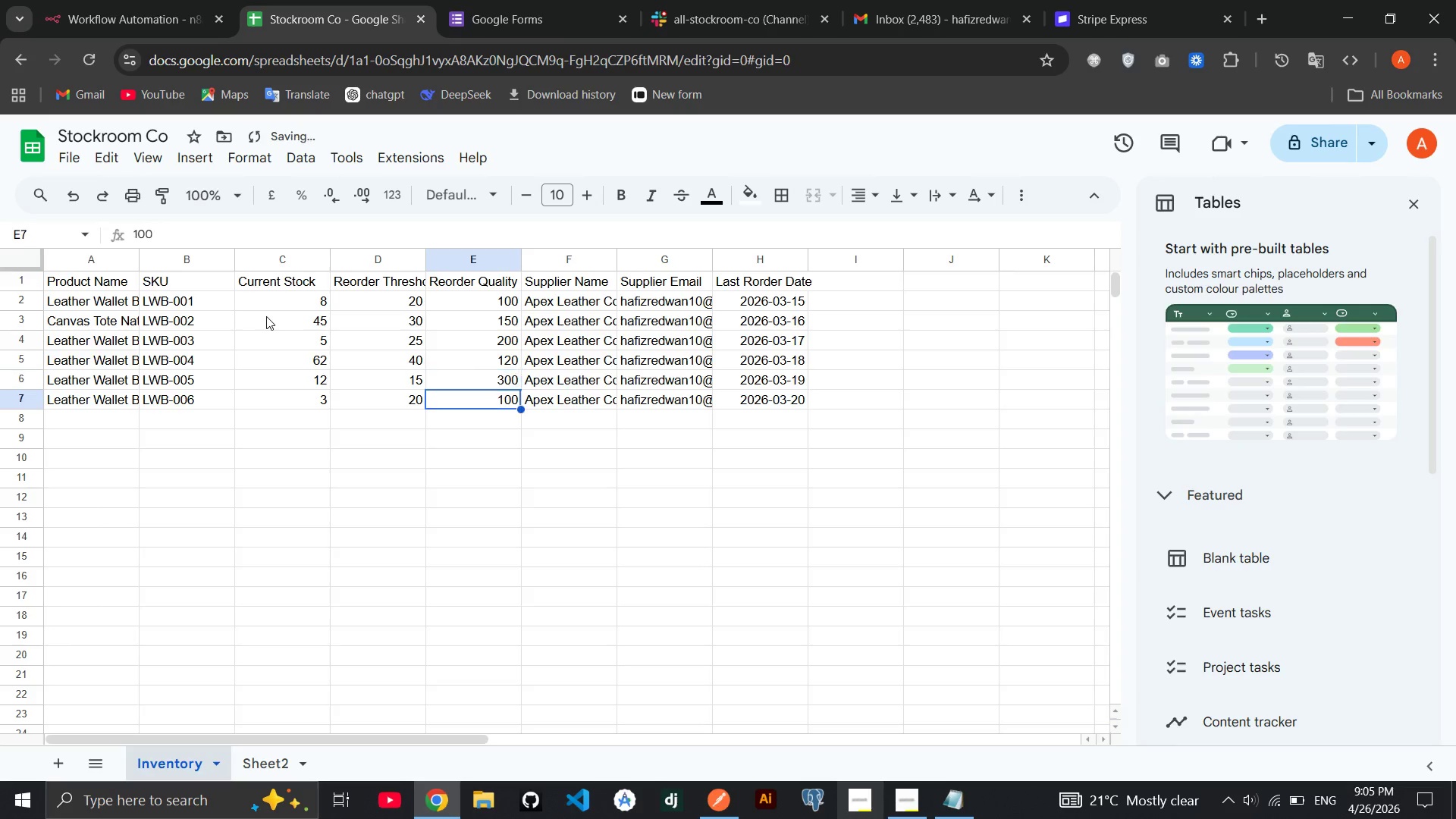 
key(ArrowDown)
 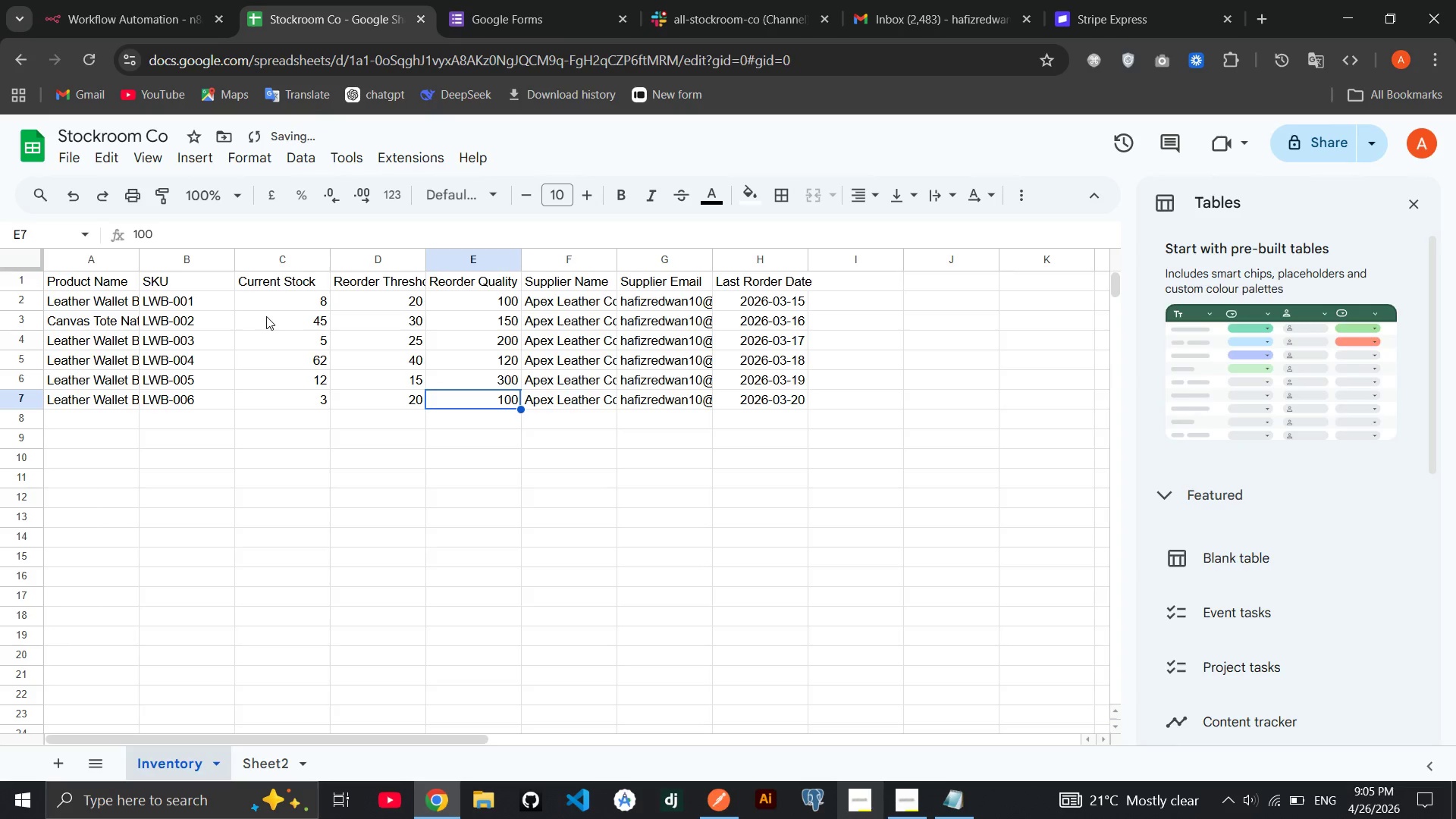 
type(80)
 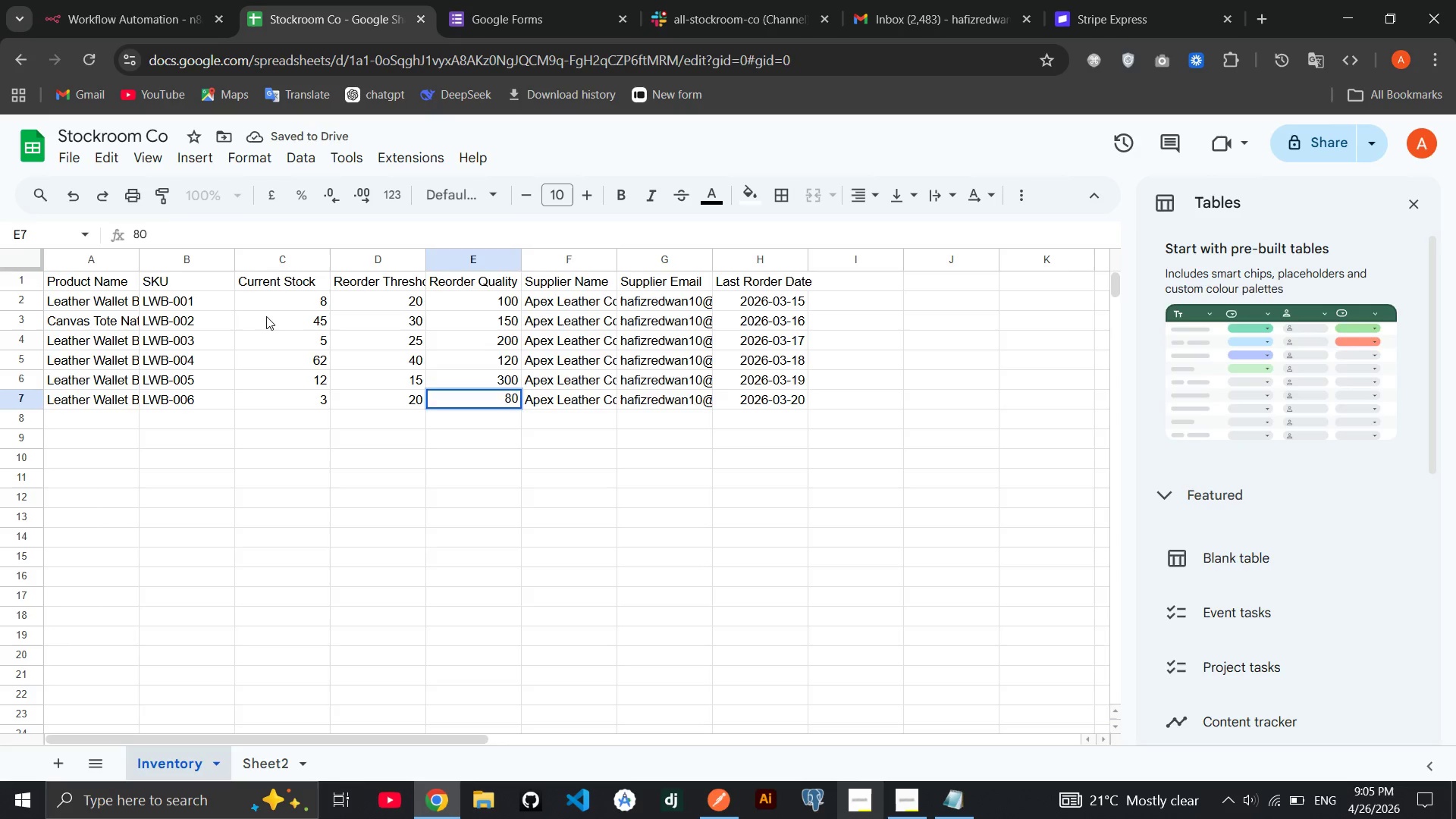 
key(ArrowRight)
 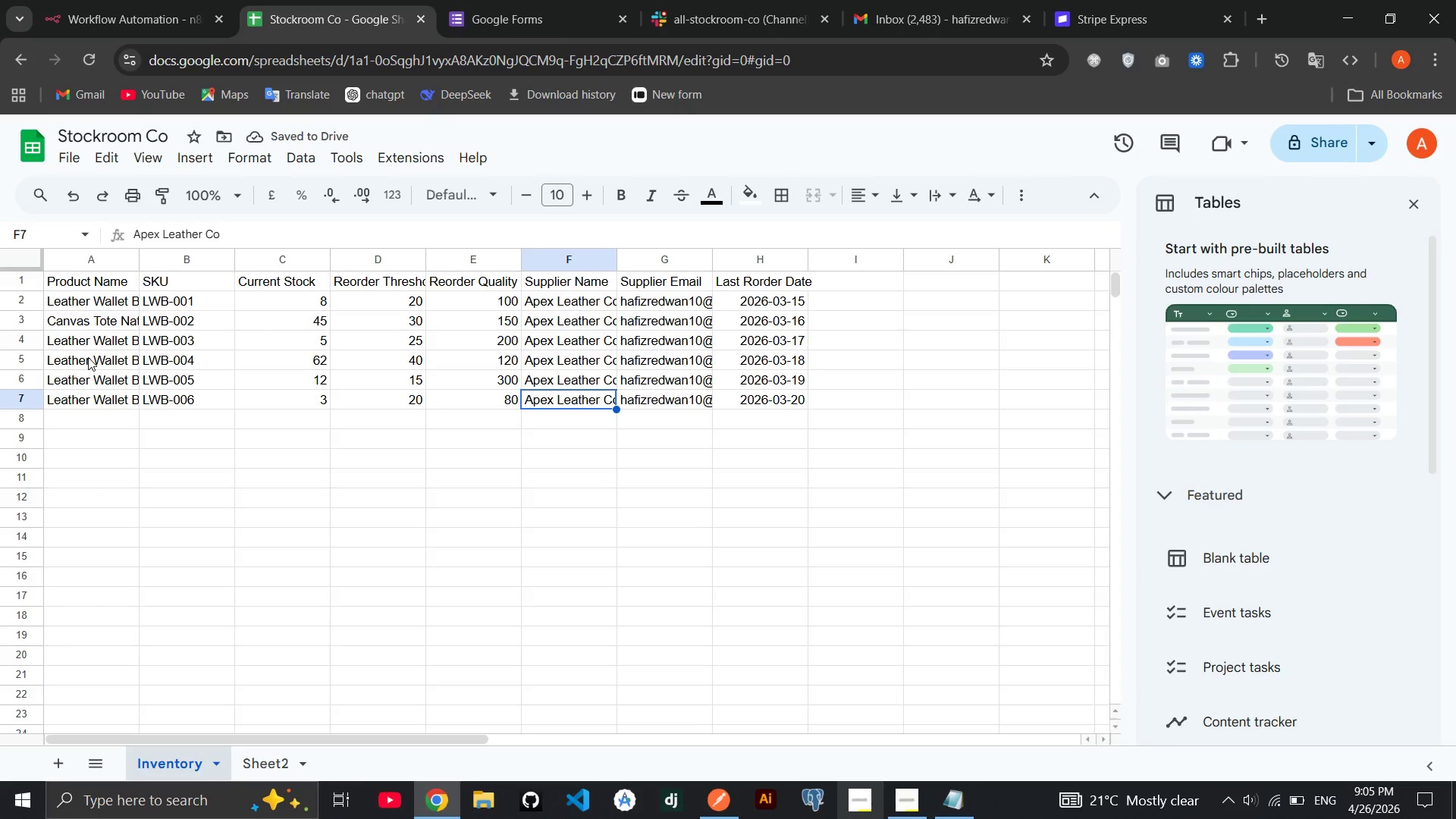 
wait(5.44)
 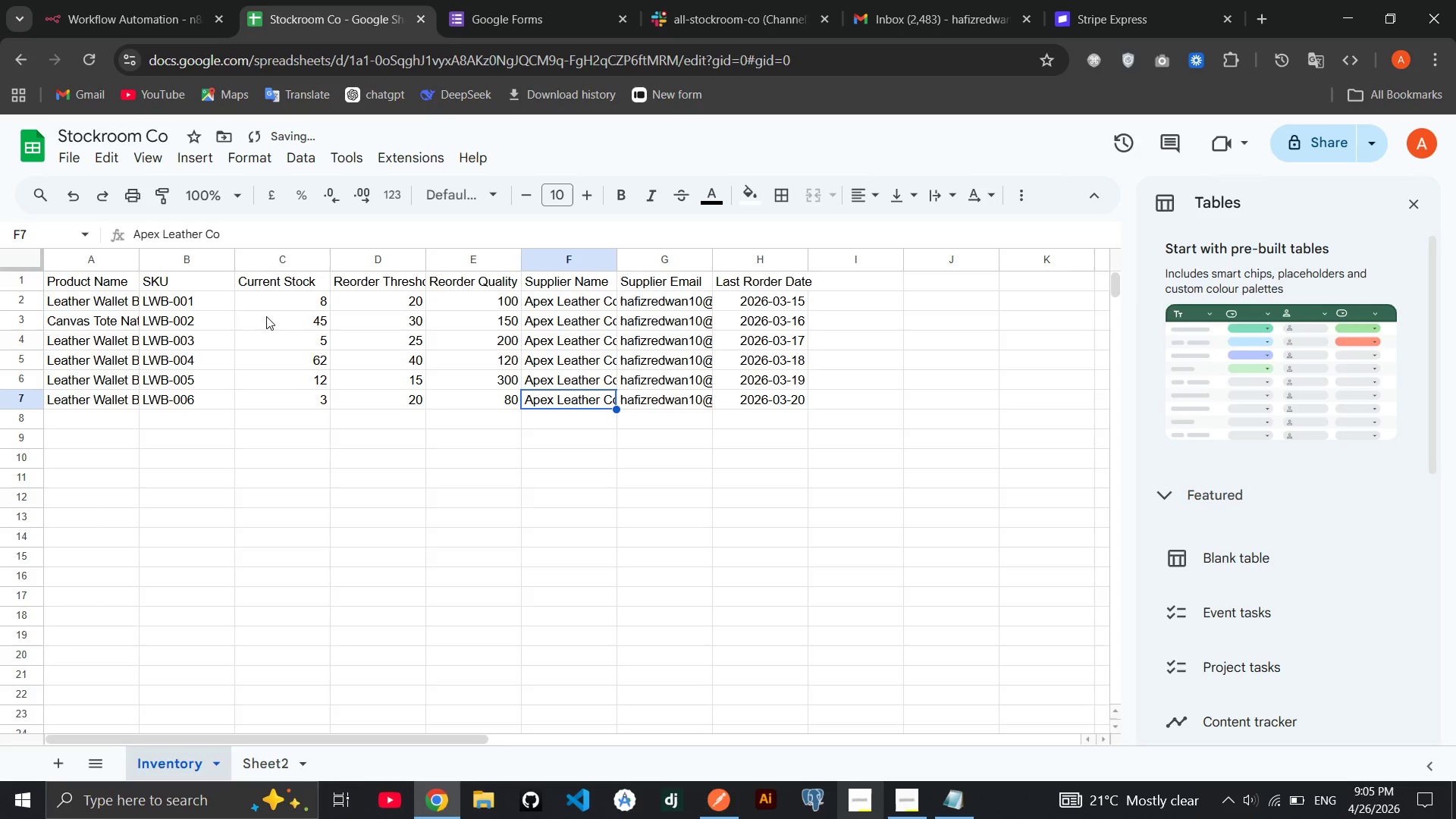 
double_click([86, 337])
 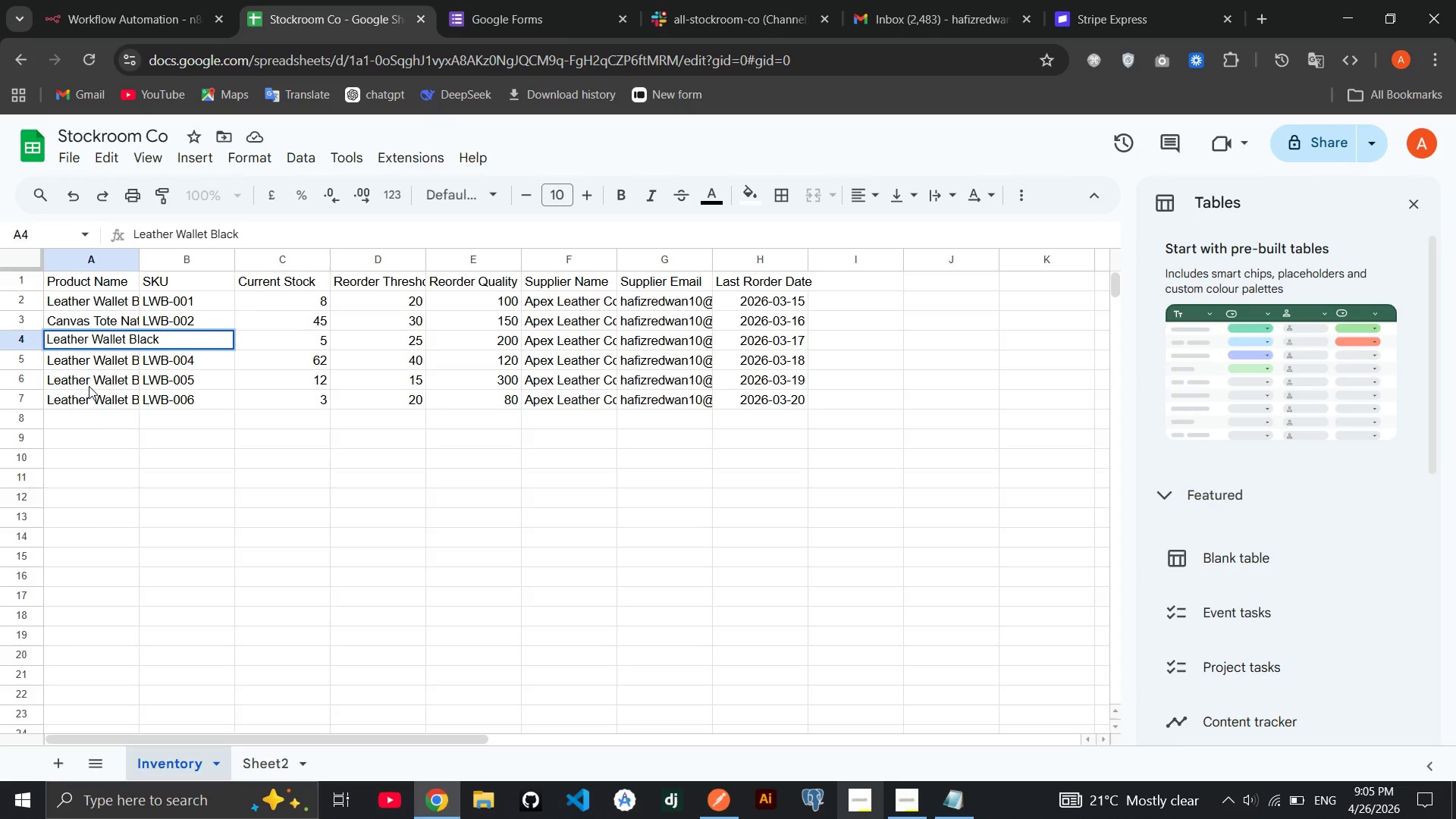 
left_click([89, 424])
 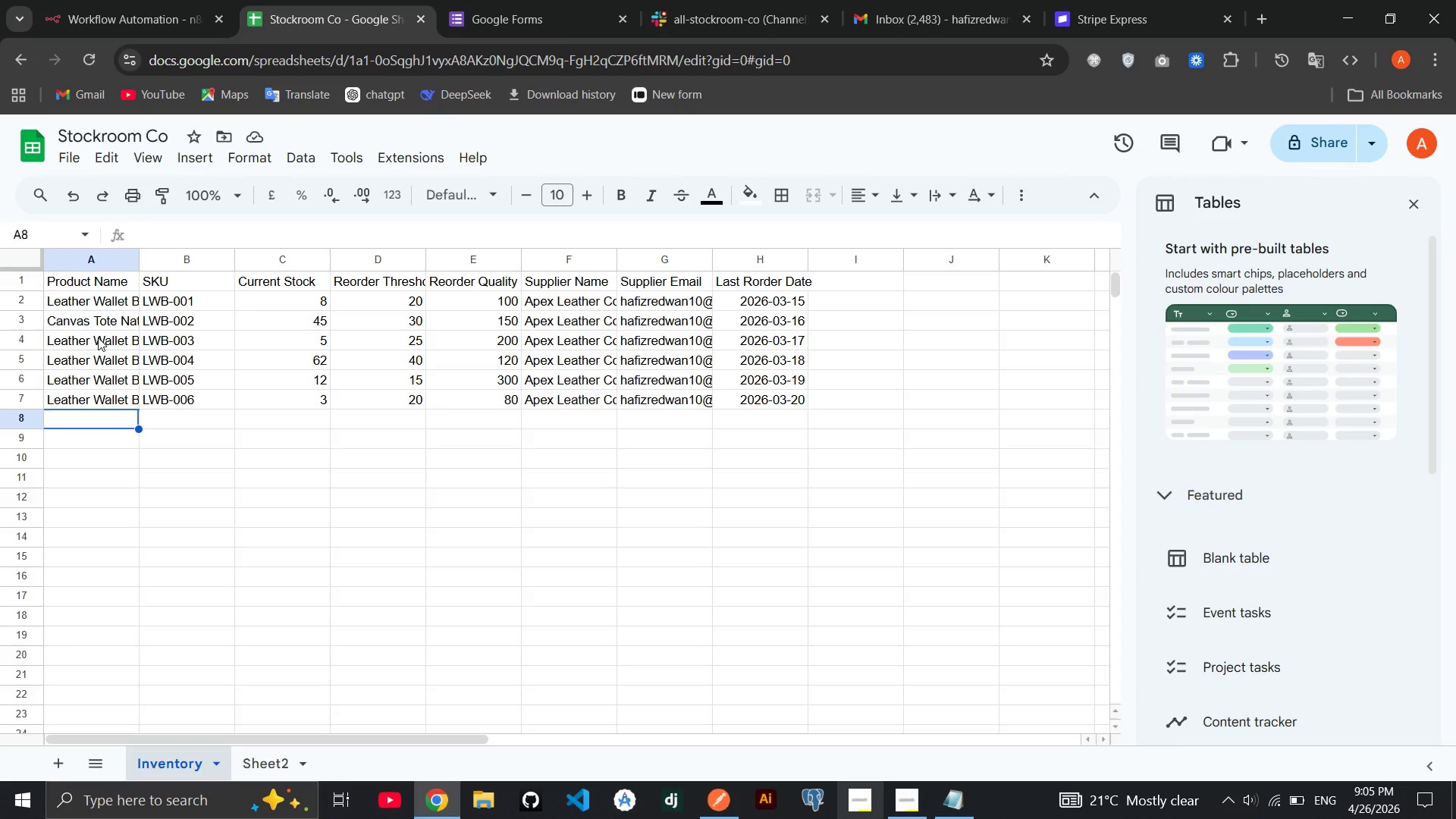 
left_click([98, 337])
 